 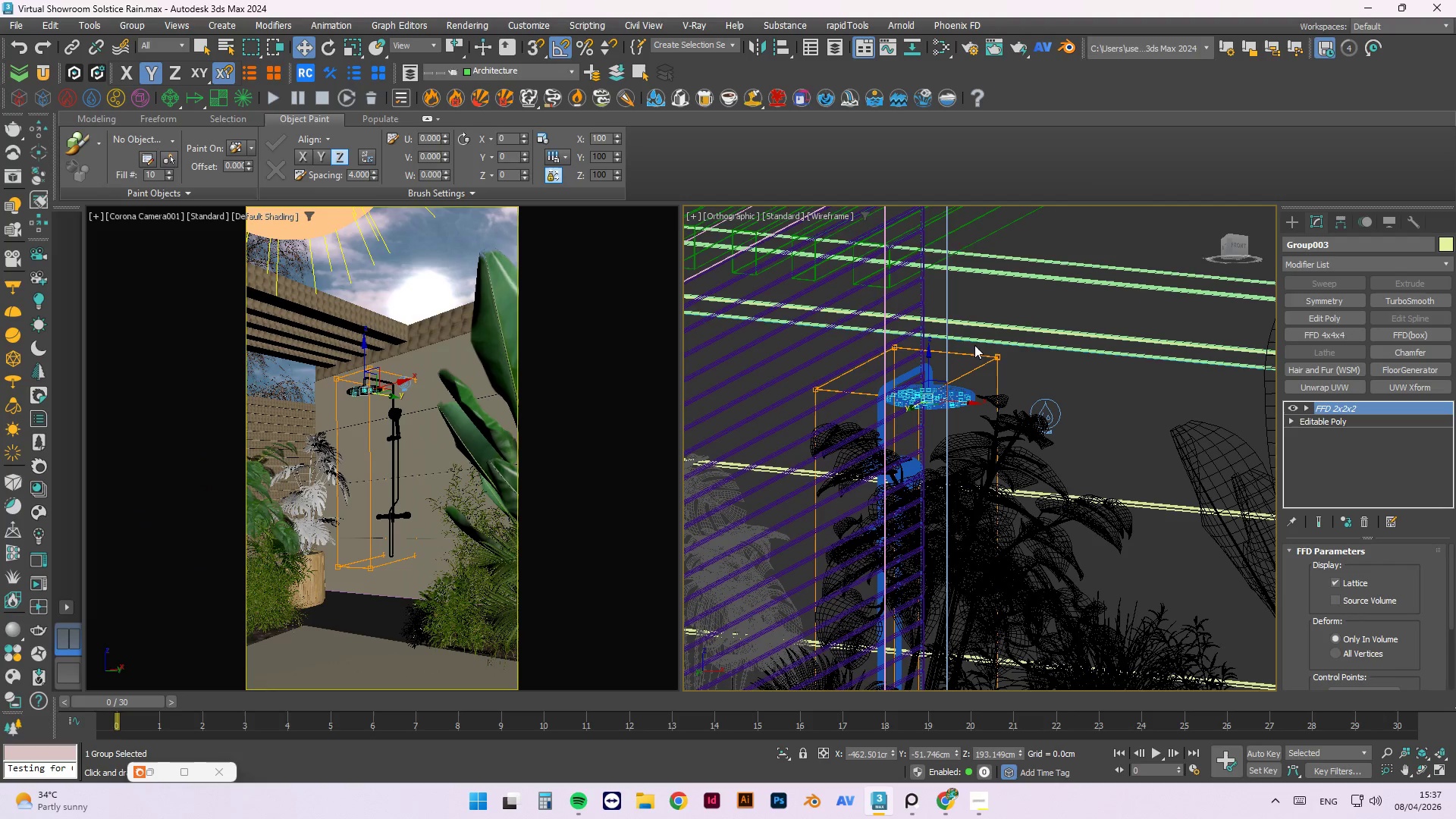 
scroll: coordinate [915, 382], scroll_direction: up, amount: 10.0
 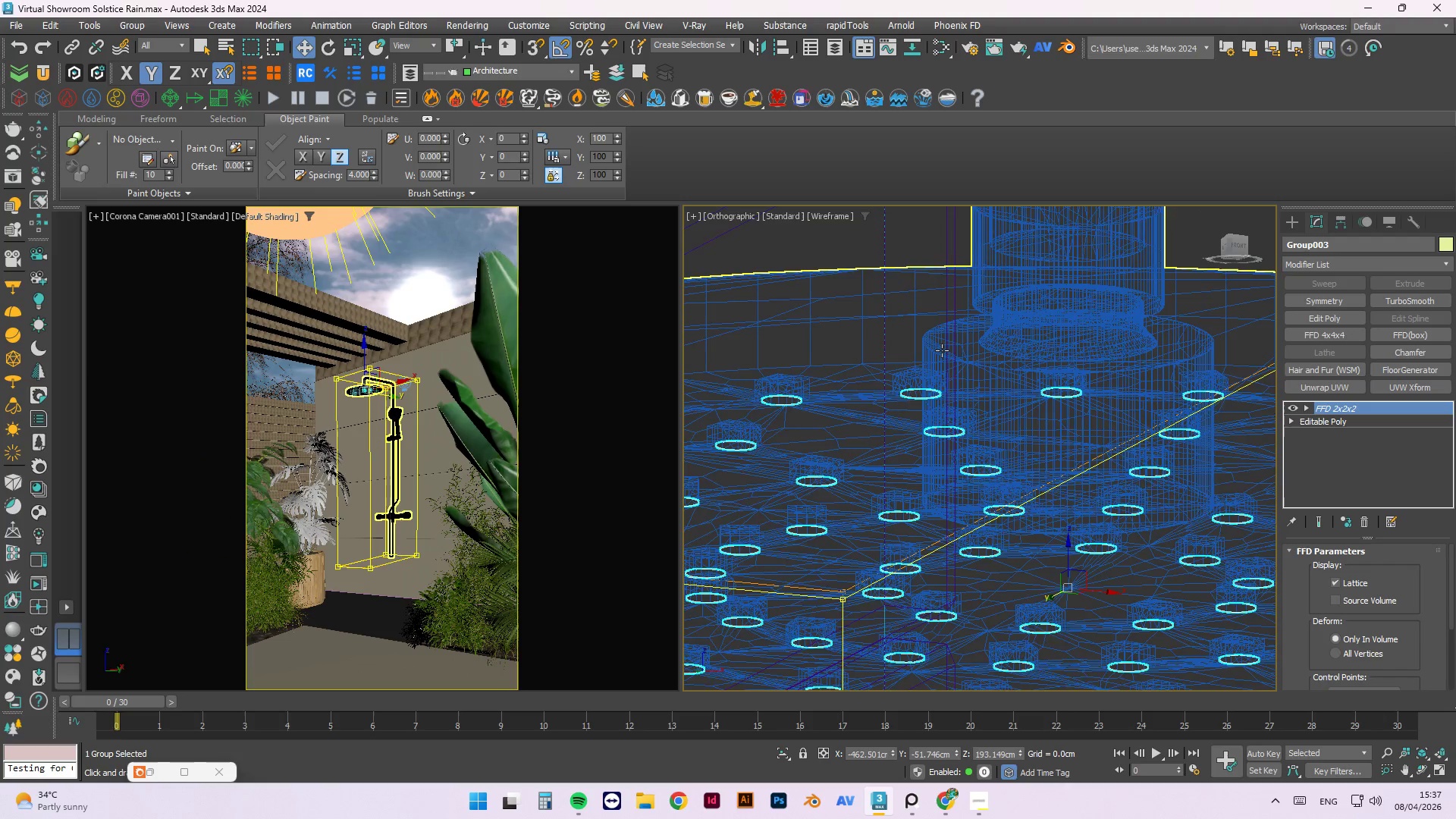 
scroll: coordinate [942, 350], scroll_direction: down, amount: 2.0
 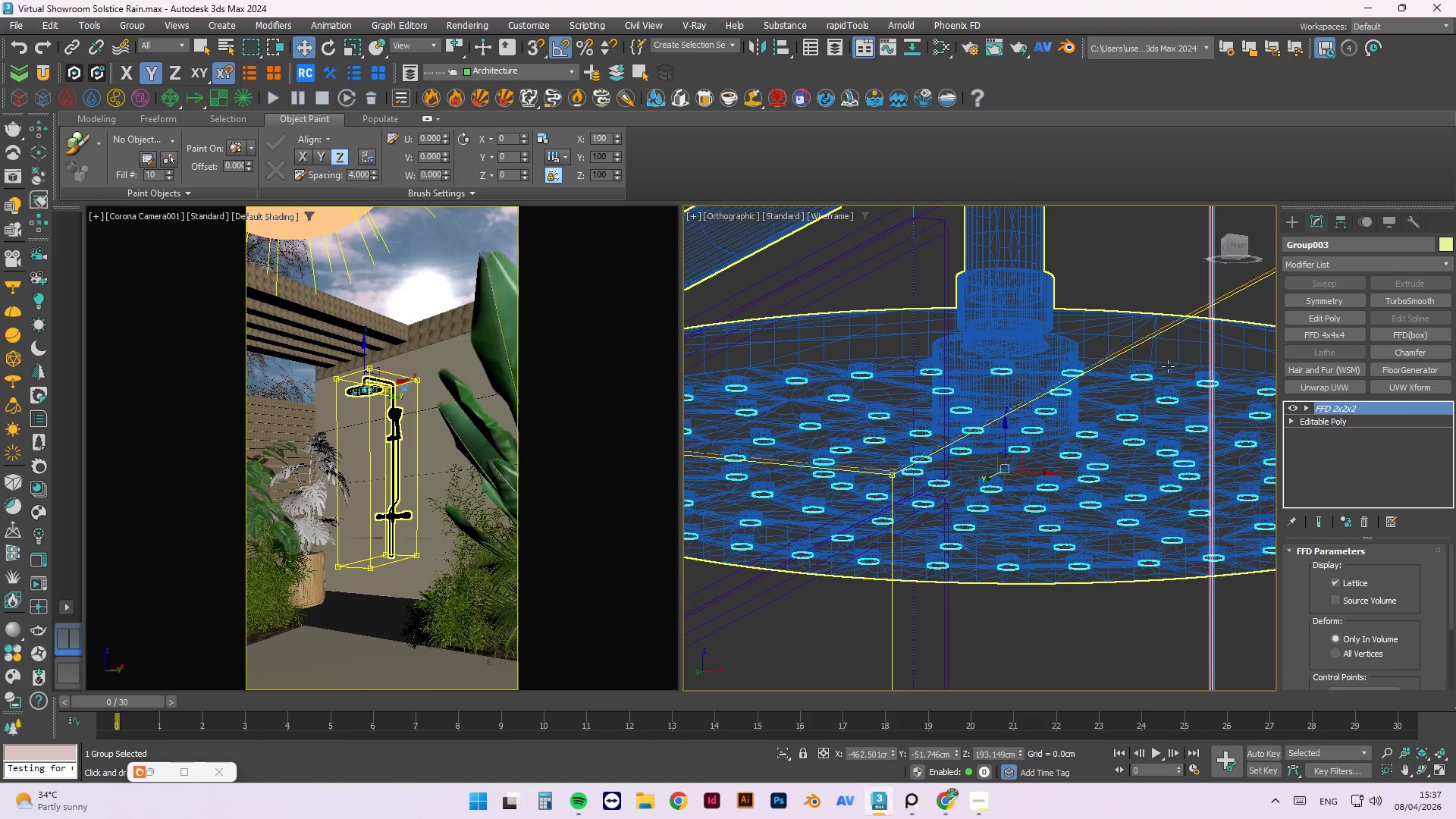 
wait(6.79)
 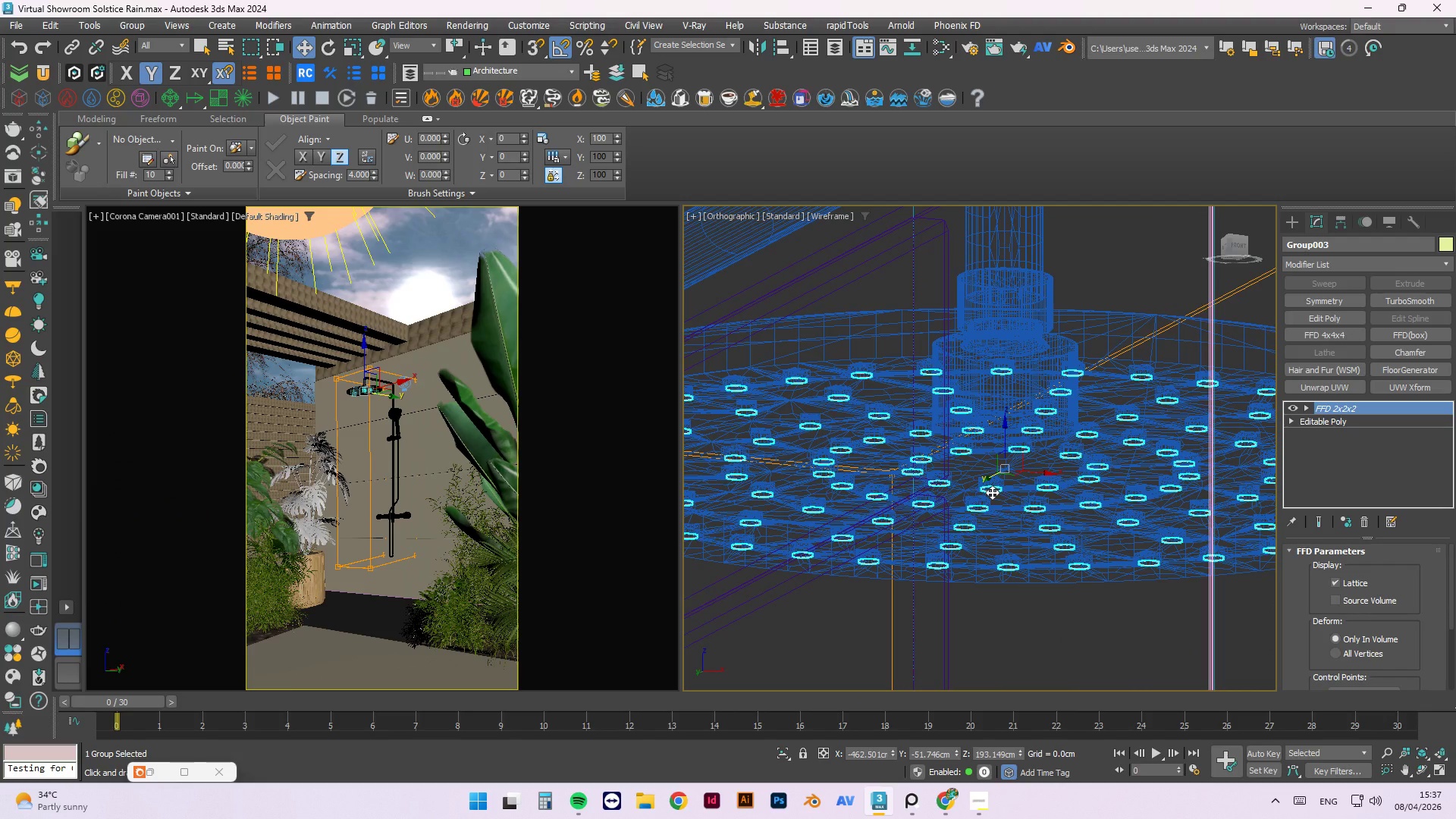 
scroll: coordinate [925, 427], scroll_direction: down, amount: 6.0
 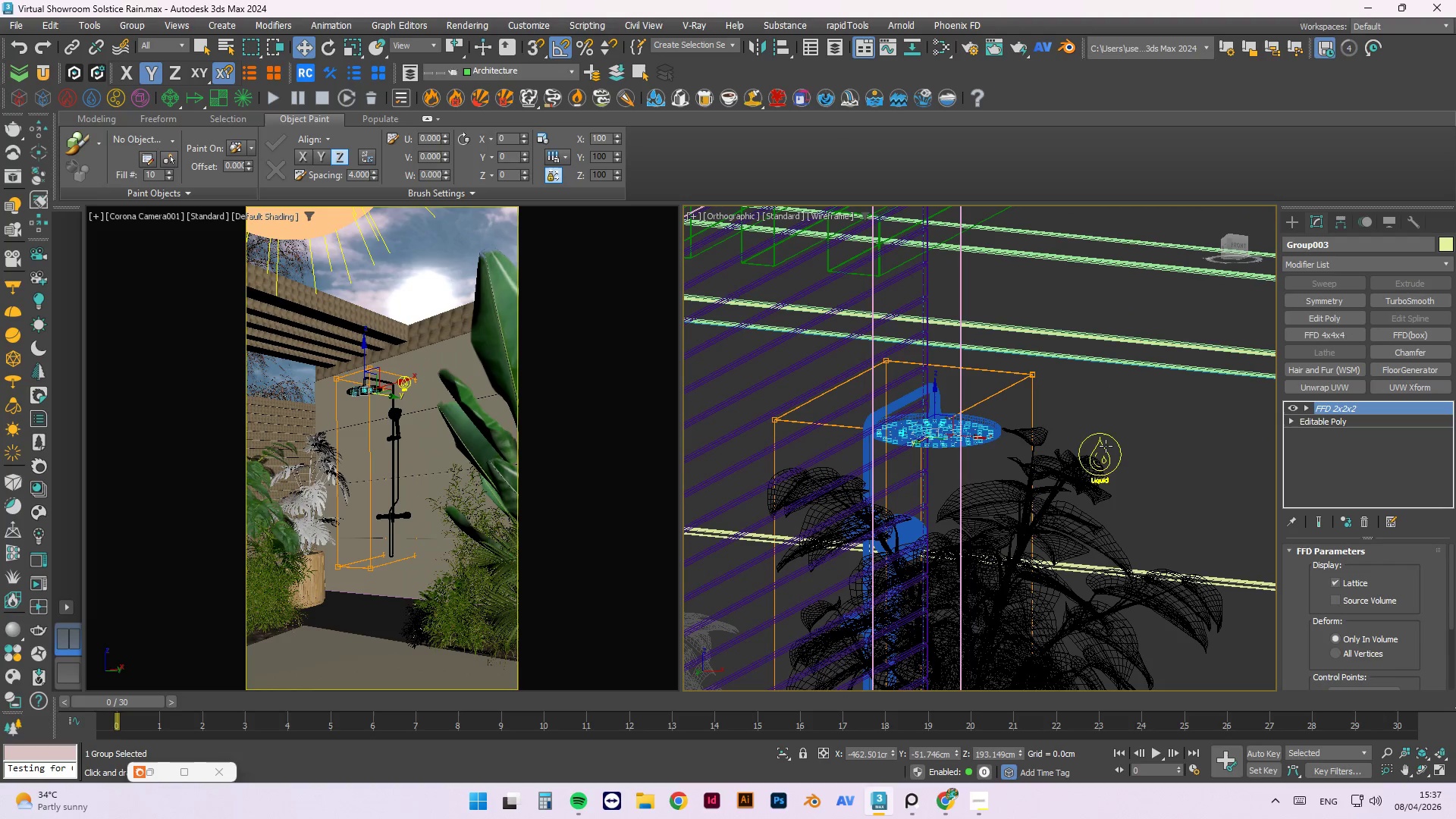 
left_click([1105, 446])
 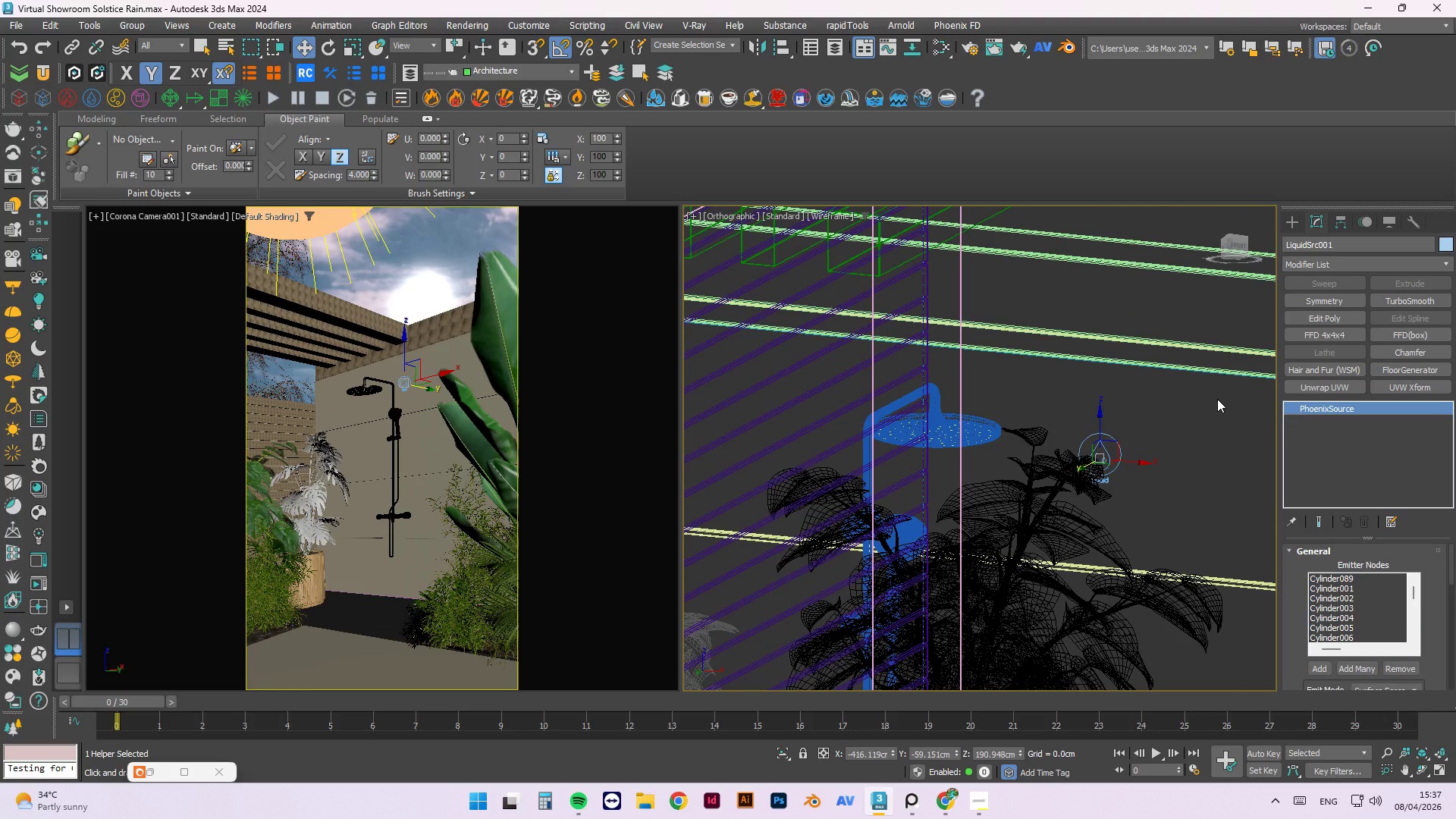 
wait(5.09)
 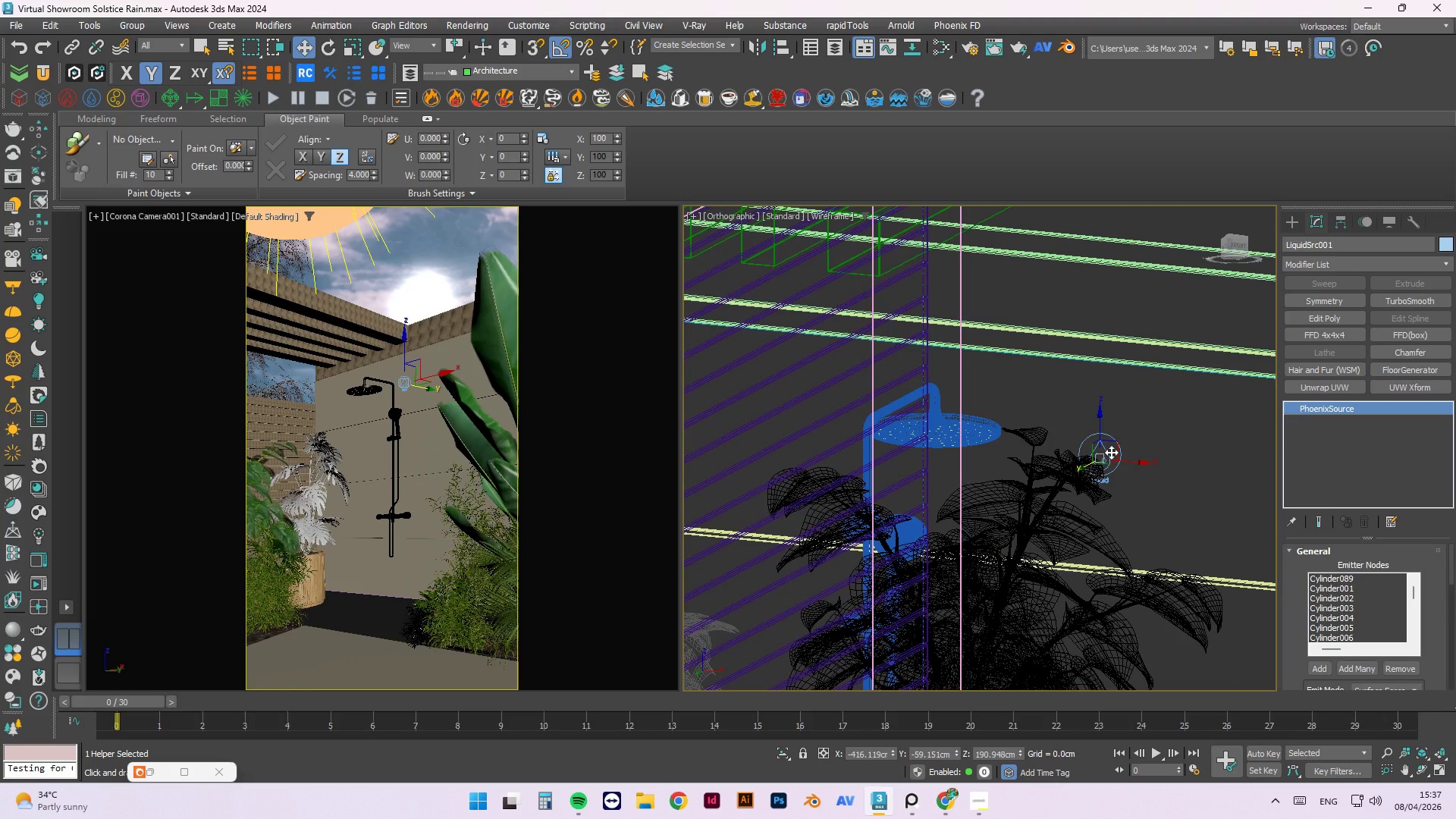 
scroll: coordinate [1109, 481], scroll_direction: up, amount: 5.0
 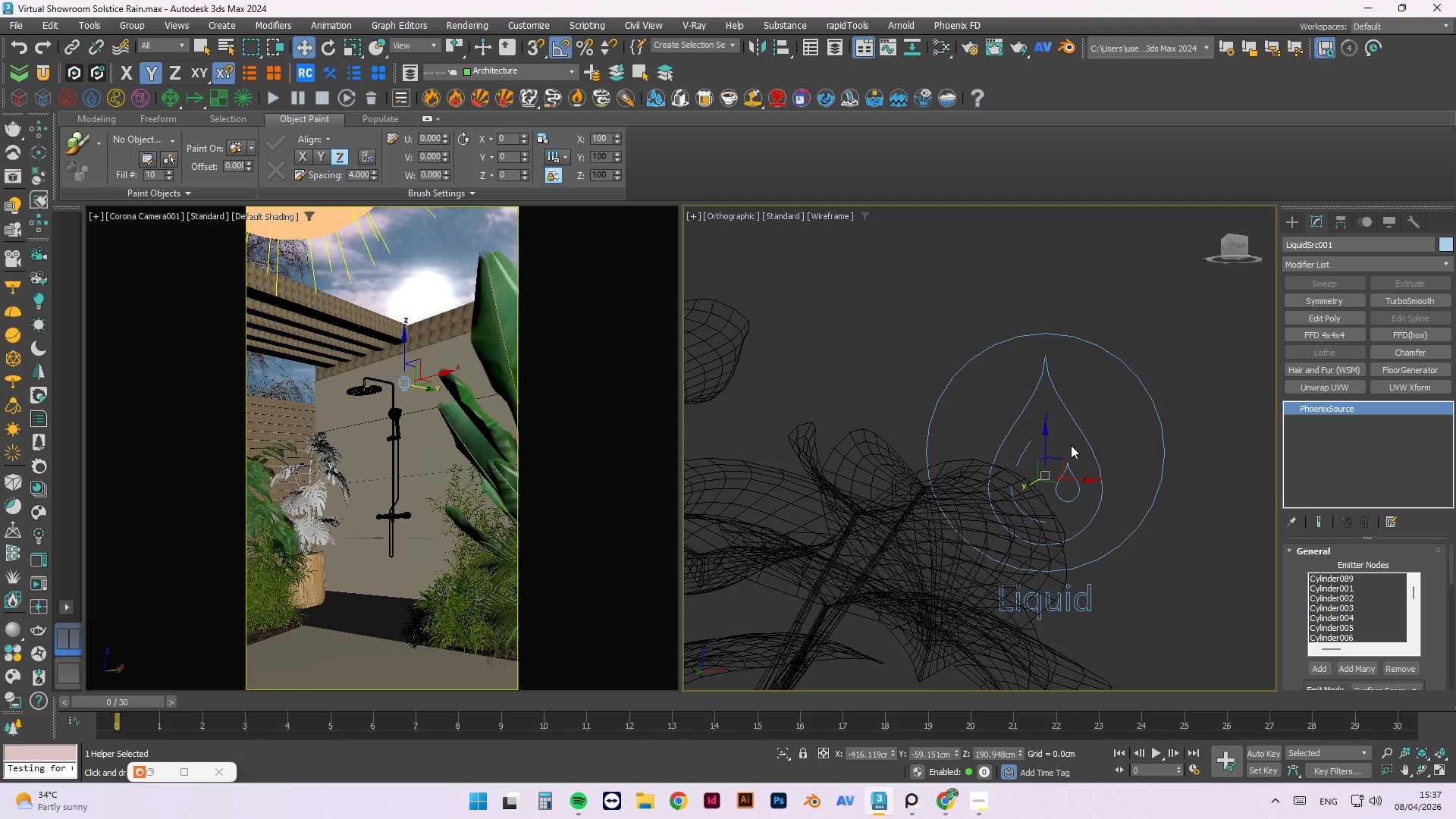 
wait(5.17)
 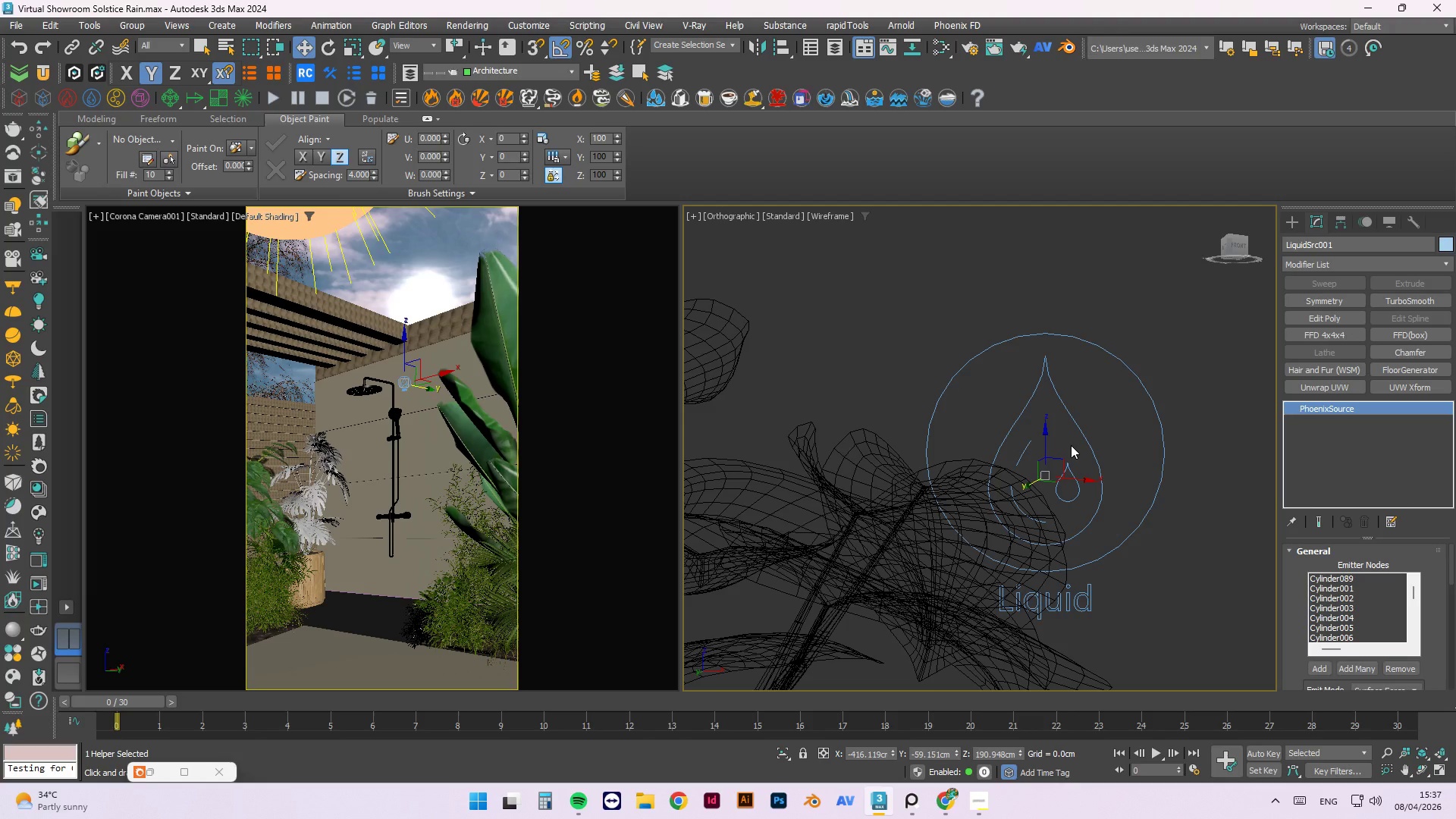 
left_click_drag(start_coordinate=[1451, 573], to_coordinate=[1454, 601])
 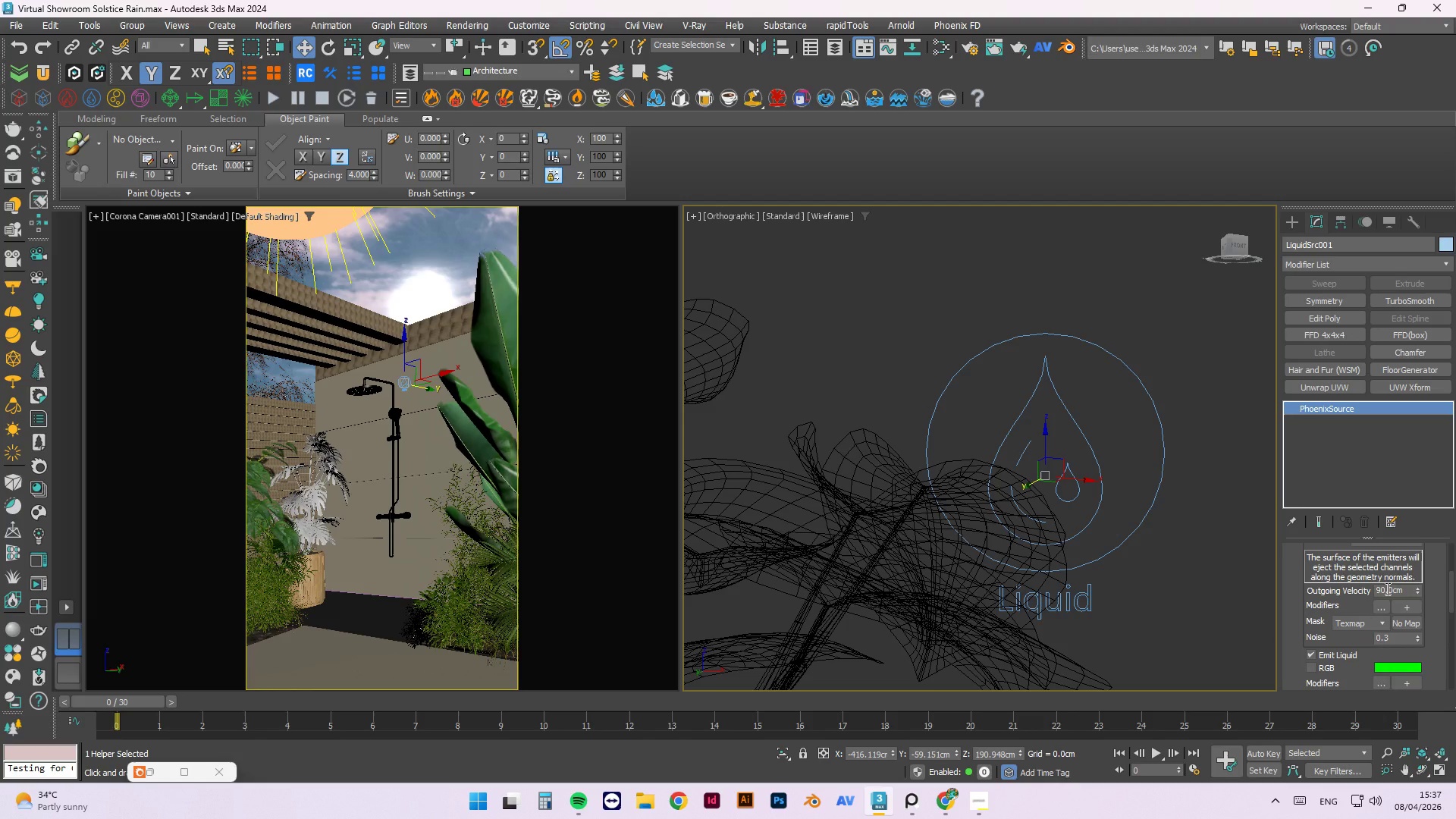 
double_click([1386, 588])
 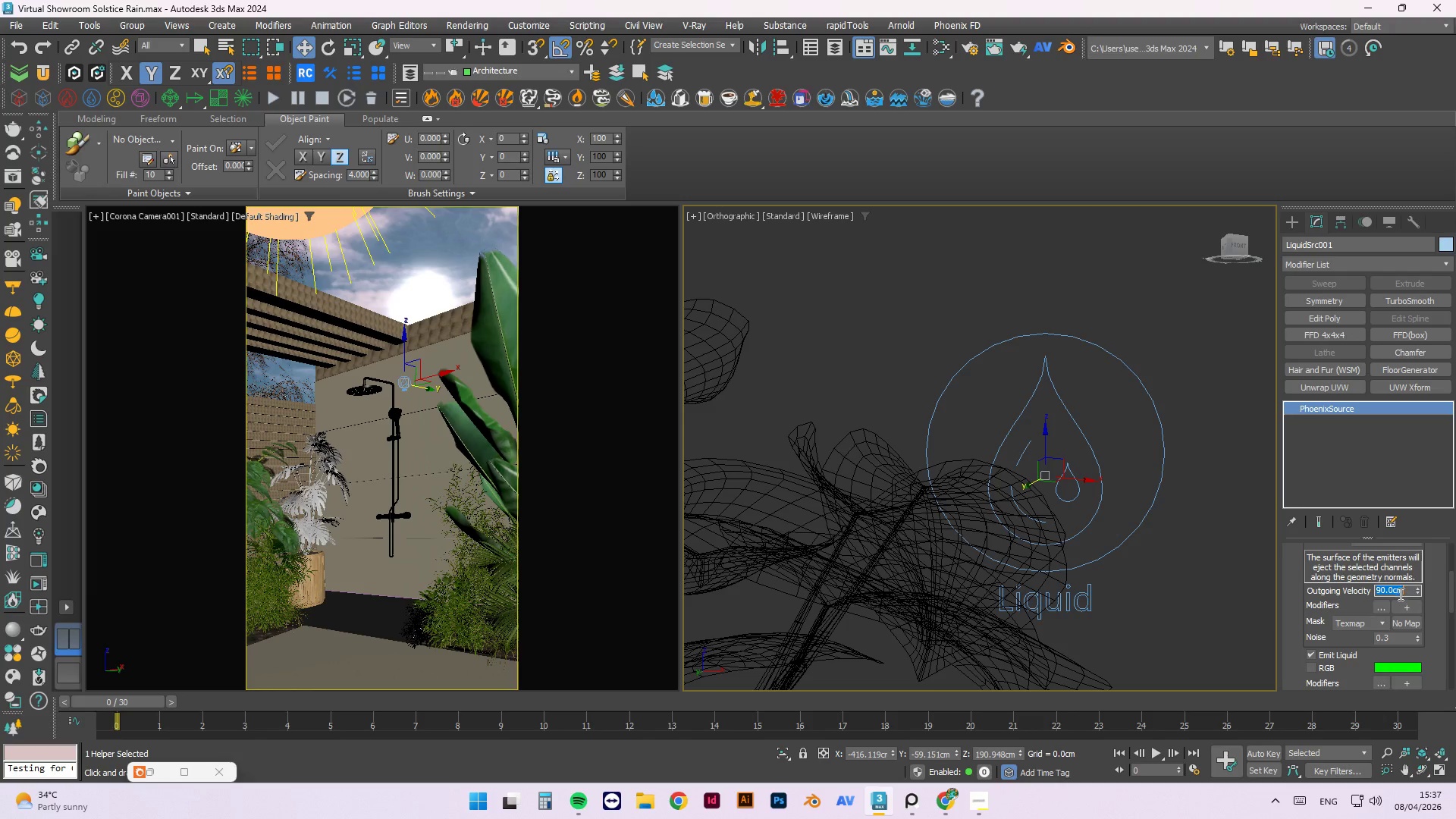 
key(Numpad5)
 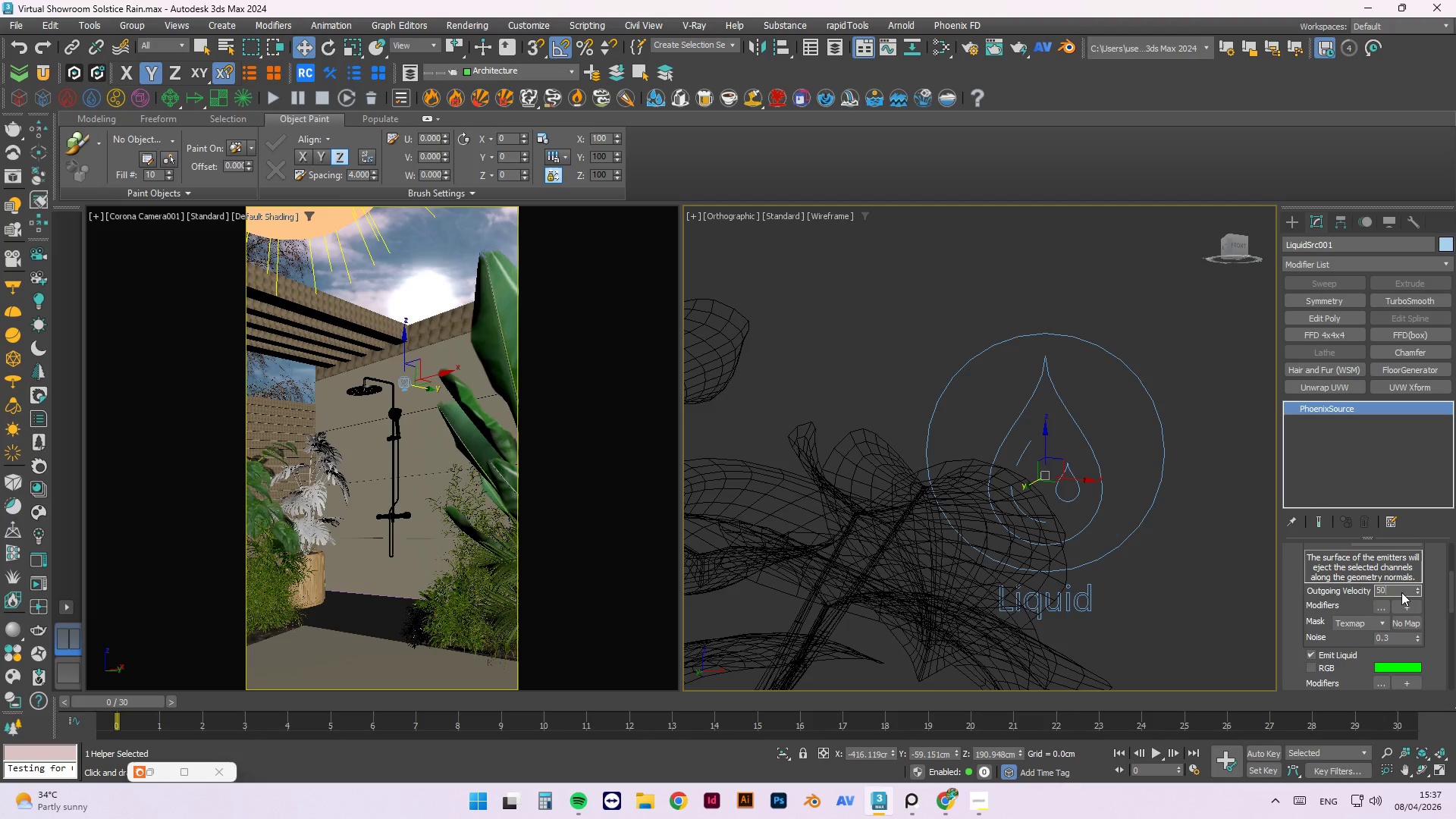 
key(Numpad0)
 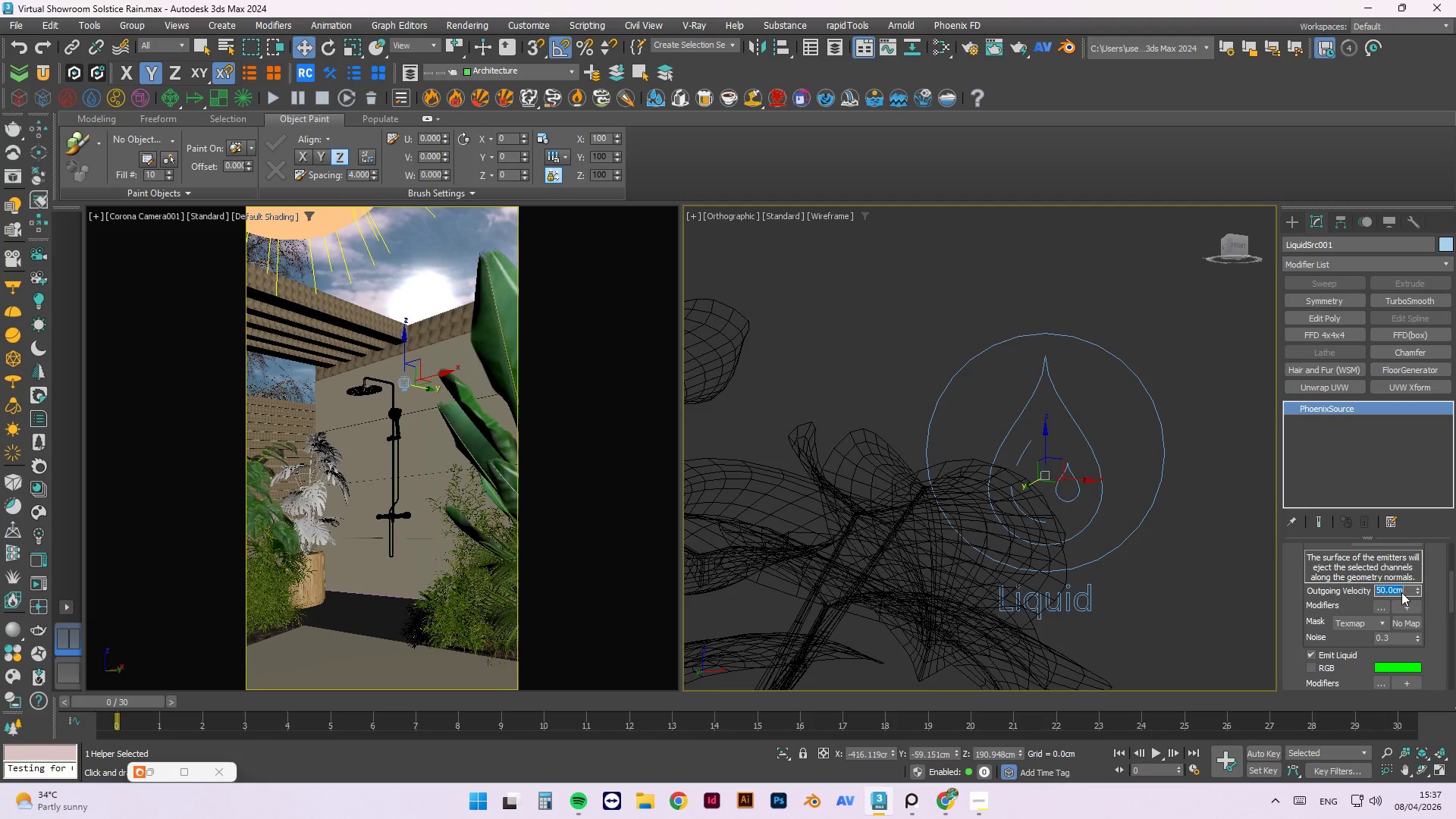 
key(NumpadEnter)
 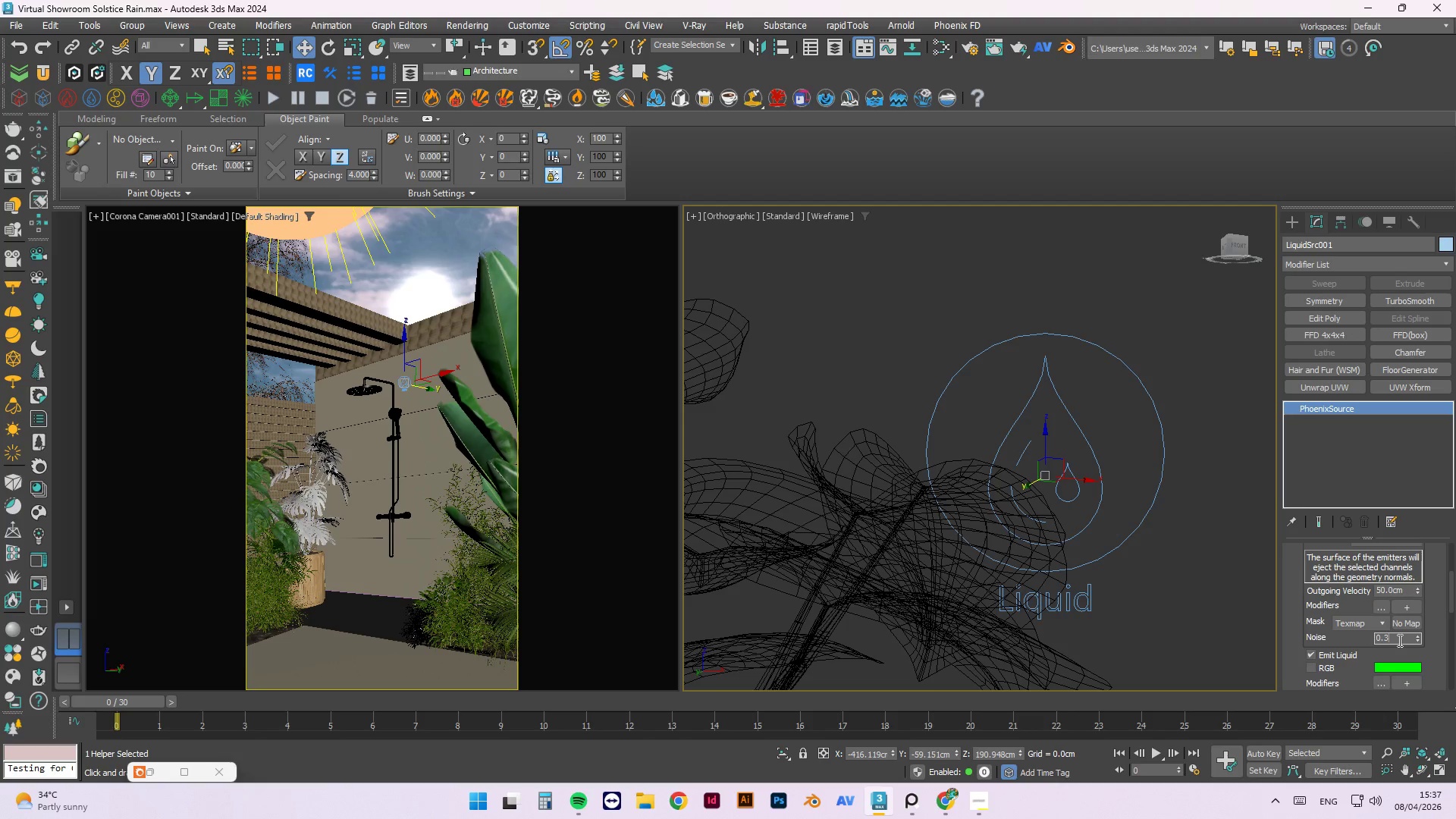 
wait(6.41)
 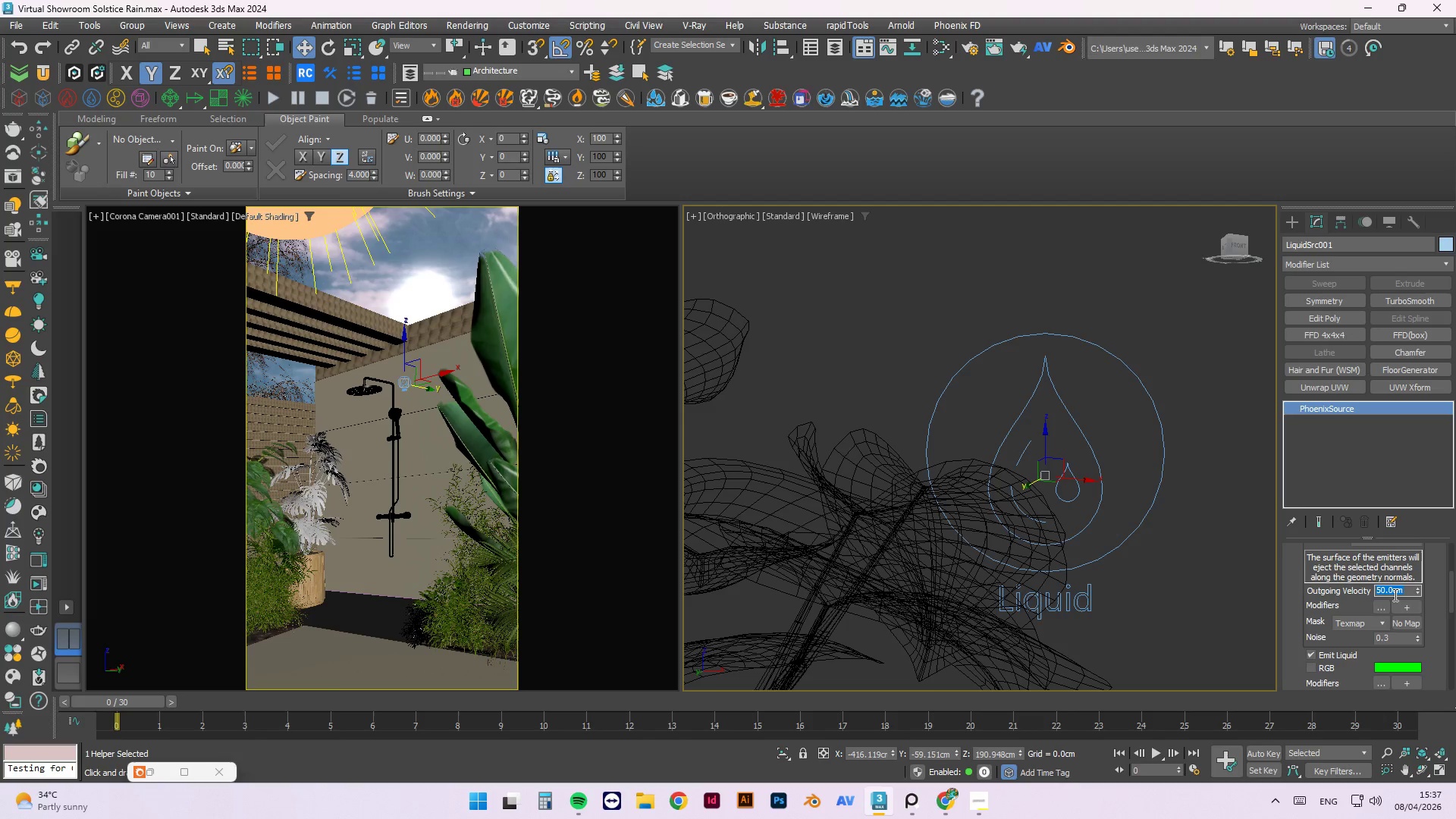 
left_click_drag(start_coordinate=[1450, 583], to_coordinate=[1450, 595])
 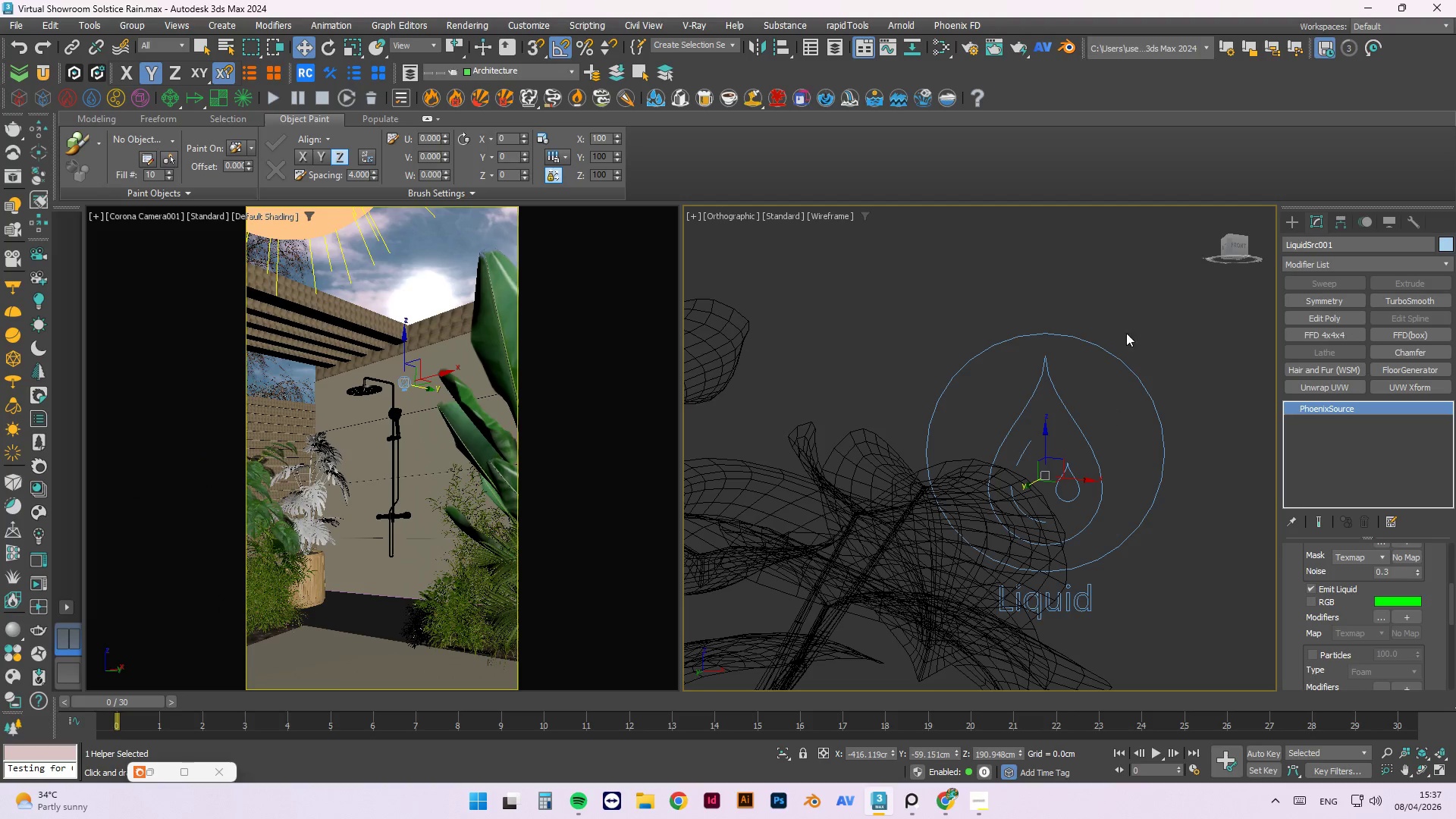 
left_click([1135, 305])
 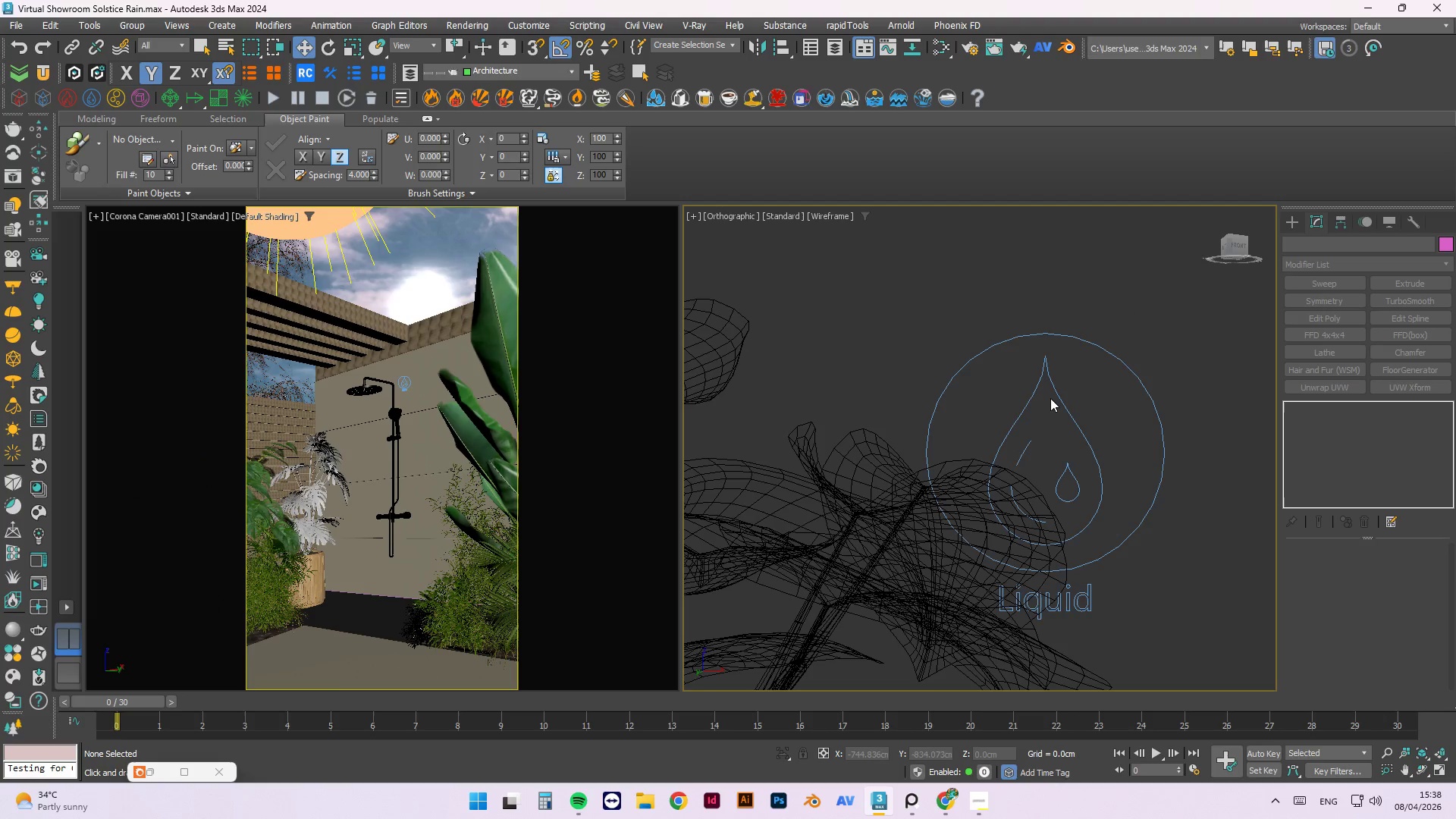 
left_click([1056, 394])
 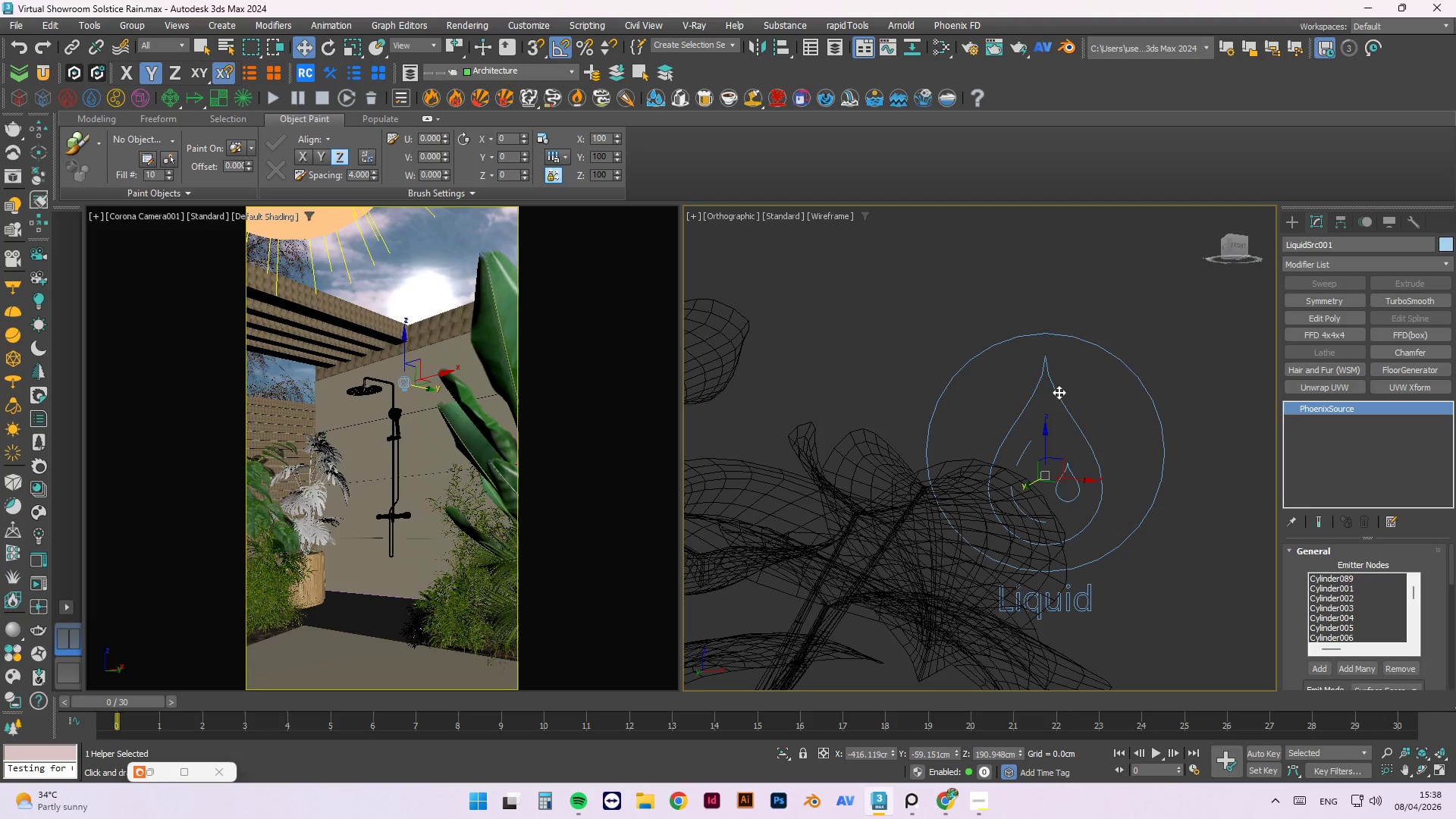 
key(Delete)
 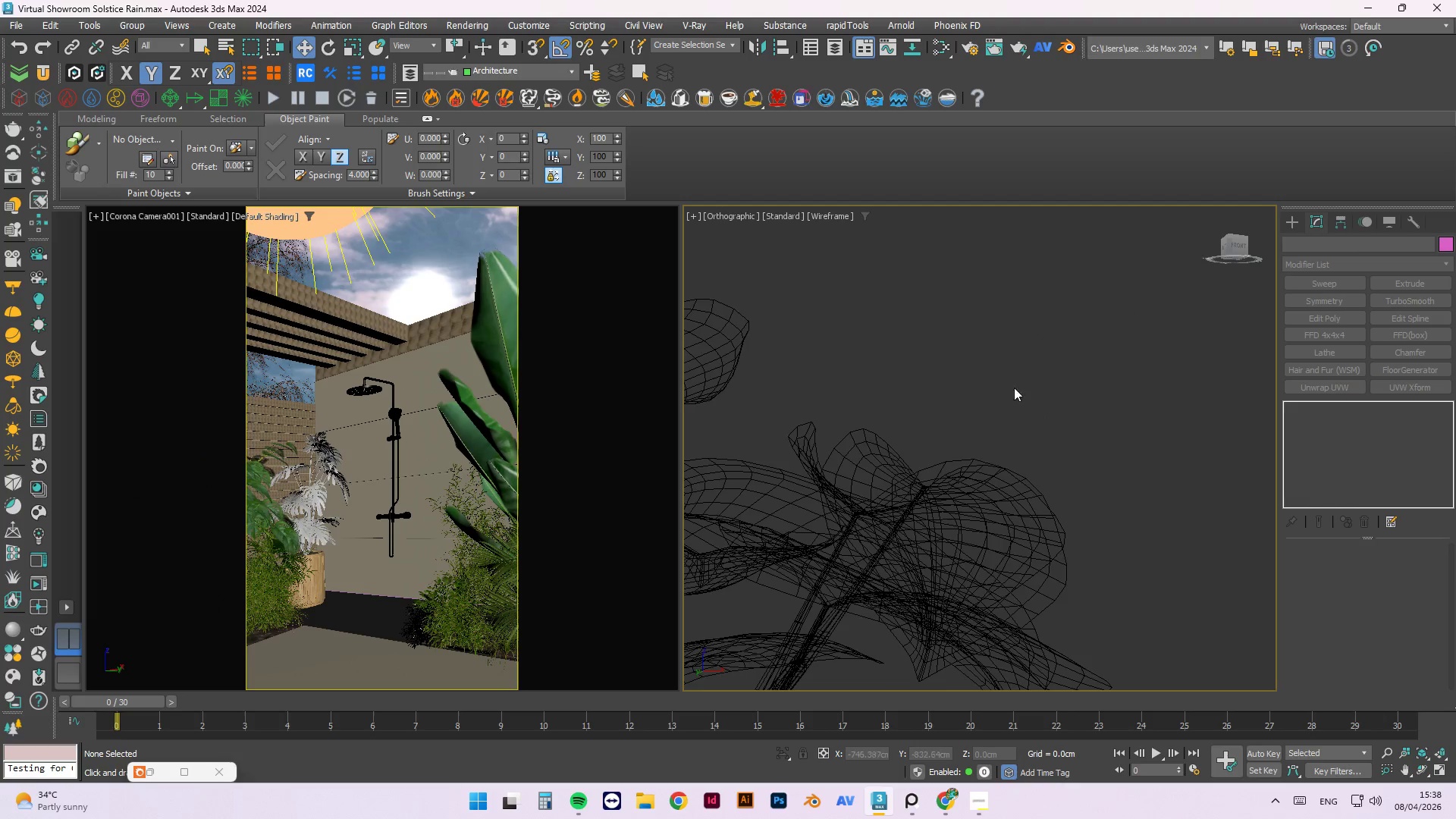 
scroll: coordinate [982, 431], scroll_direction: up, amount: 5.0
 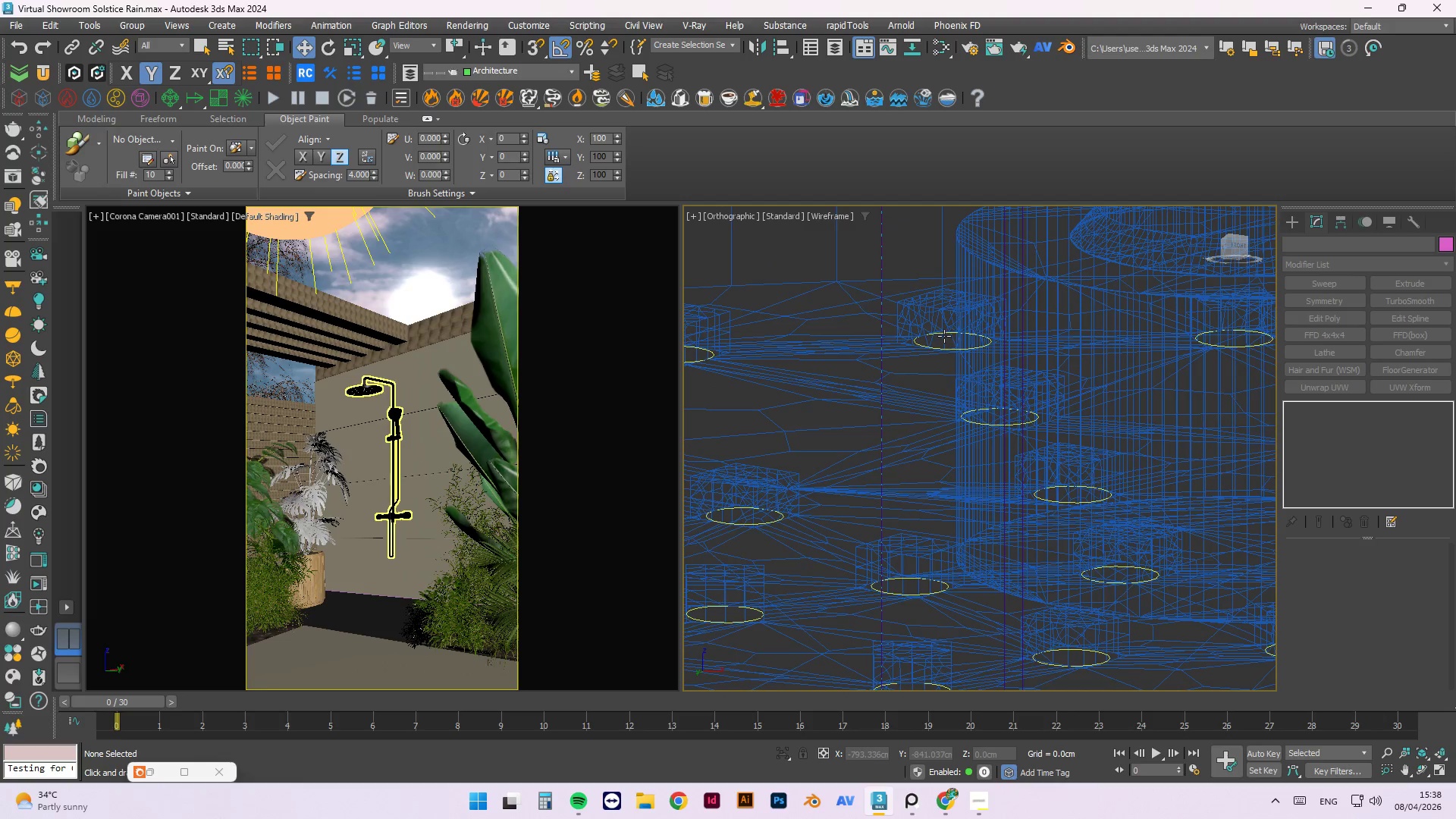 
left_click([944, 336])
 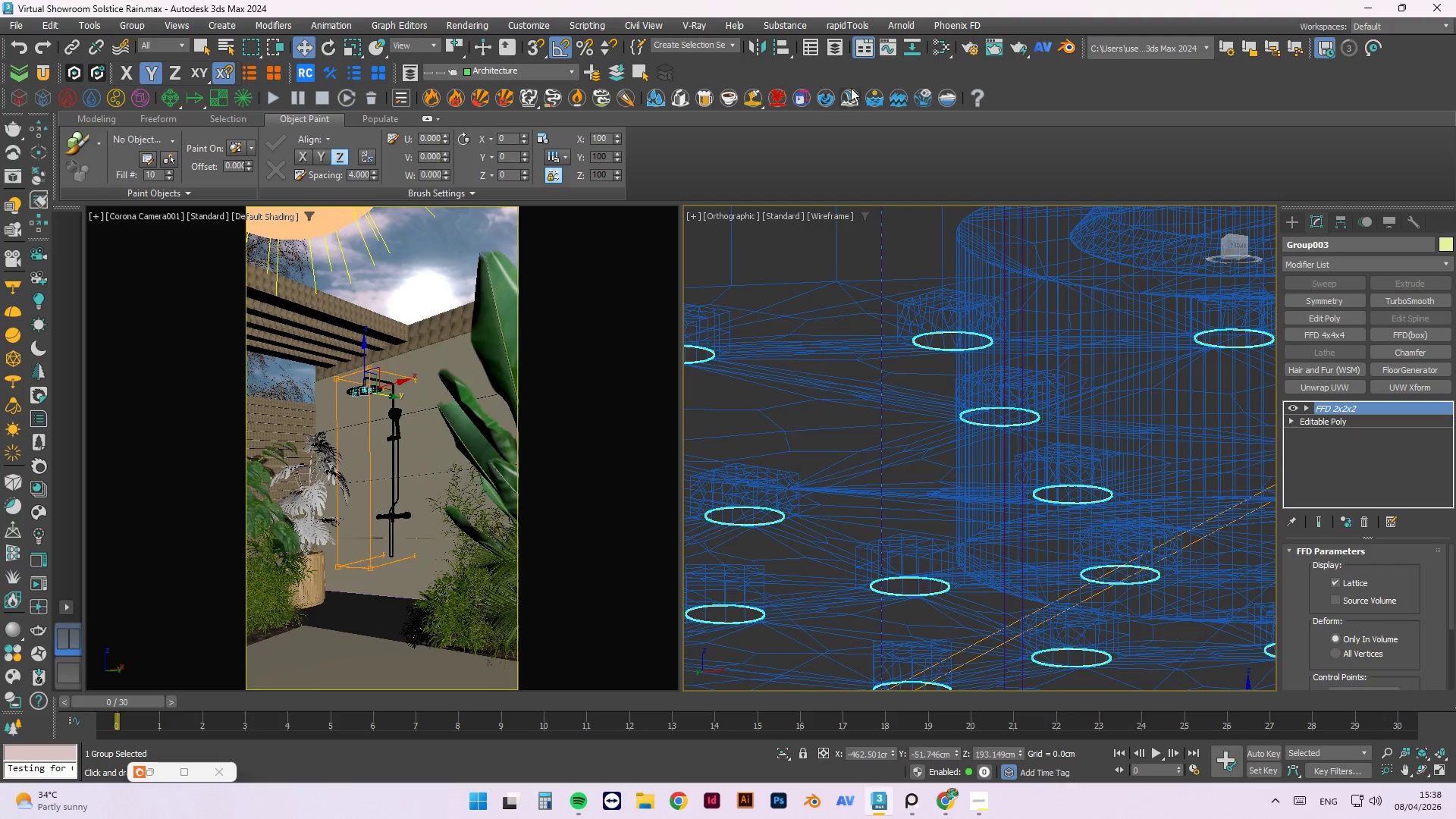 
mouse_move([846, 112])
 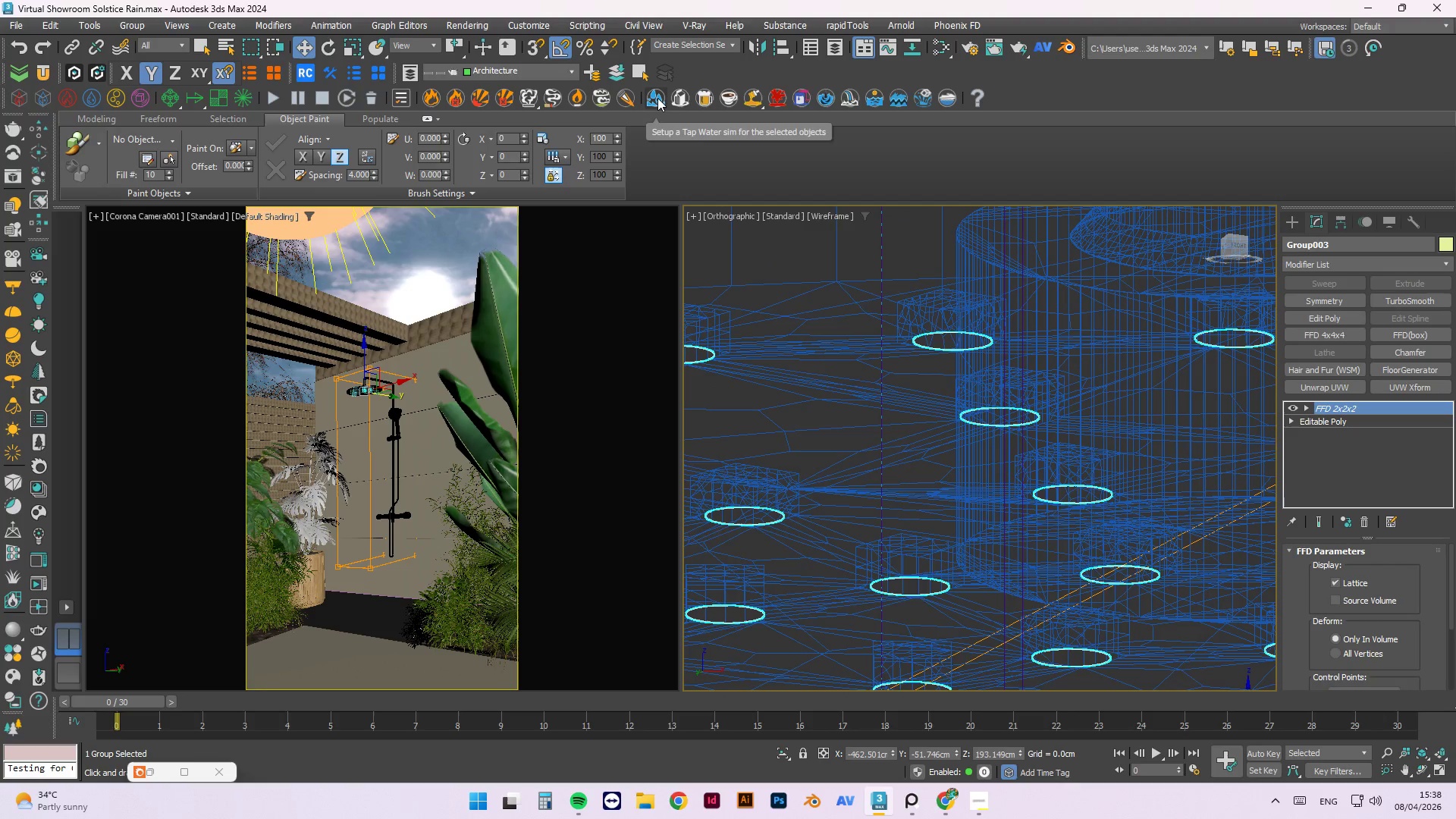 
left_click([657, 98])
 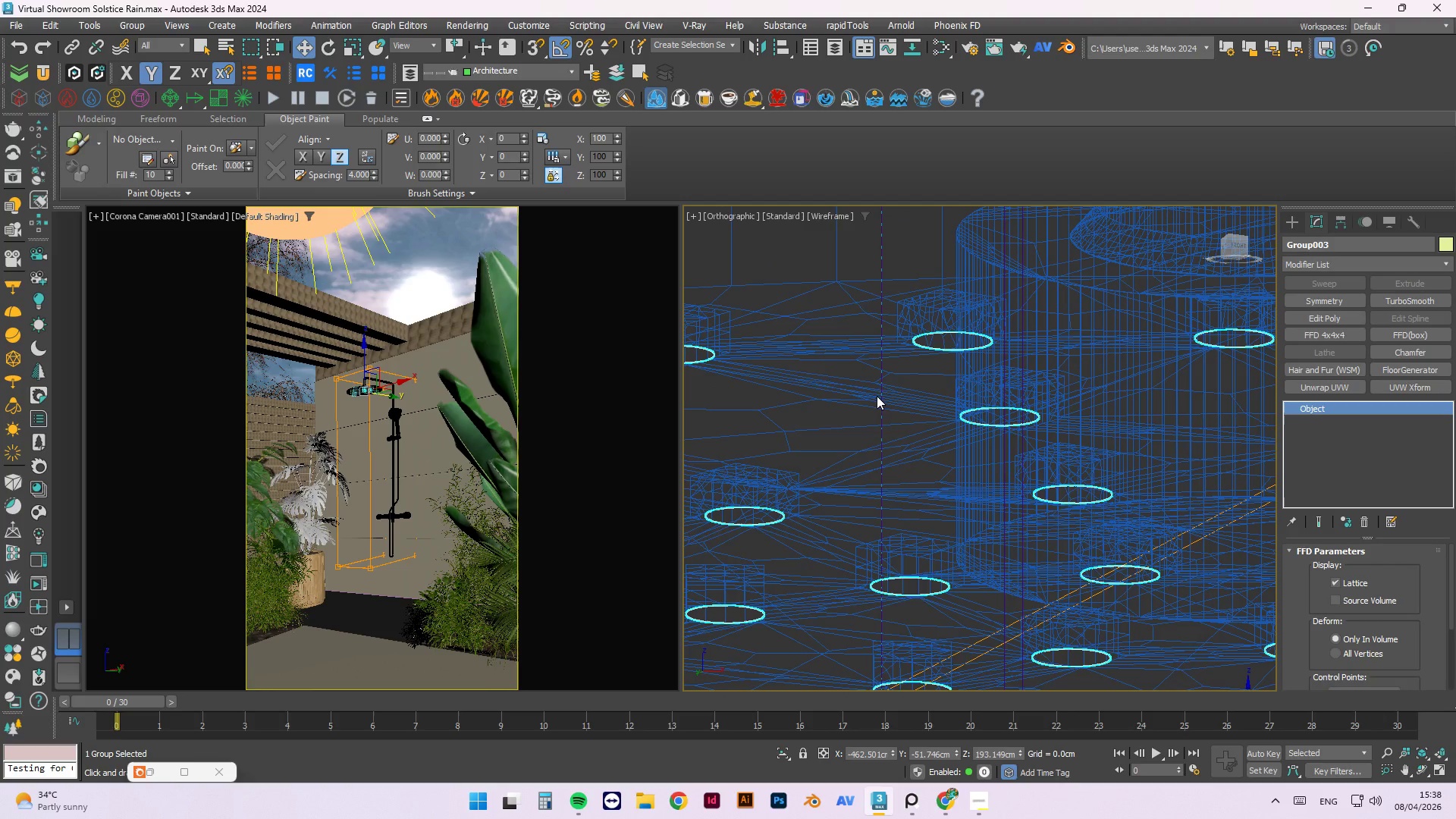 
scroll: coordinate [957, 378], scroll_direction: down, amount: 18.0
 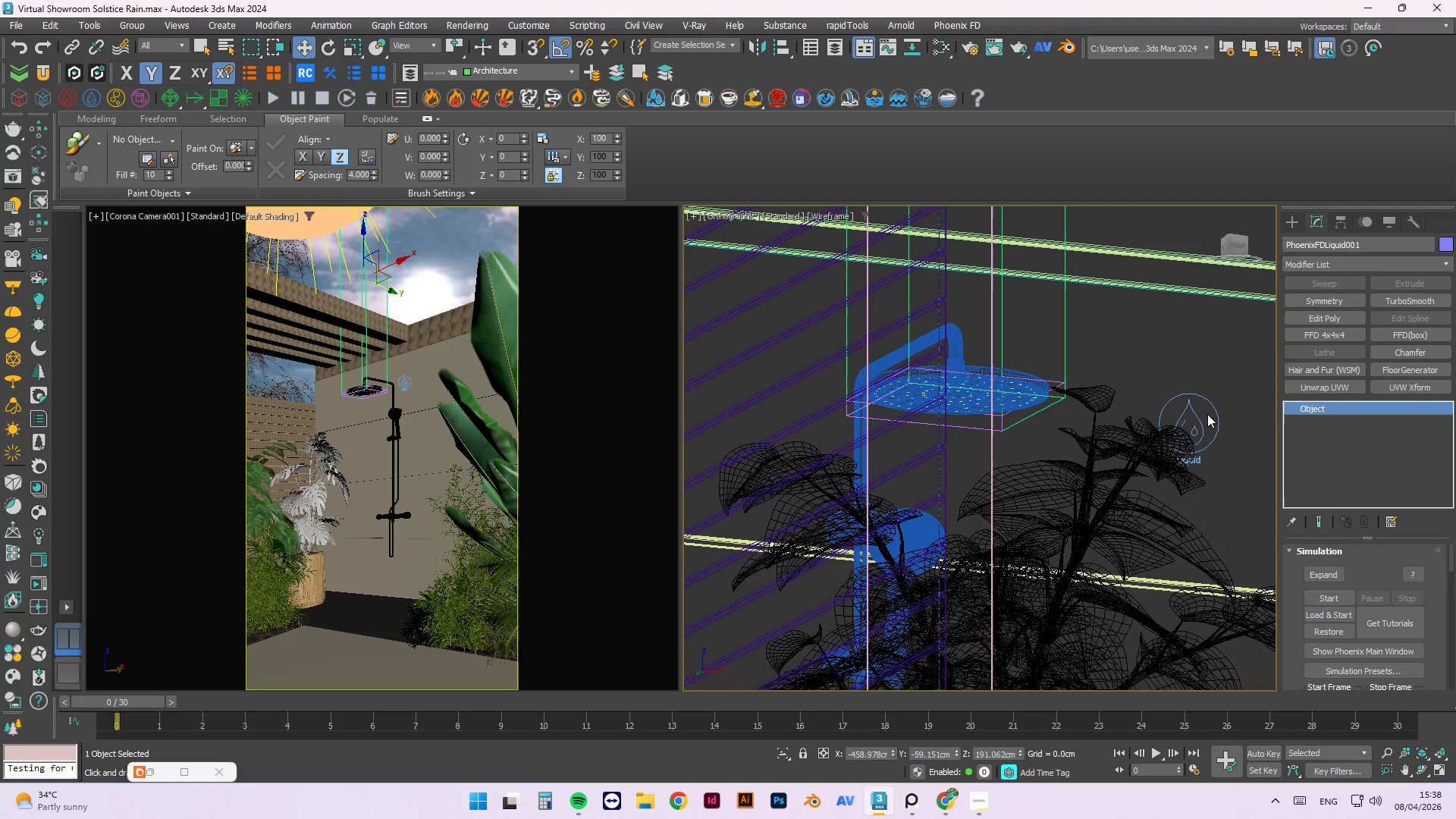 
scroll: coordinate [1213, 417], scroll_direction: up, amount: 3.0
 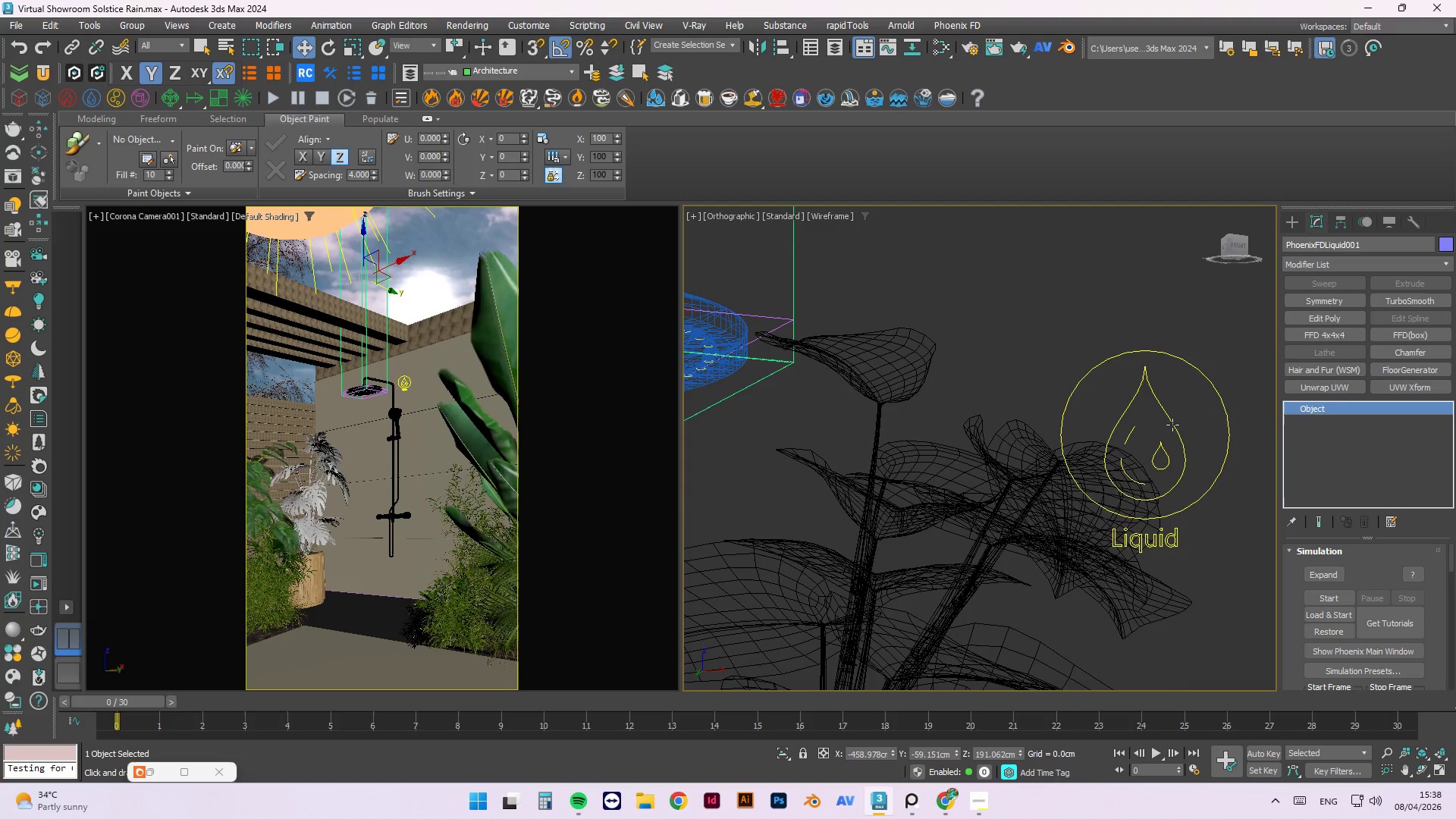 
left_click([1172, 425])
 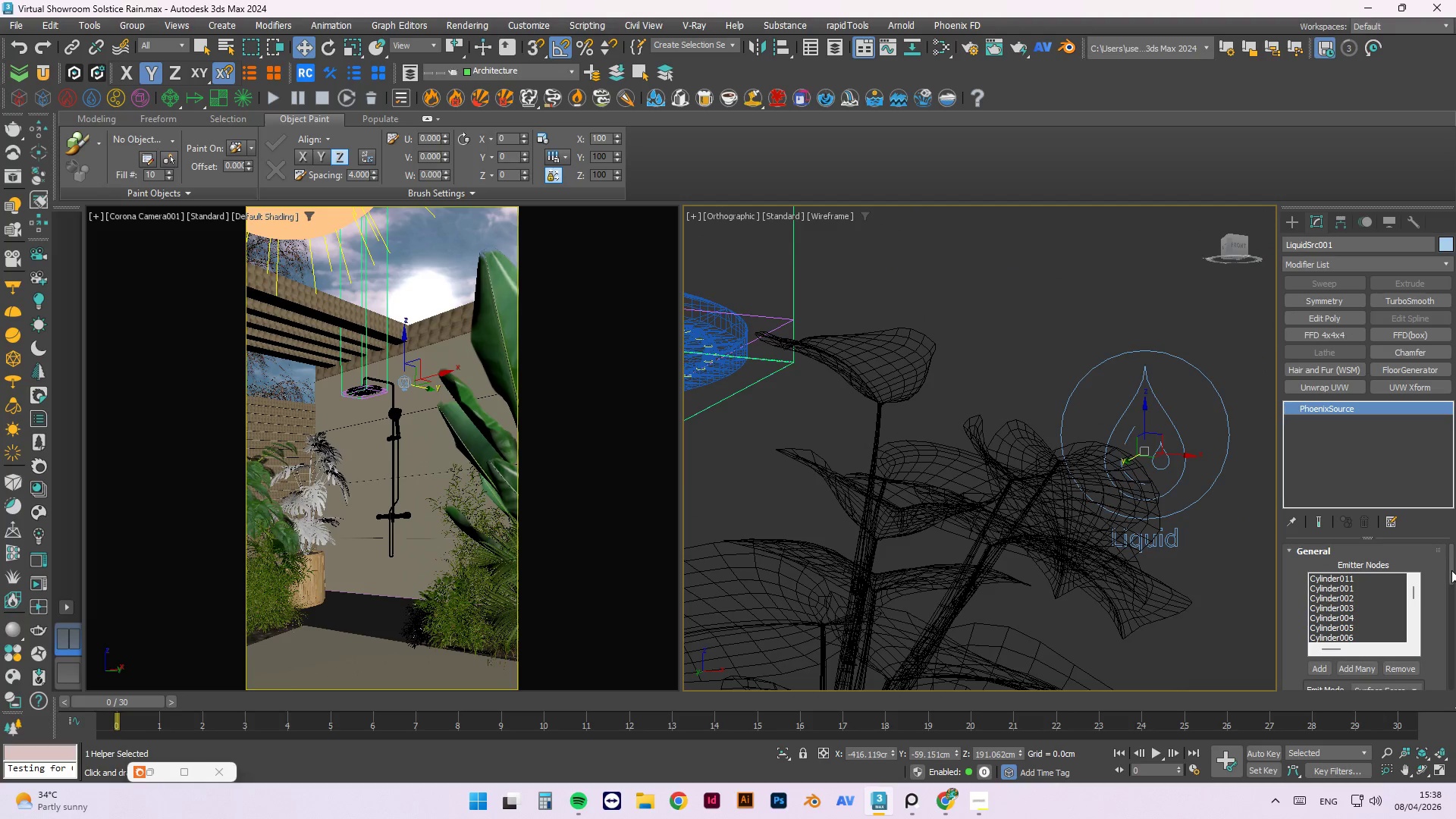 
left_click_drag(start_coordinate=[1449, 557], to_coordinate=[1455, 588])
 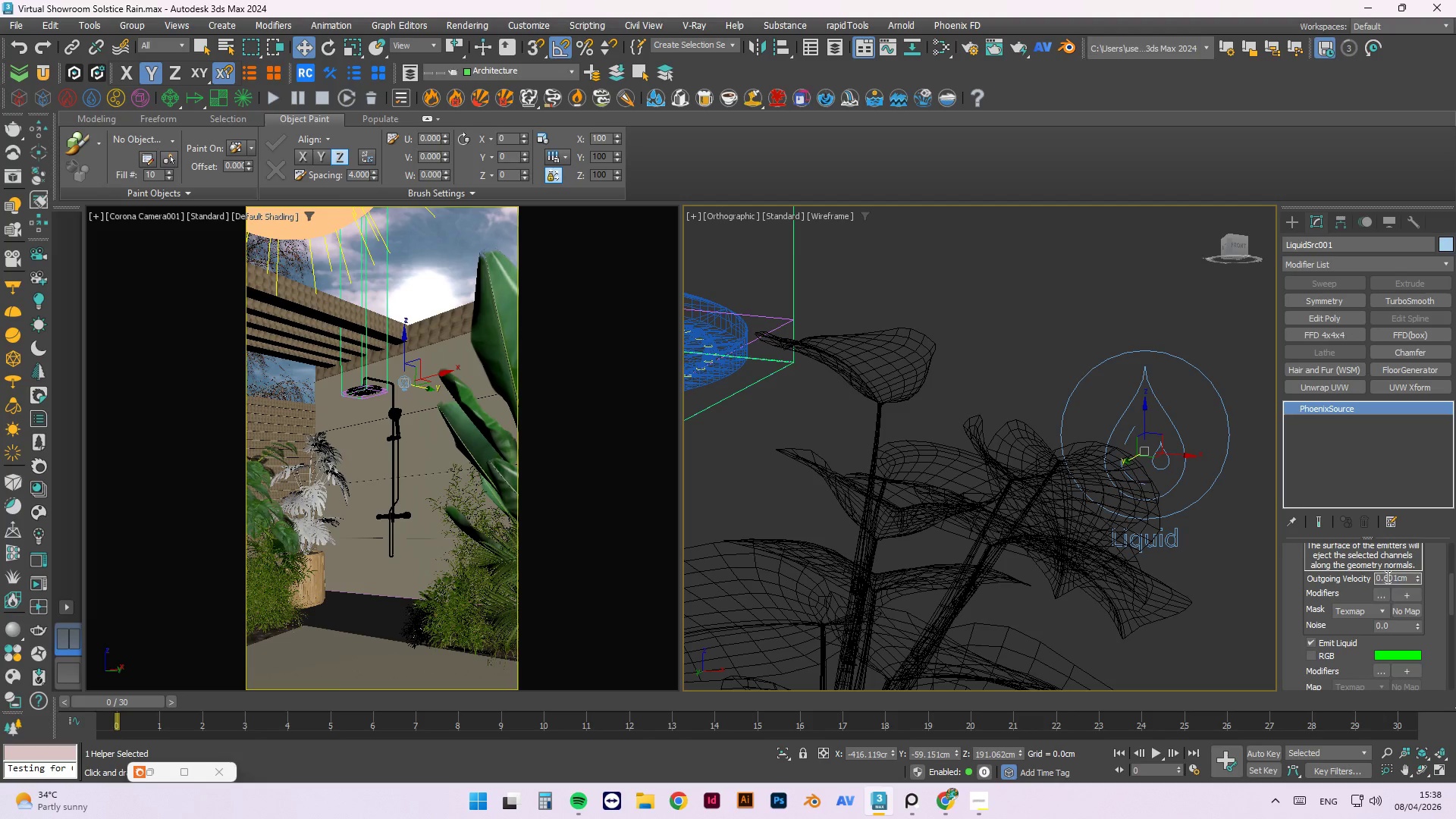 
double_click([1386, 576])
 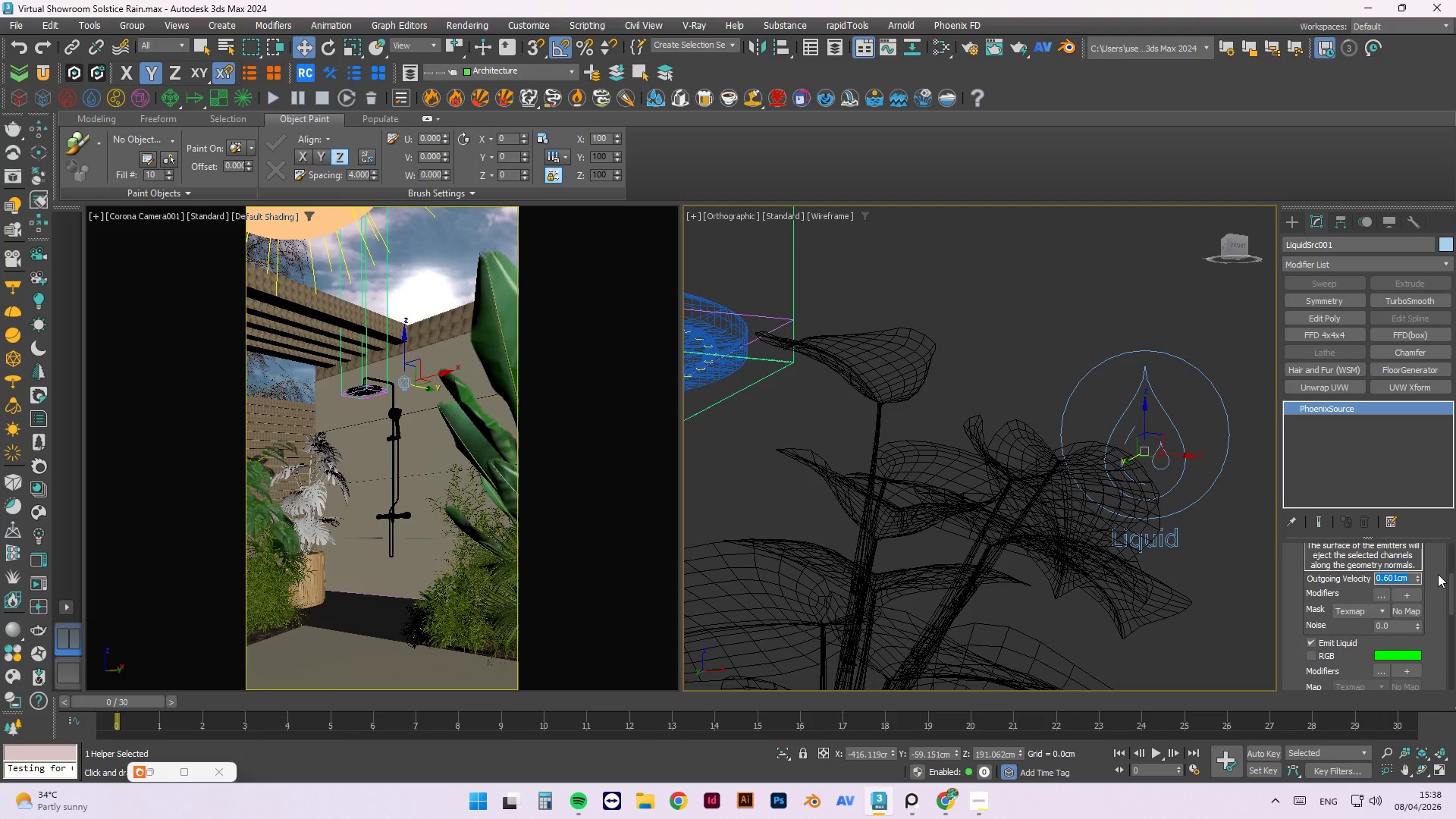 
key(Numpad5)
 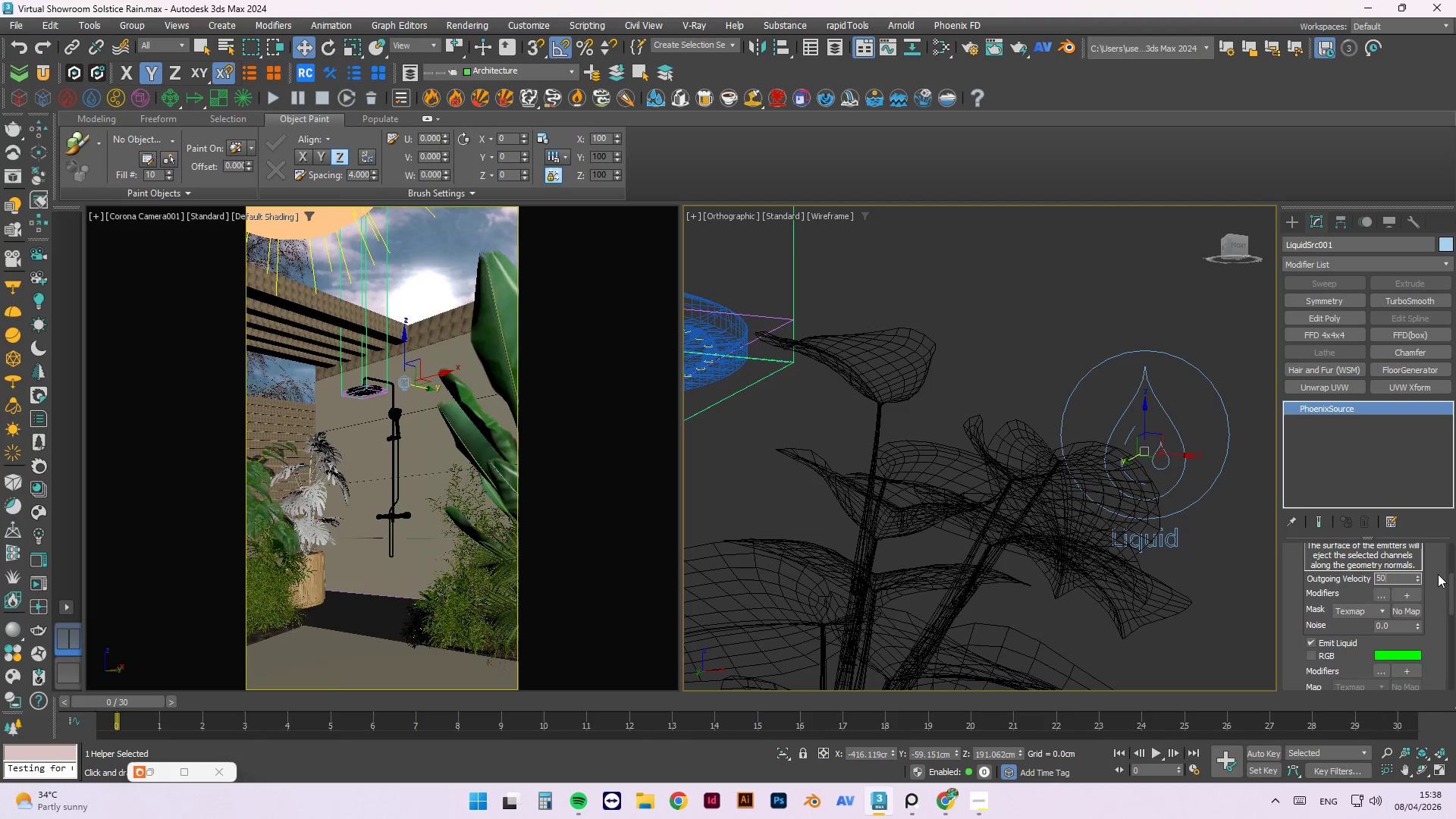 
key(Numpad0)
 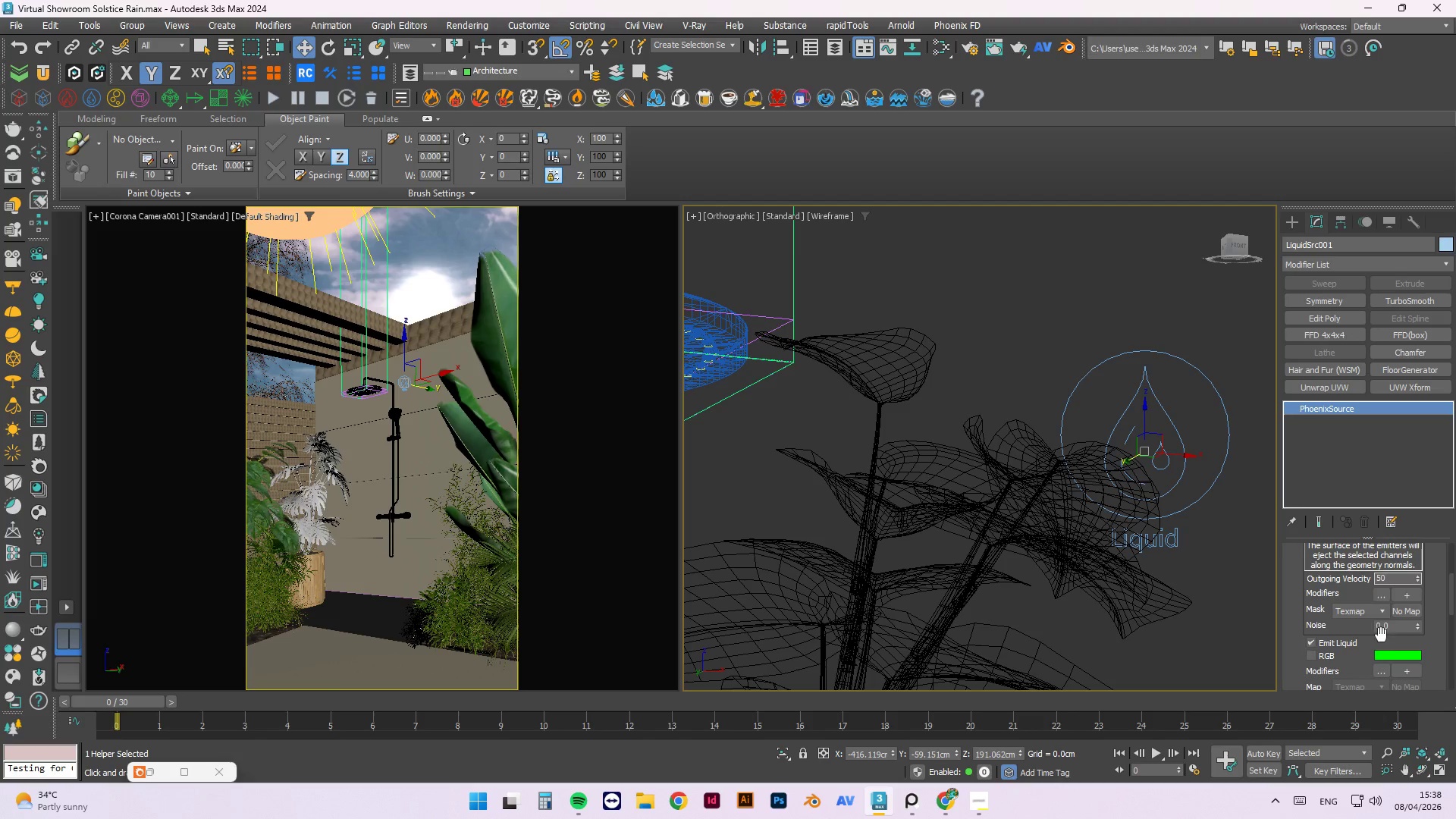 
left_click([1396, 626])
 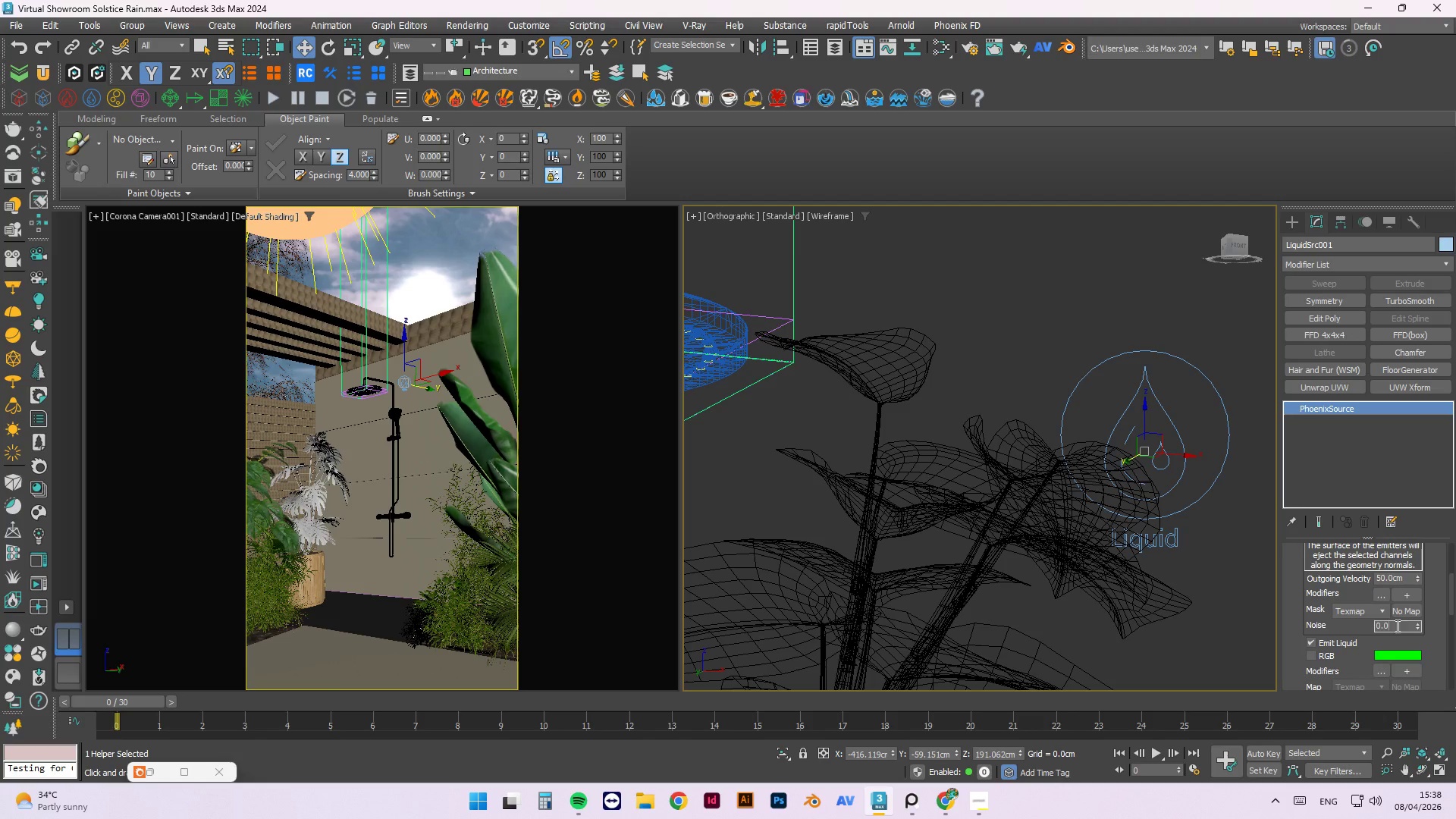 
left_click_drag(start_coordinate=[1396, 626], to_coordinate=[1340, 629])
 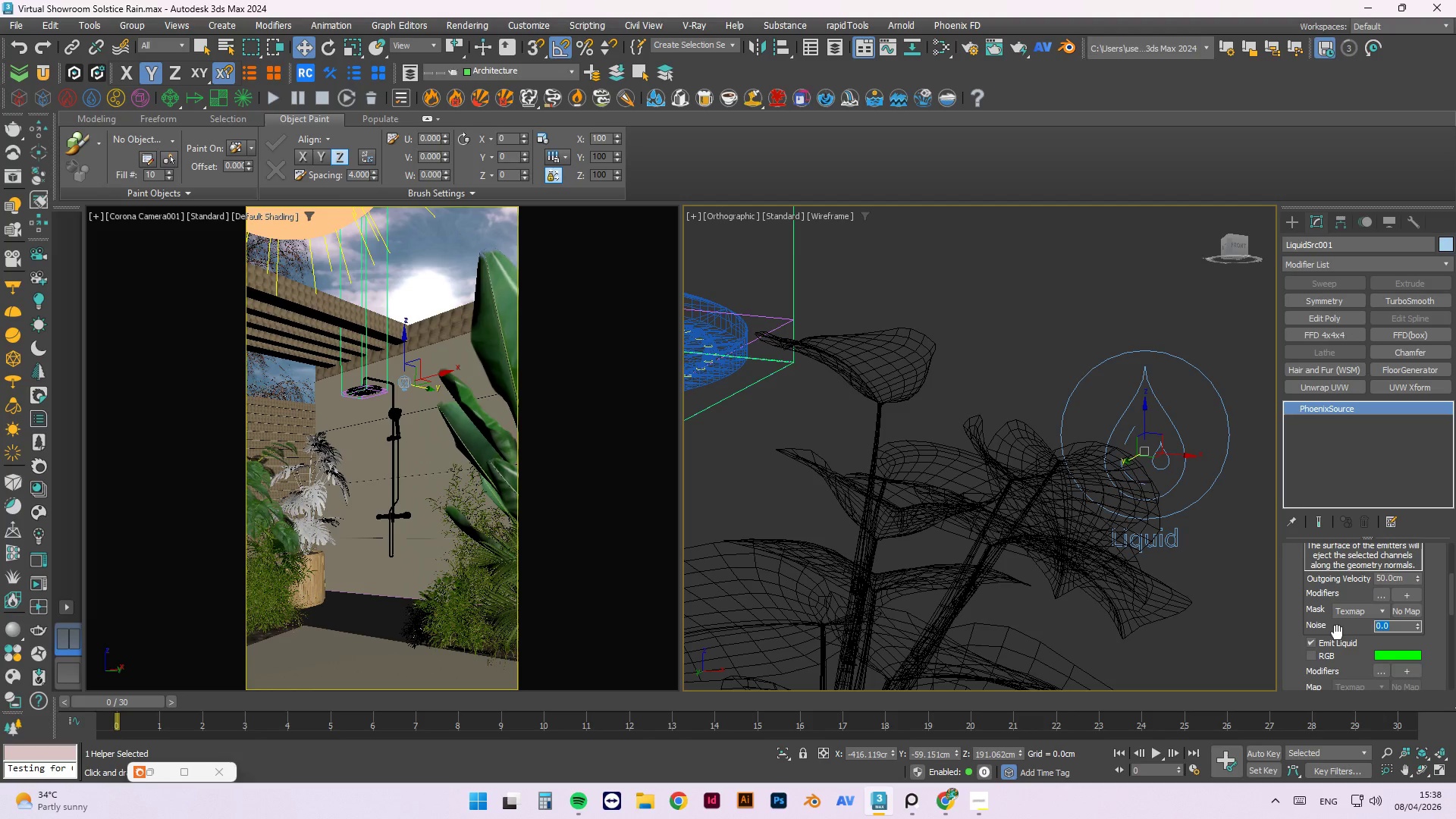 
key(Numpad0)
 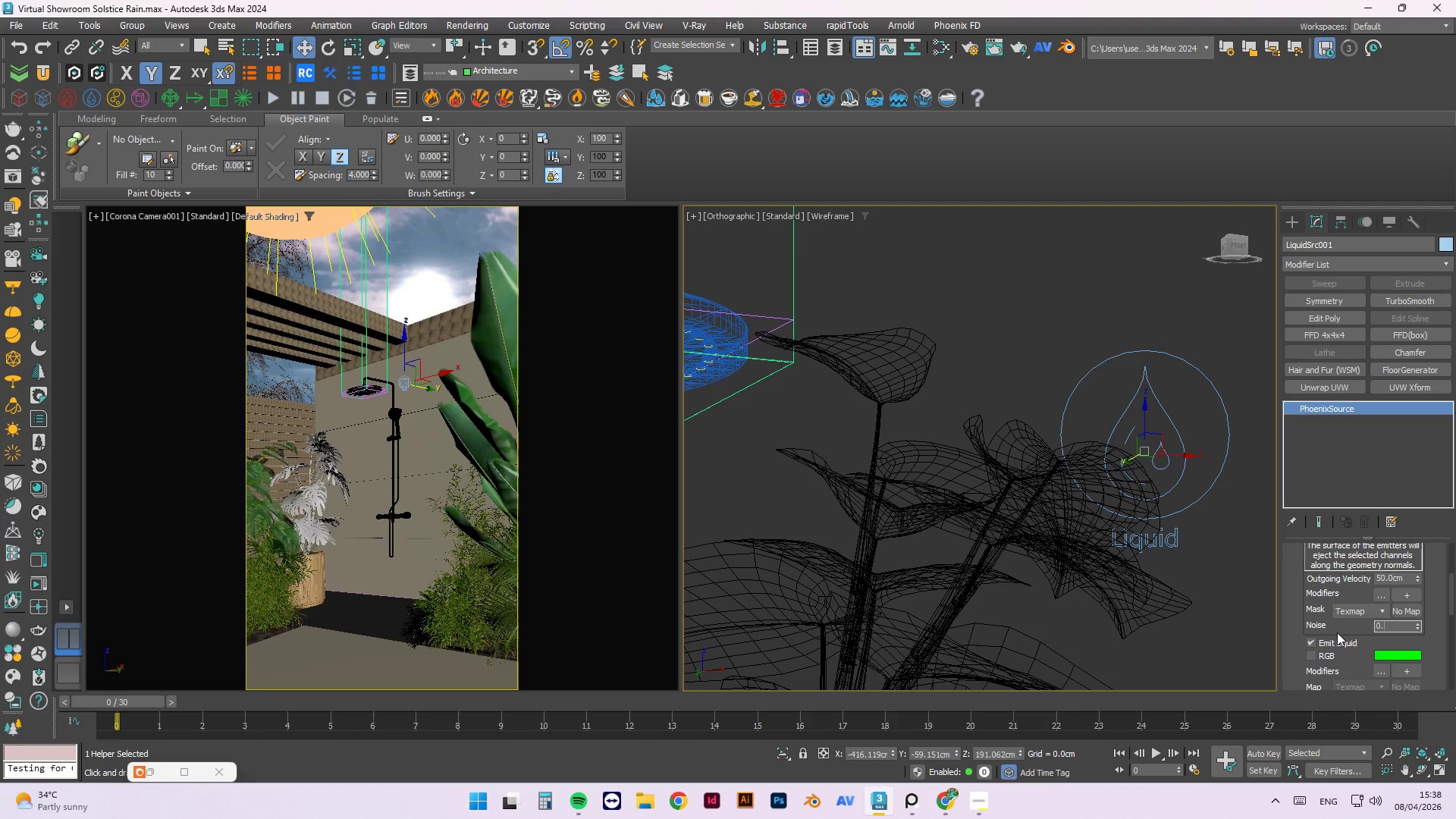 
key(NumpadDecimal)
 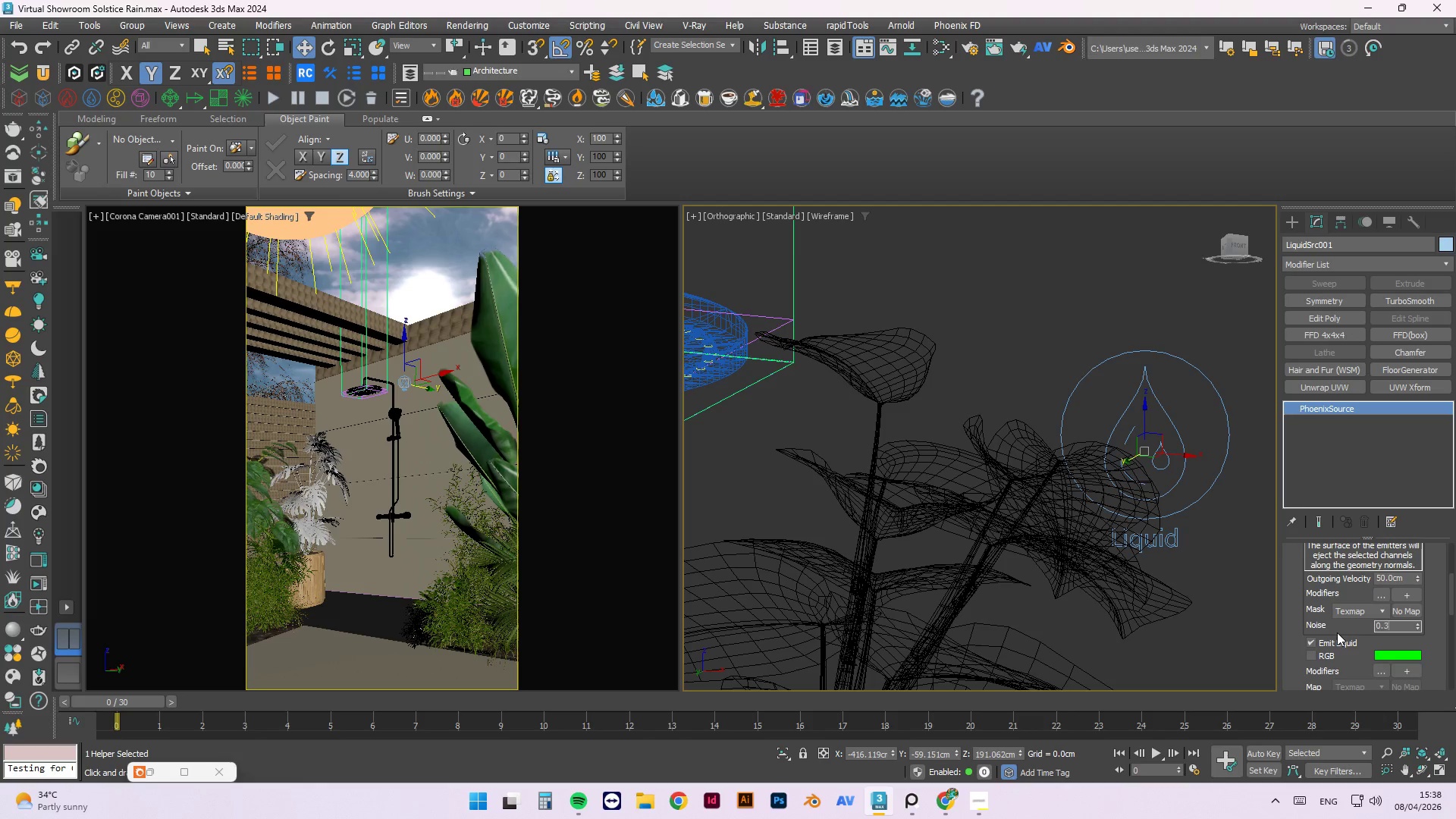 
key(Numpad3)
 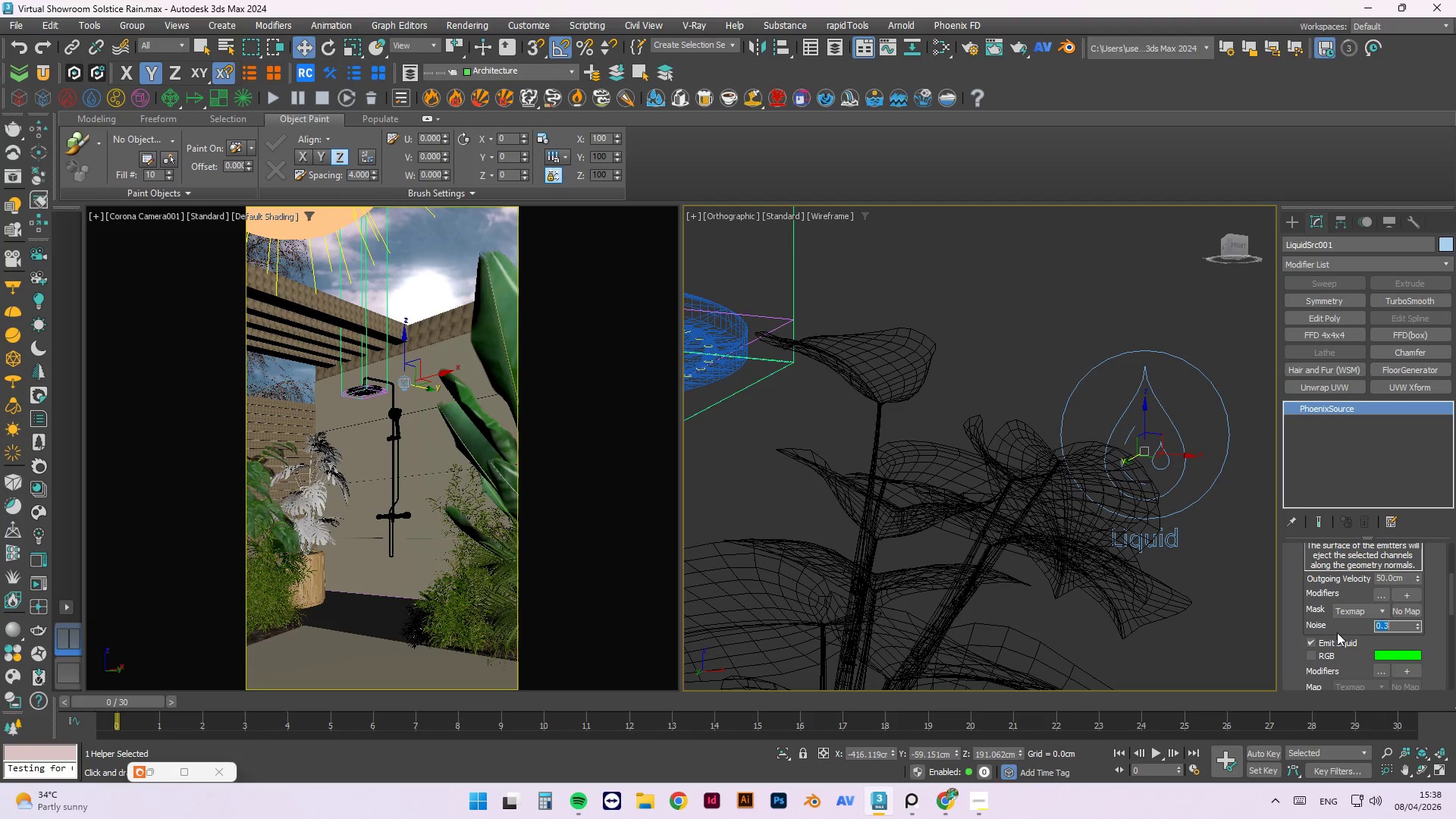 
key(NumpadEnter)
 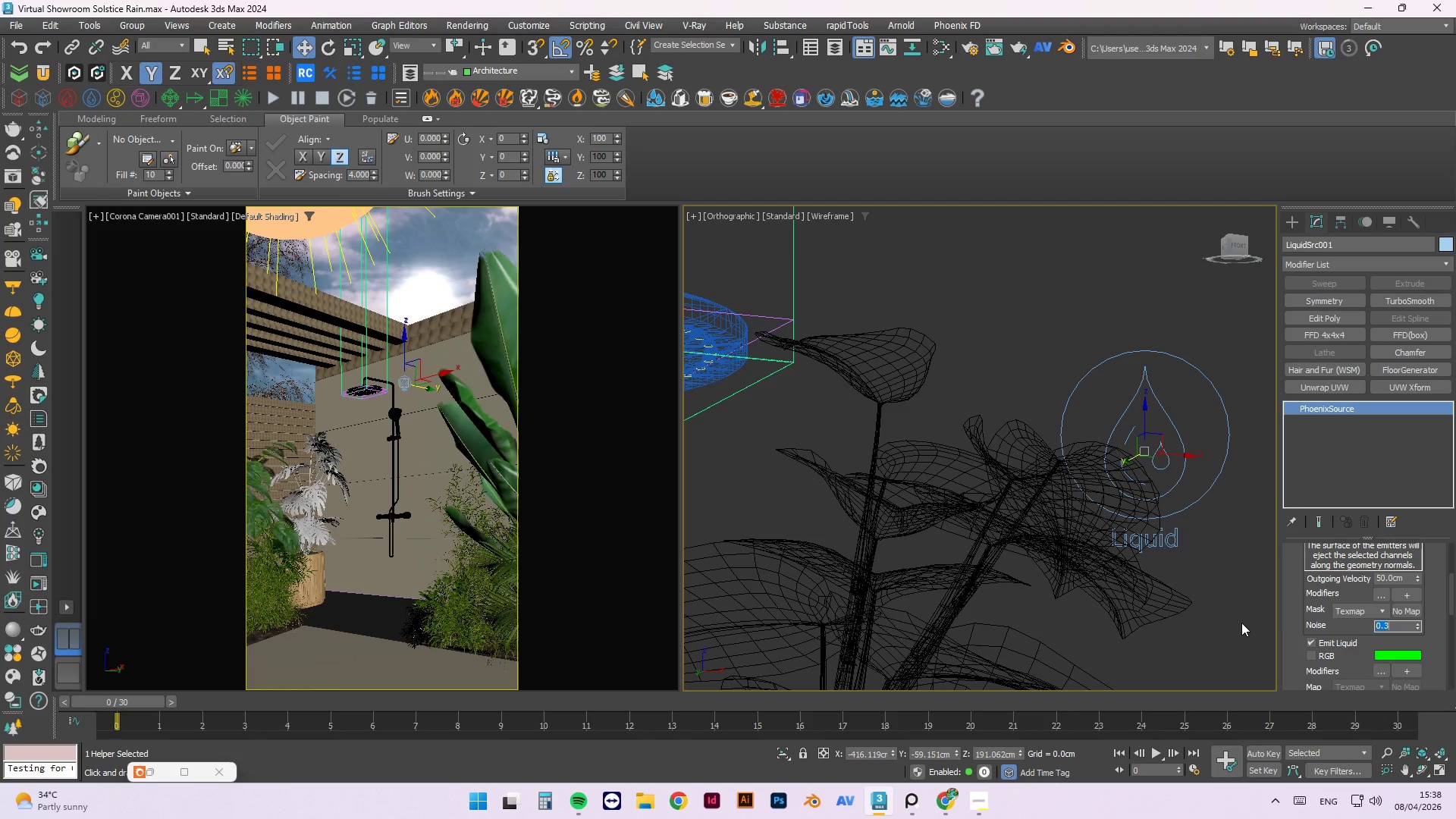 
left_click([1025, 331])
 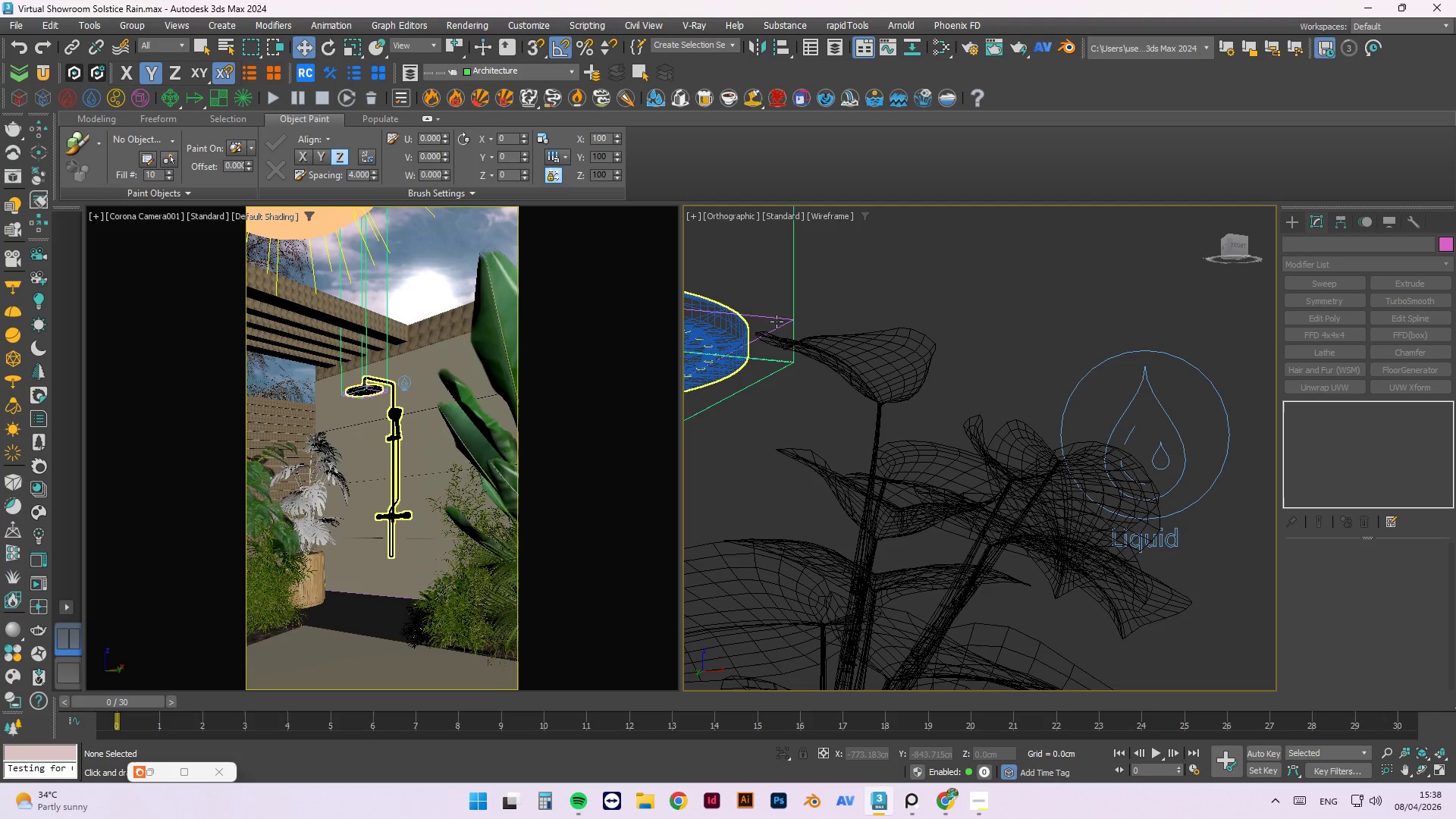 
left_click([780, 317])
 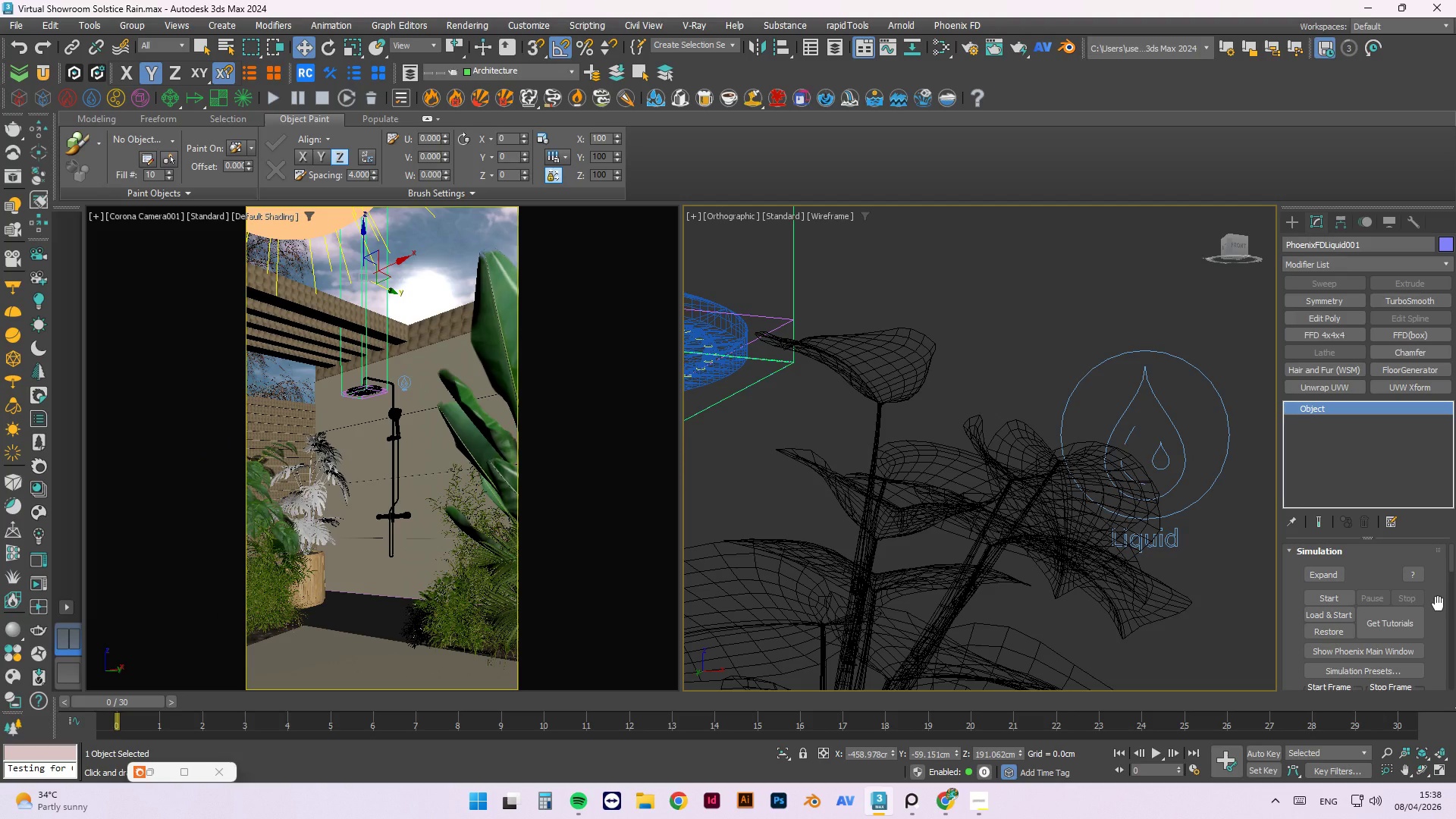 
wait(10.31)
 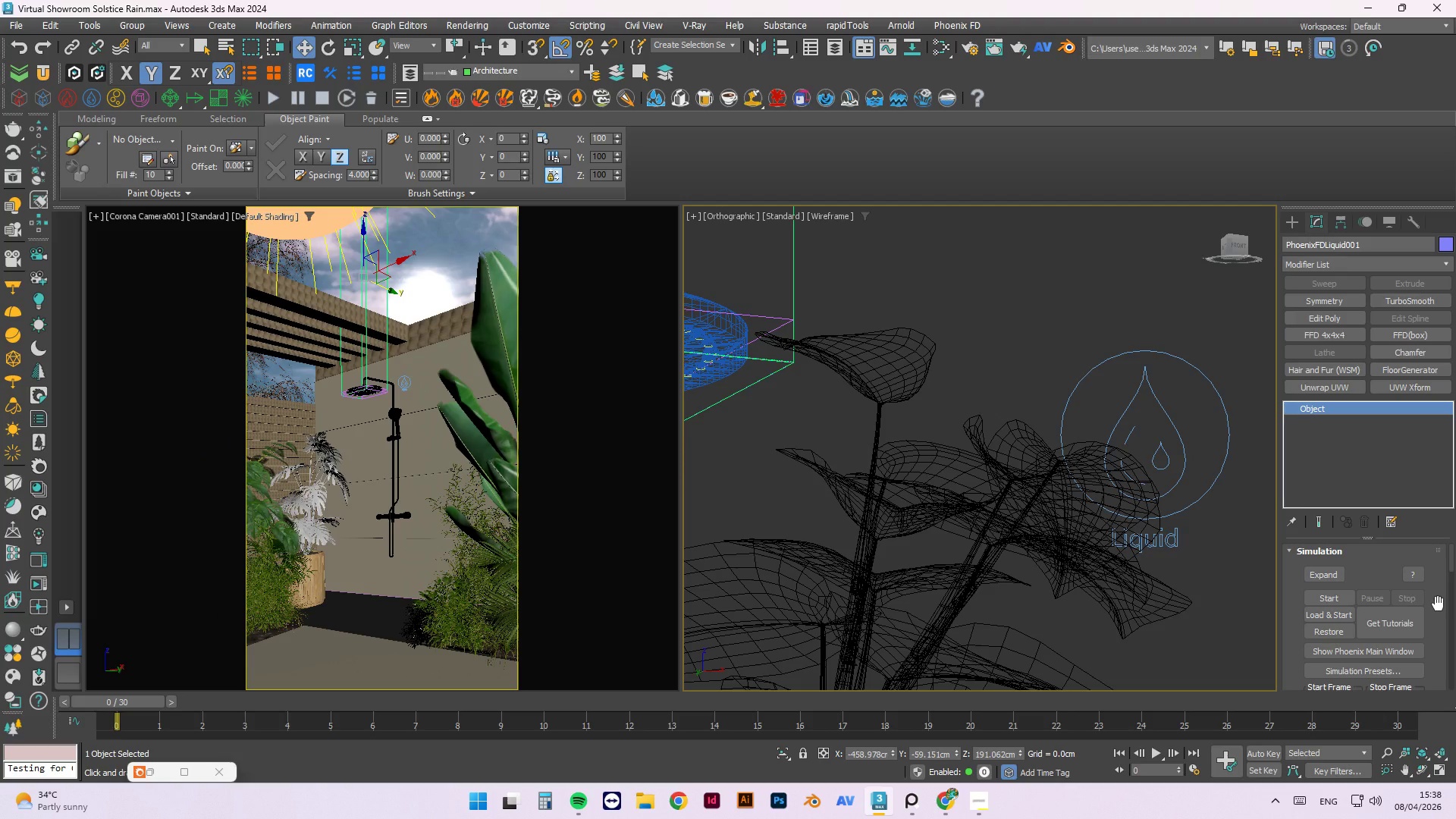 
left_click_drag(start_coordinate=[1448, 566], to_coordinate=[1451, 572])
 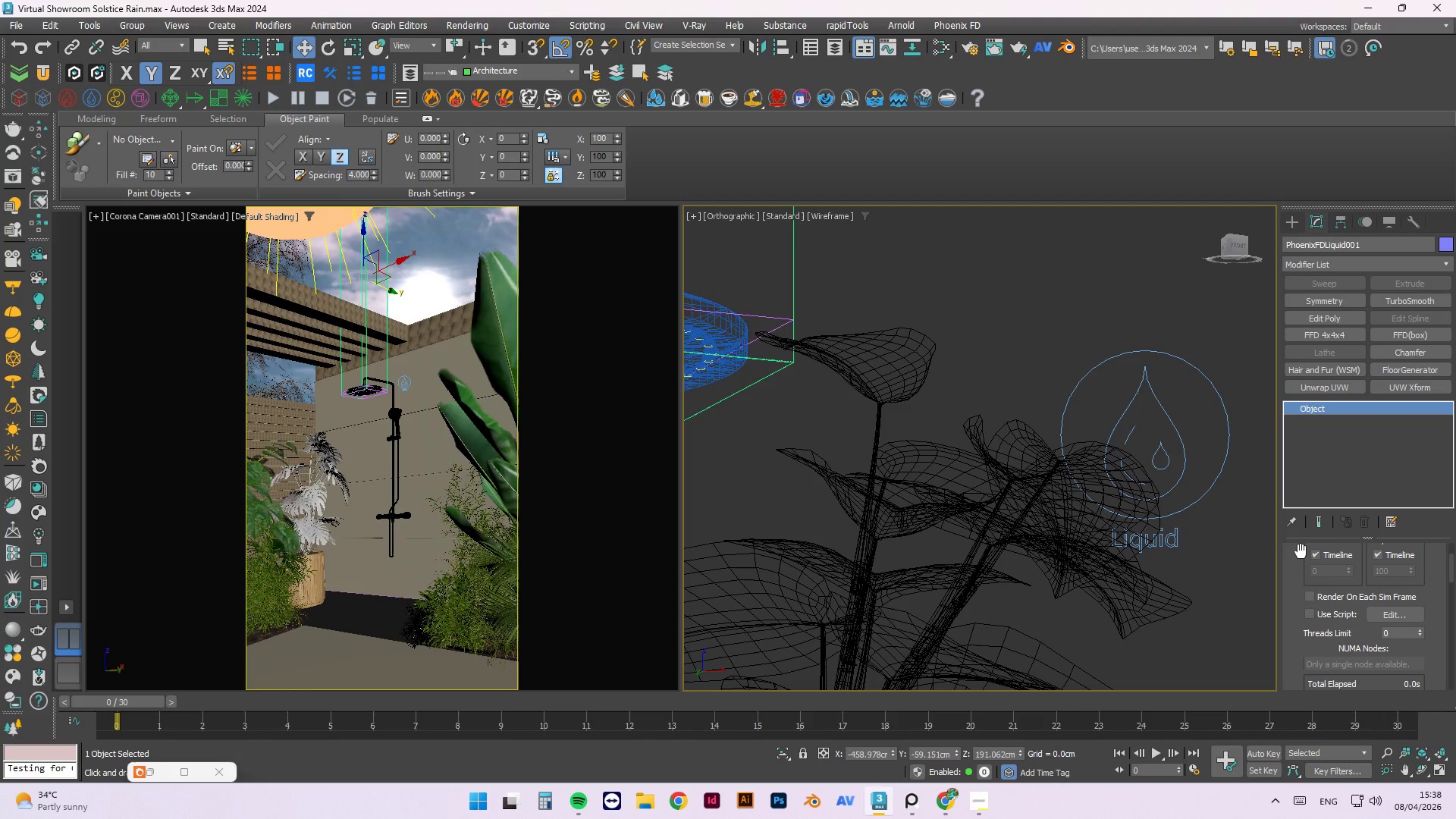 
wait(5.28)
 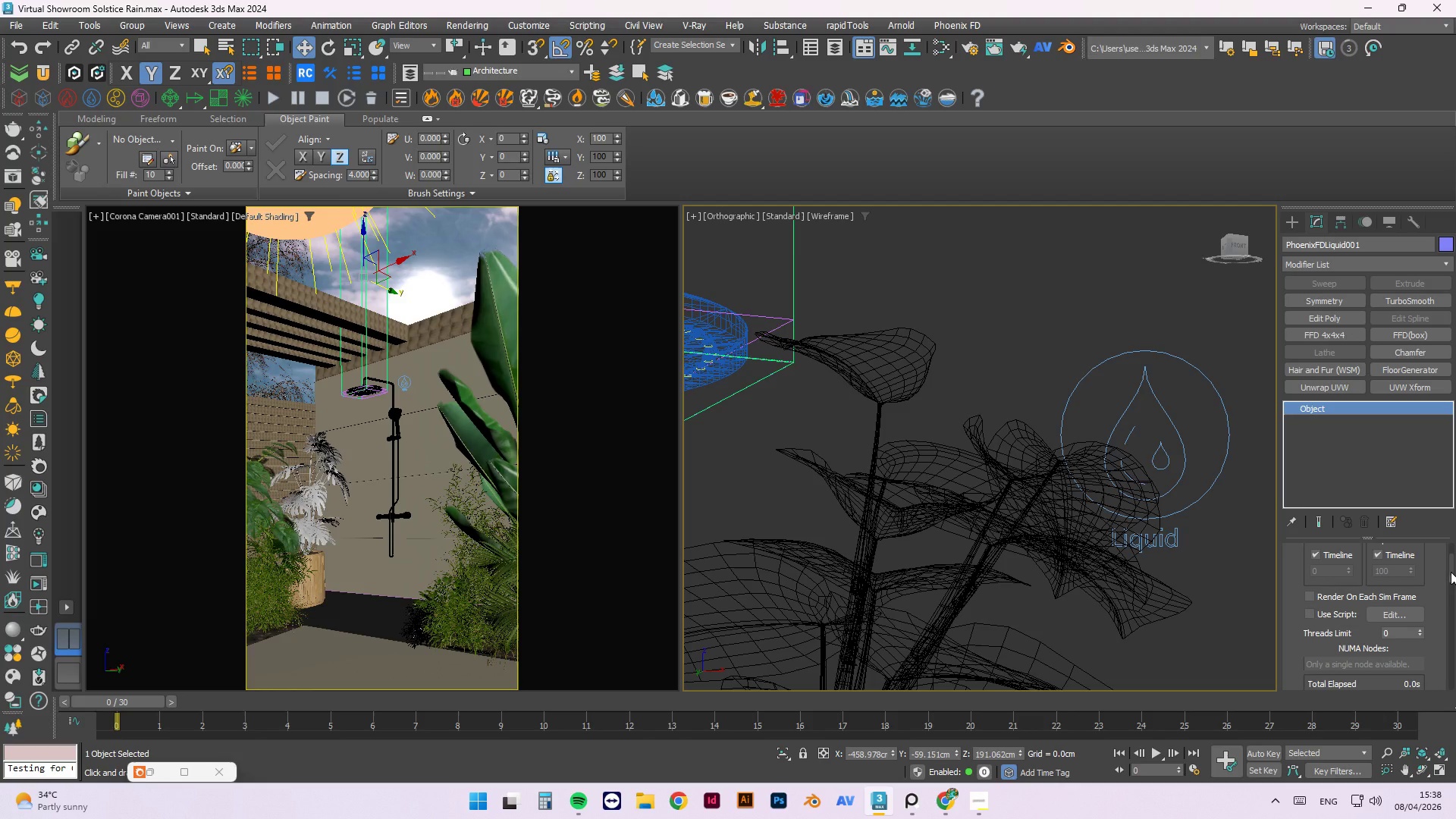 
left_click_drag(start_coordinate=[1450, 568], to_coordinate=[1451, 557])
 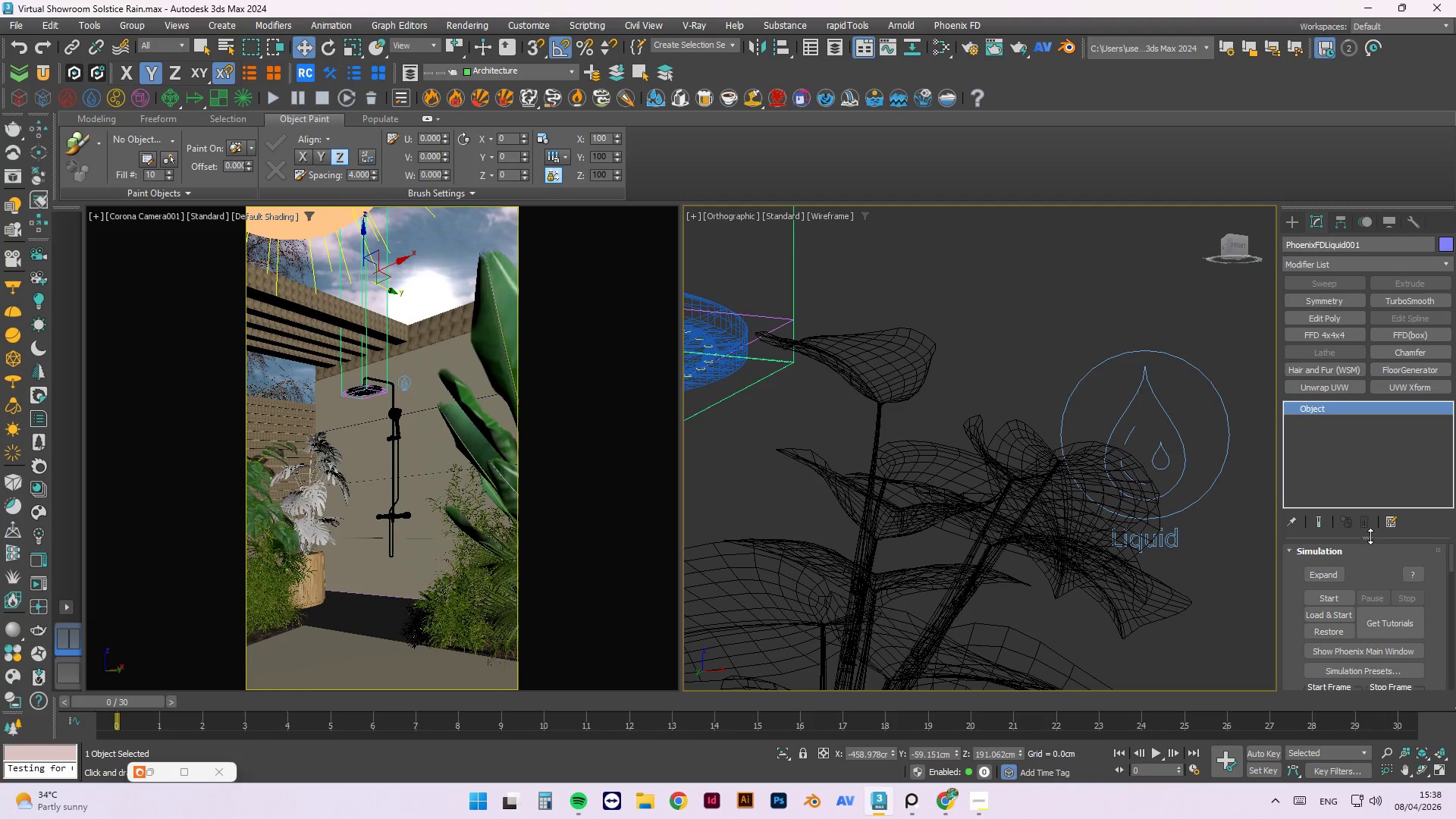 
left_click_drag(start_coordinate=[1370, 536], to_coordinate=[1375, 495])
 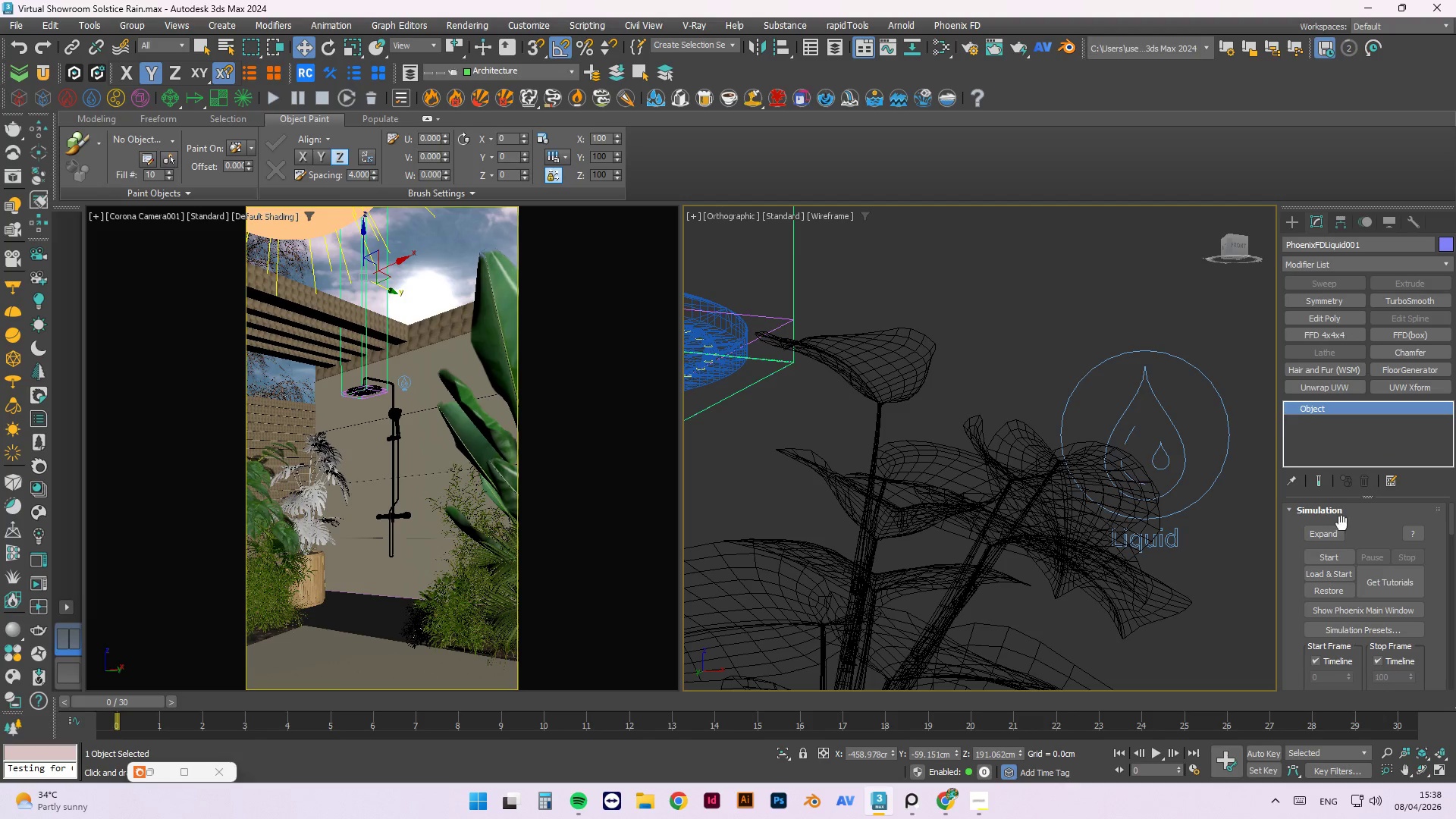 
left_click([1286, 509])
 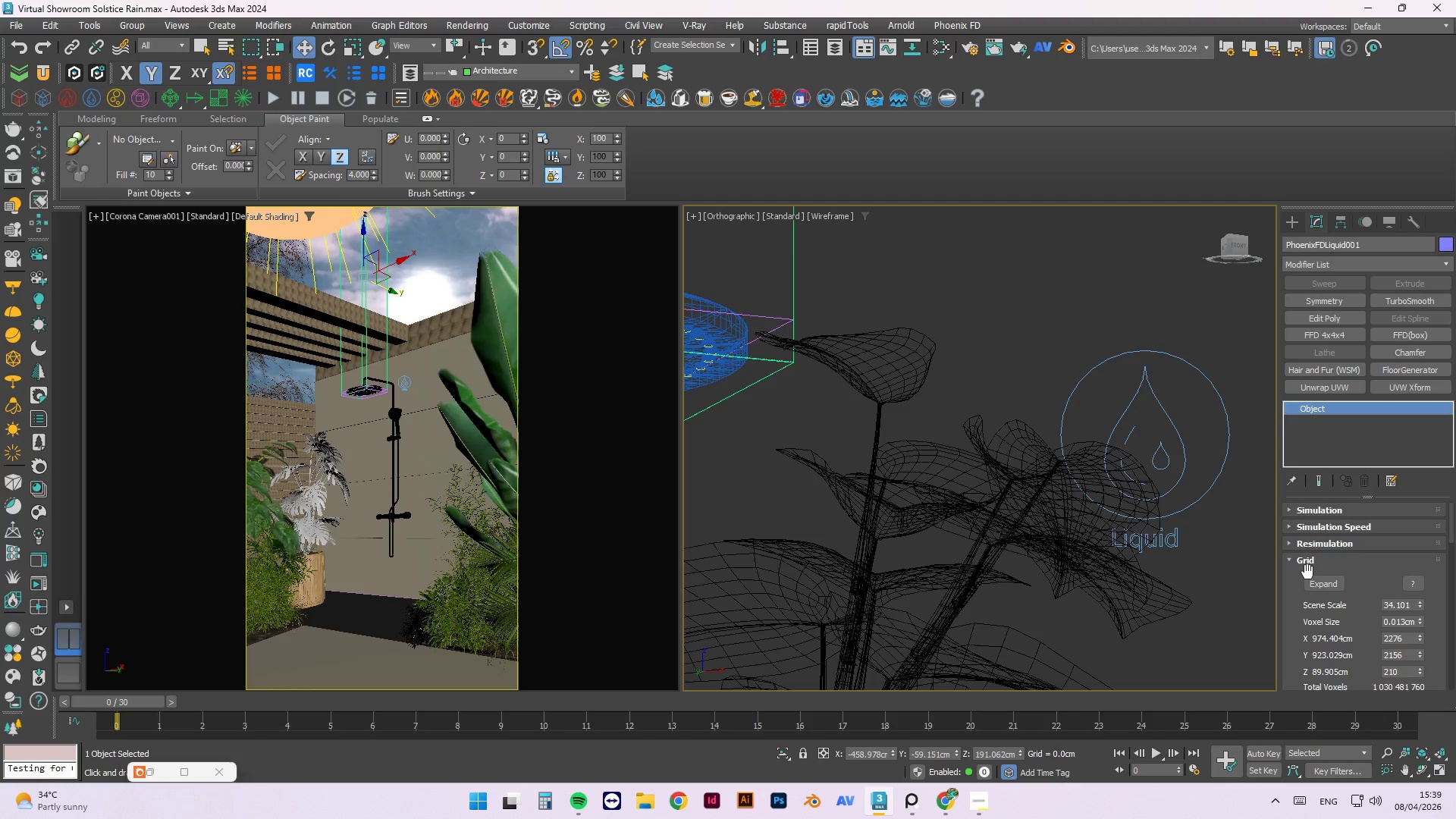 
wait(8.91)
 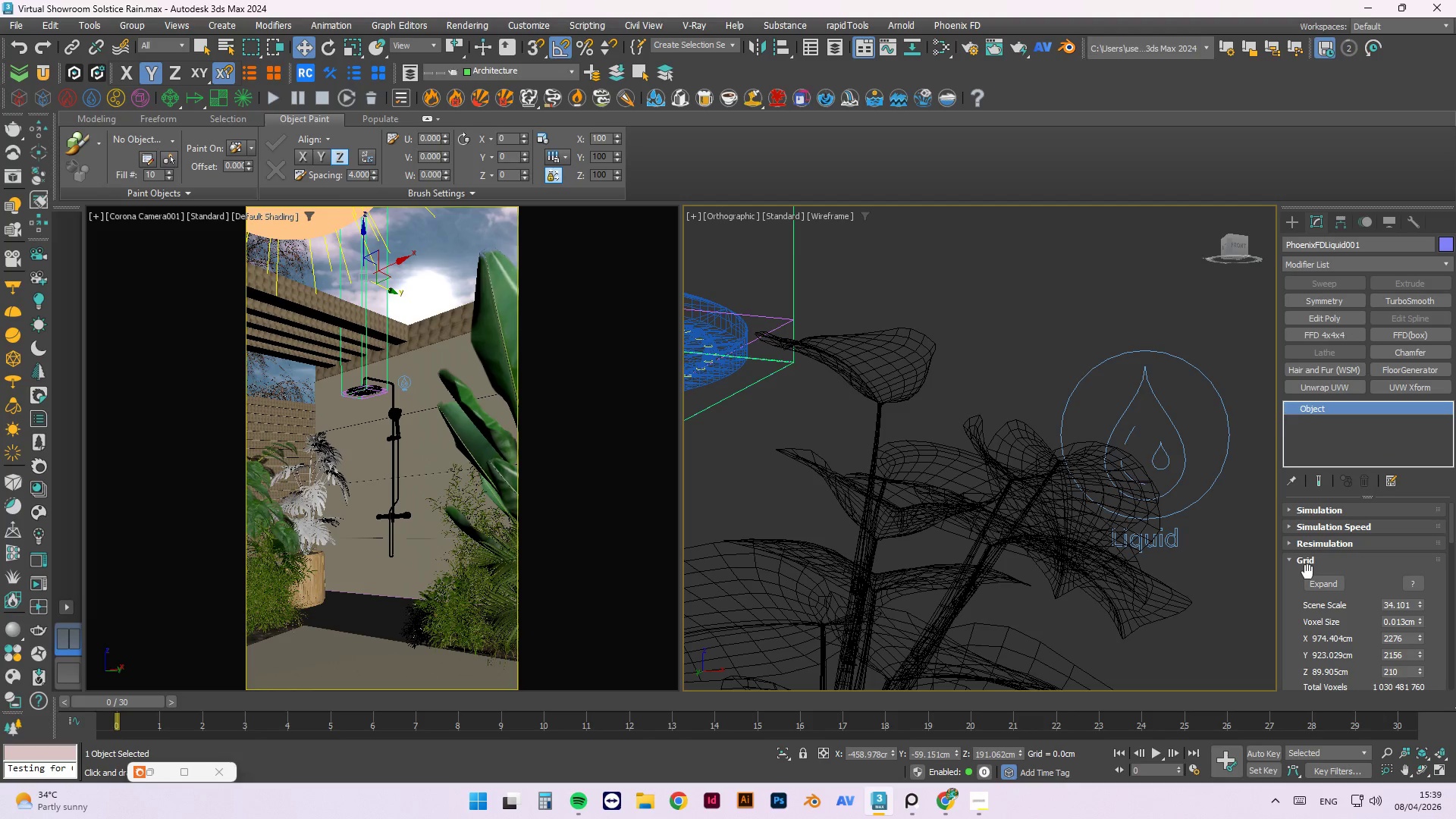 
left_click_drag(start_coordinate=[1411, 604], to_coordinate=[1348, 599])
 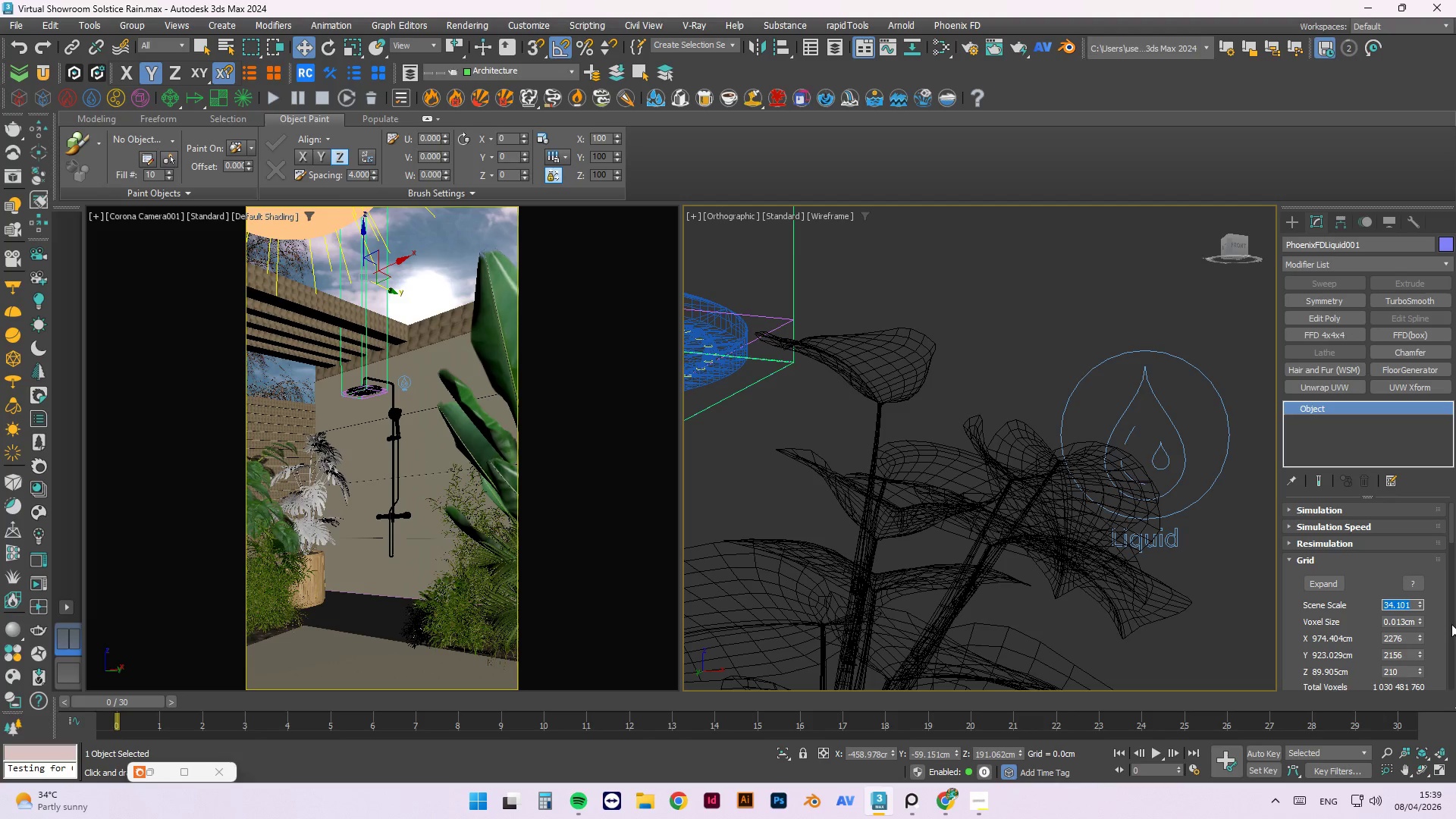 
key(Numpad1)
 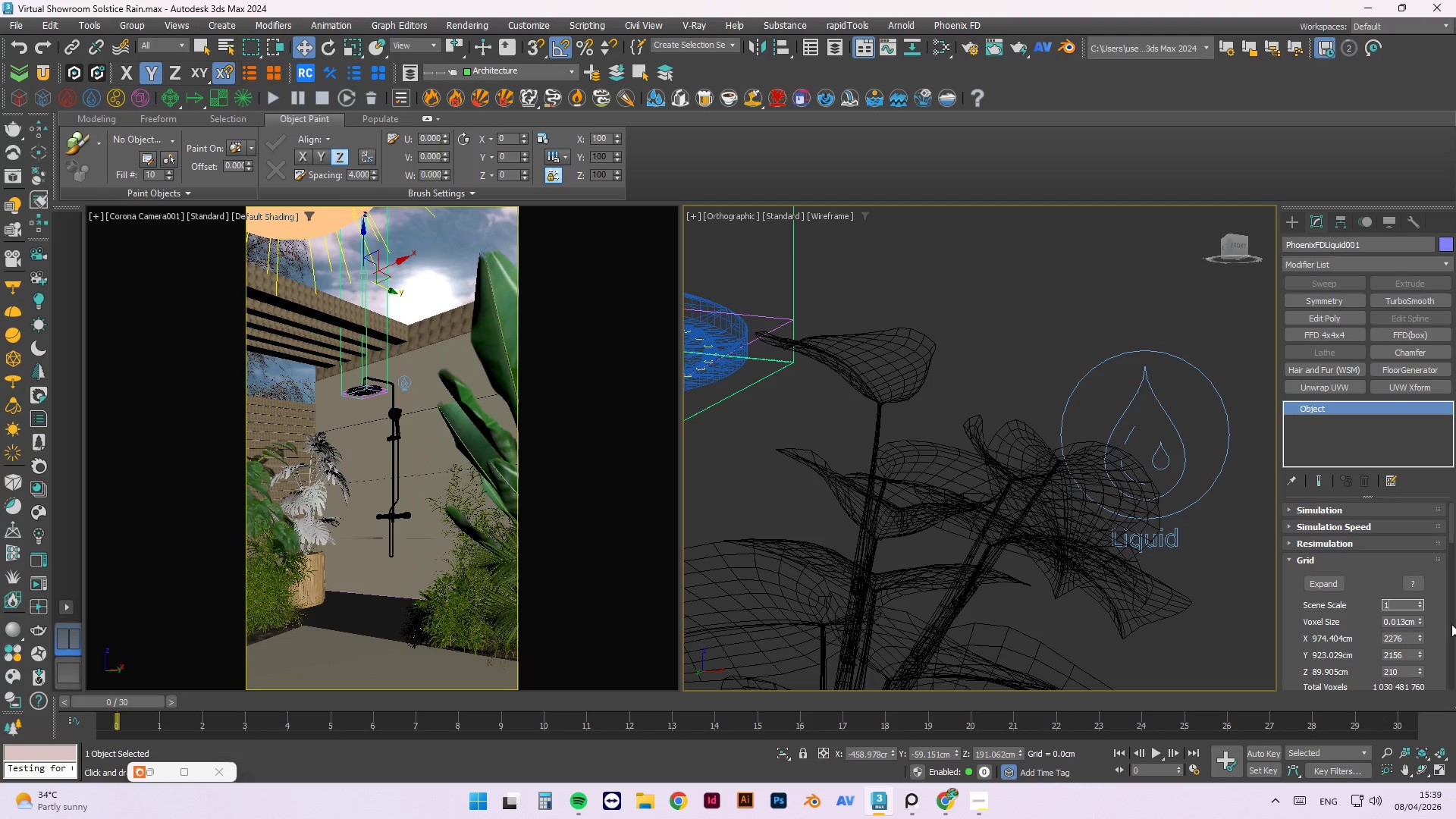 
key(NumpadEnter)
 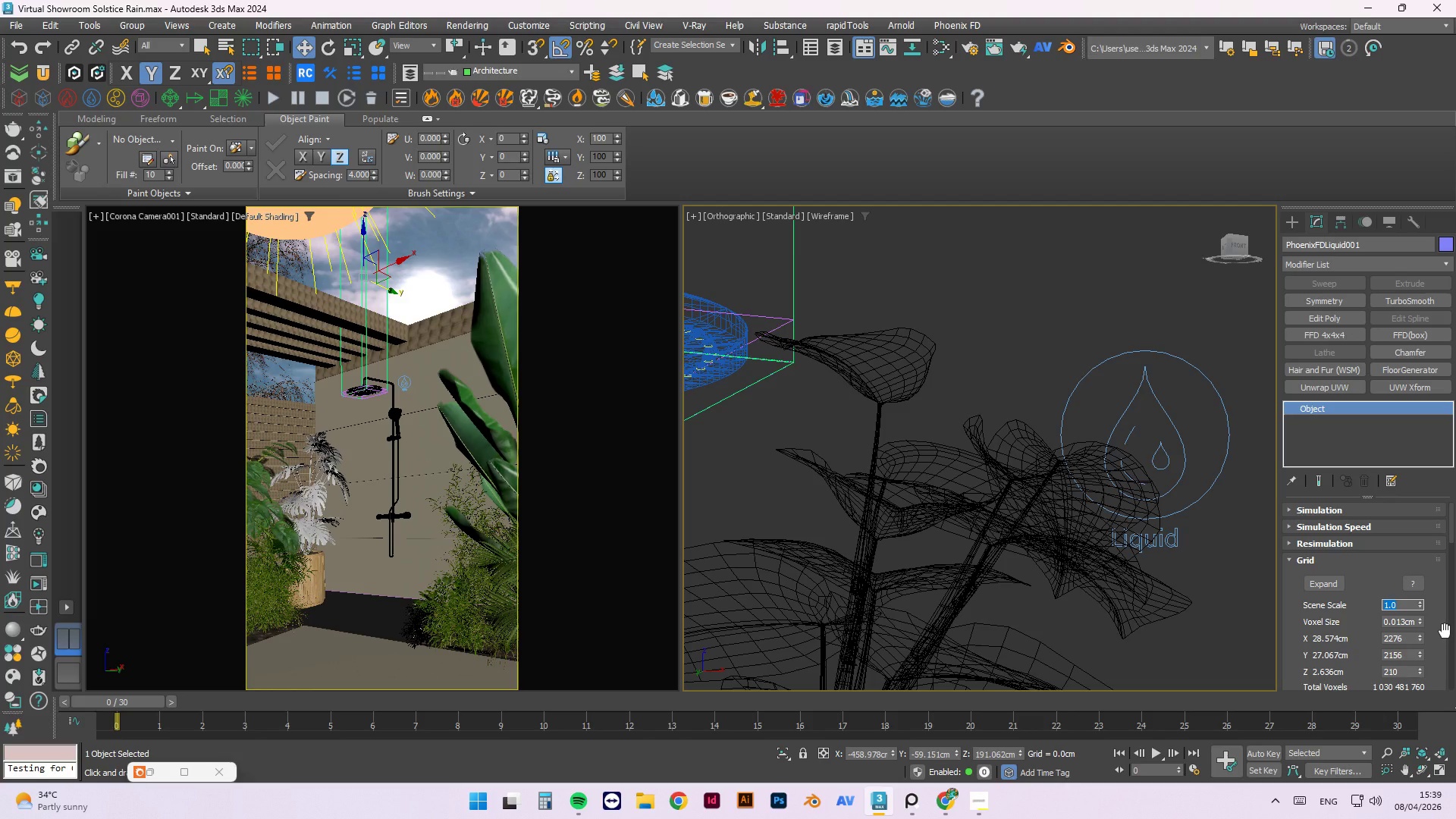 
wait(5.47)
 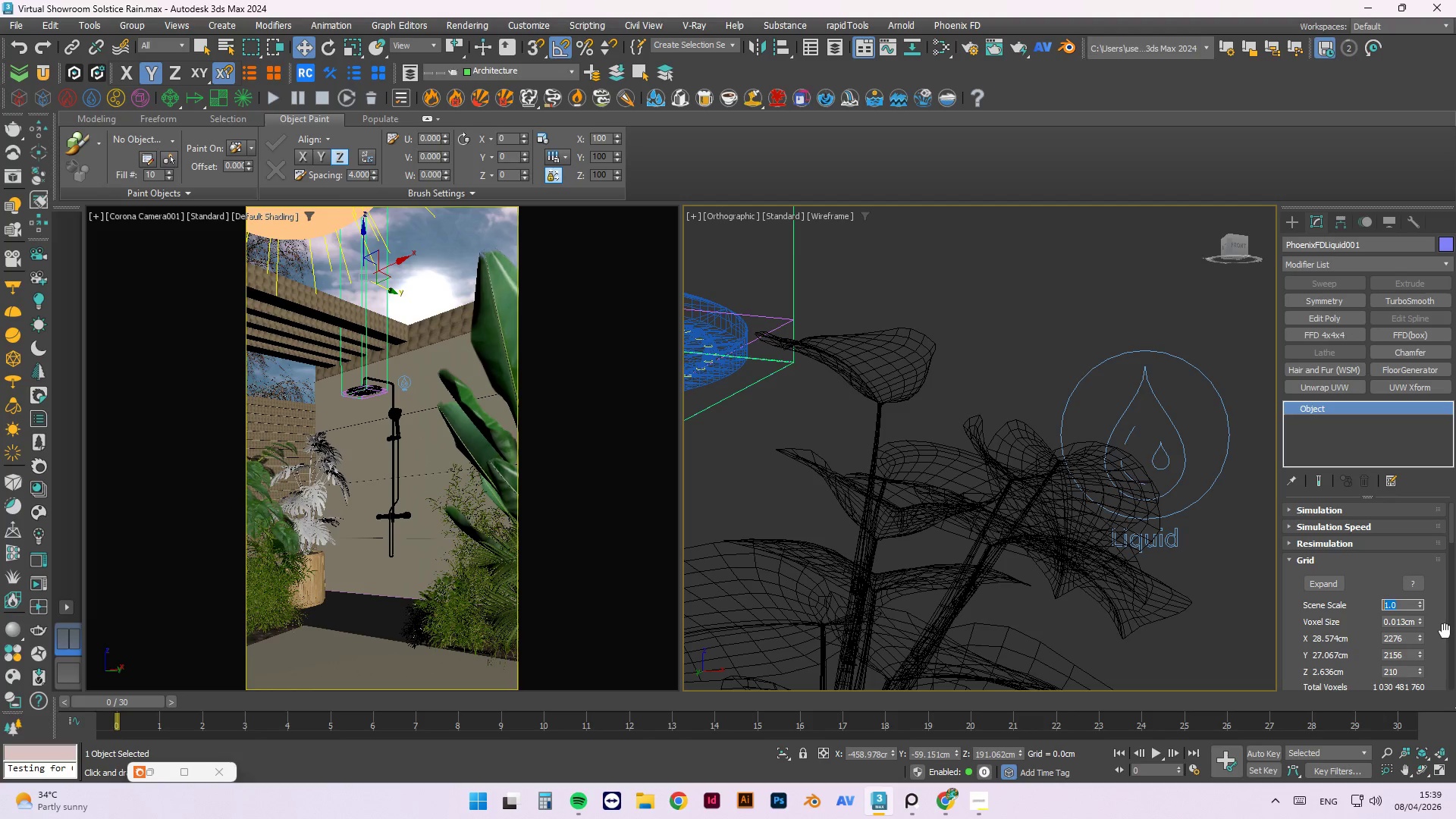 
double_click([1408, 626])
 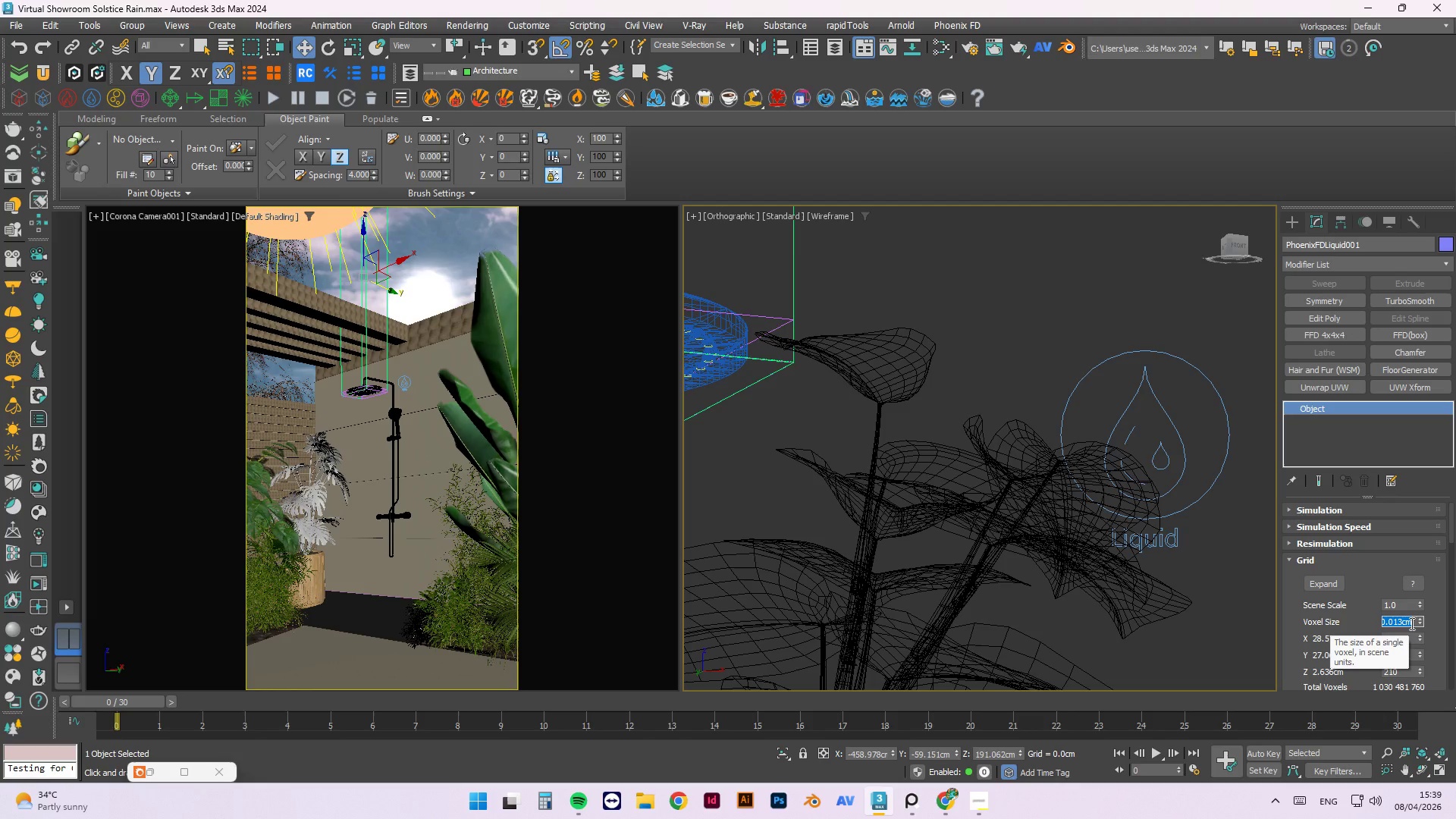 
key(Numpad0)
 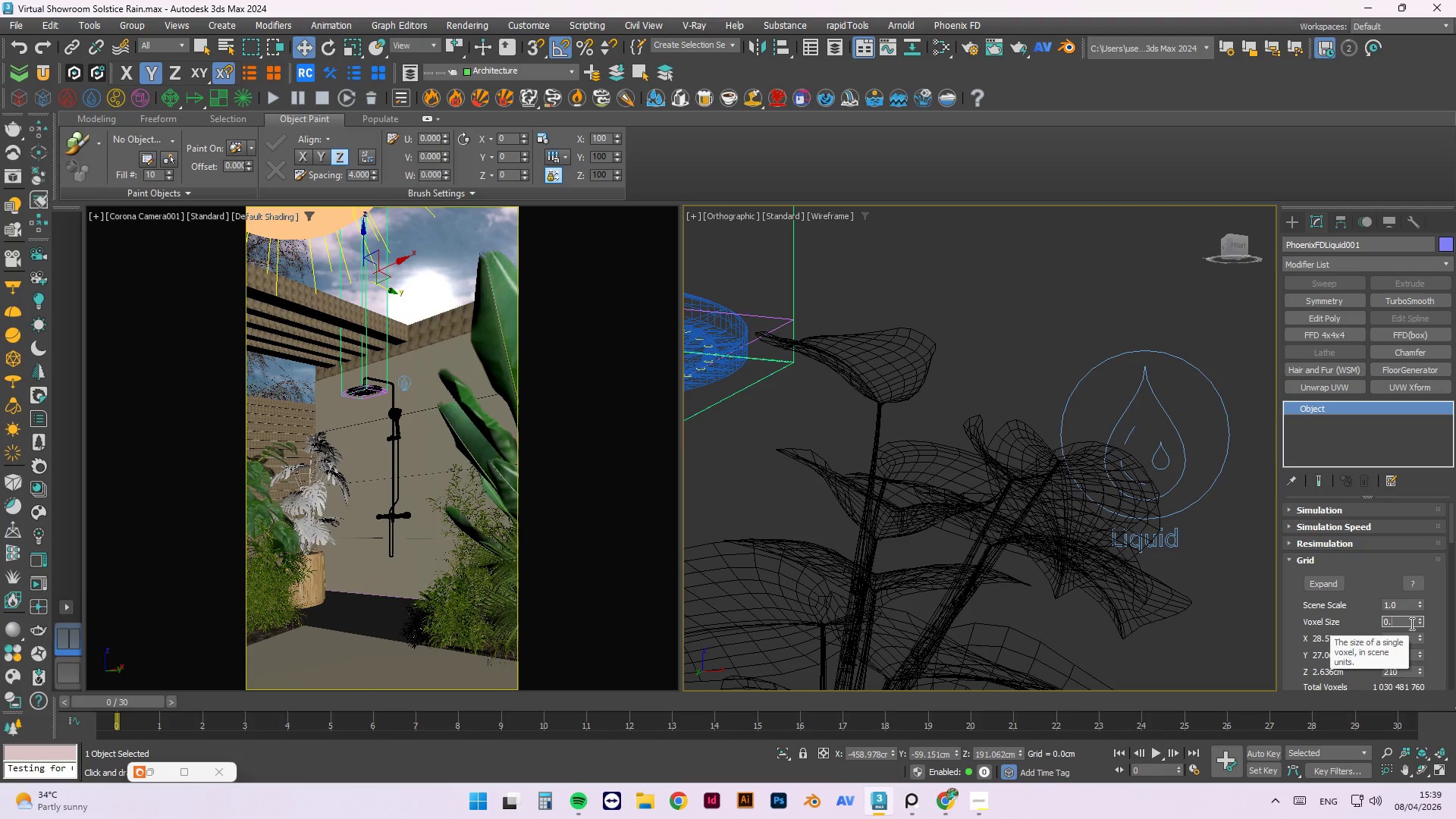 
key(NumpadDecimal)
 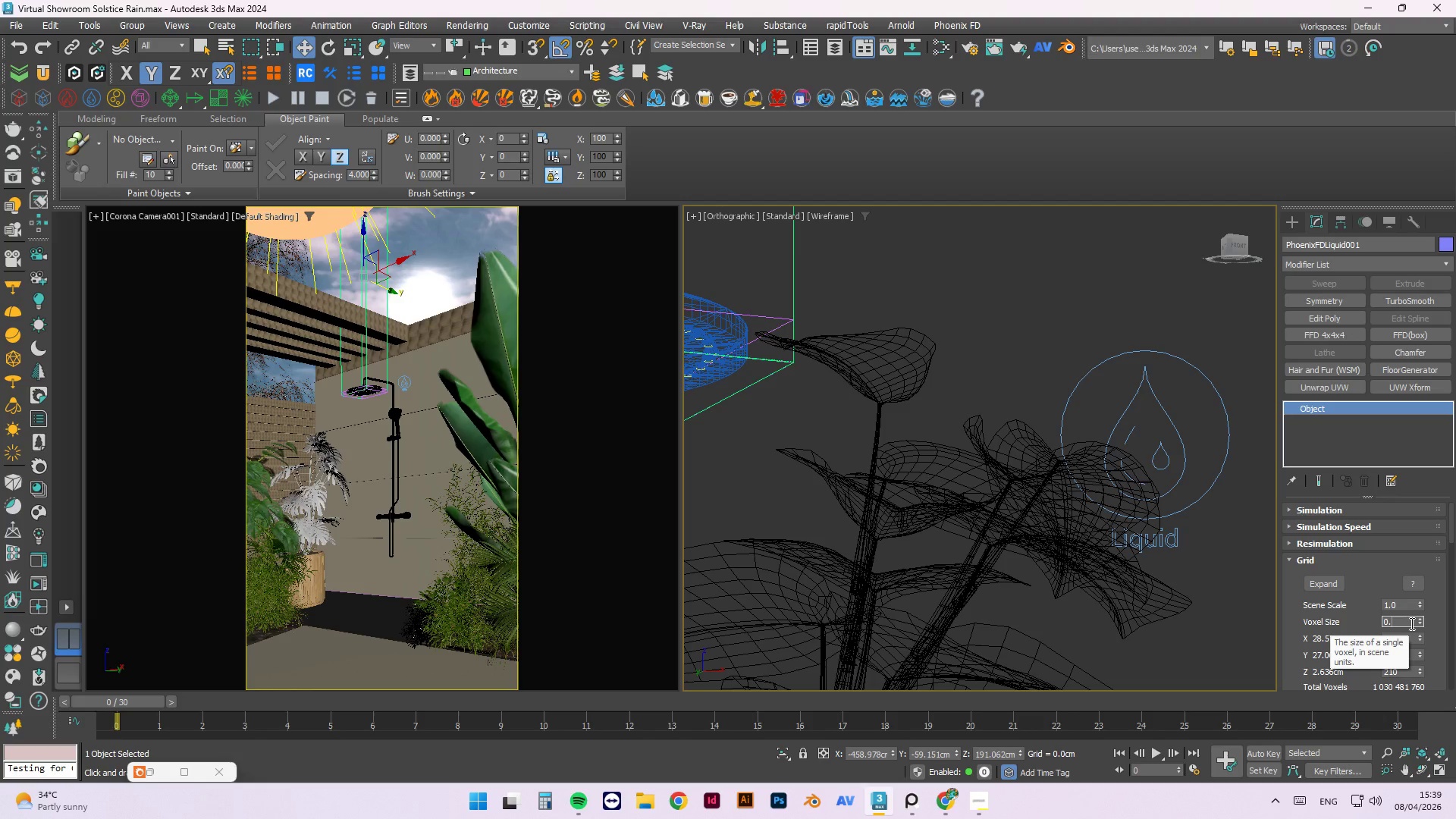 
key(Numpad0)
 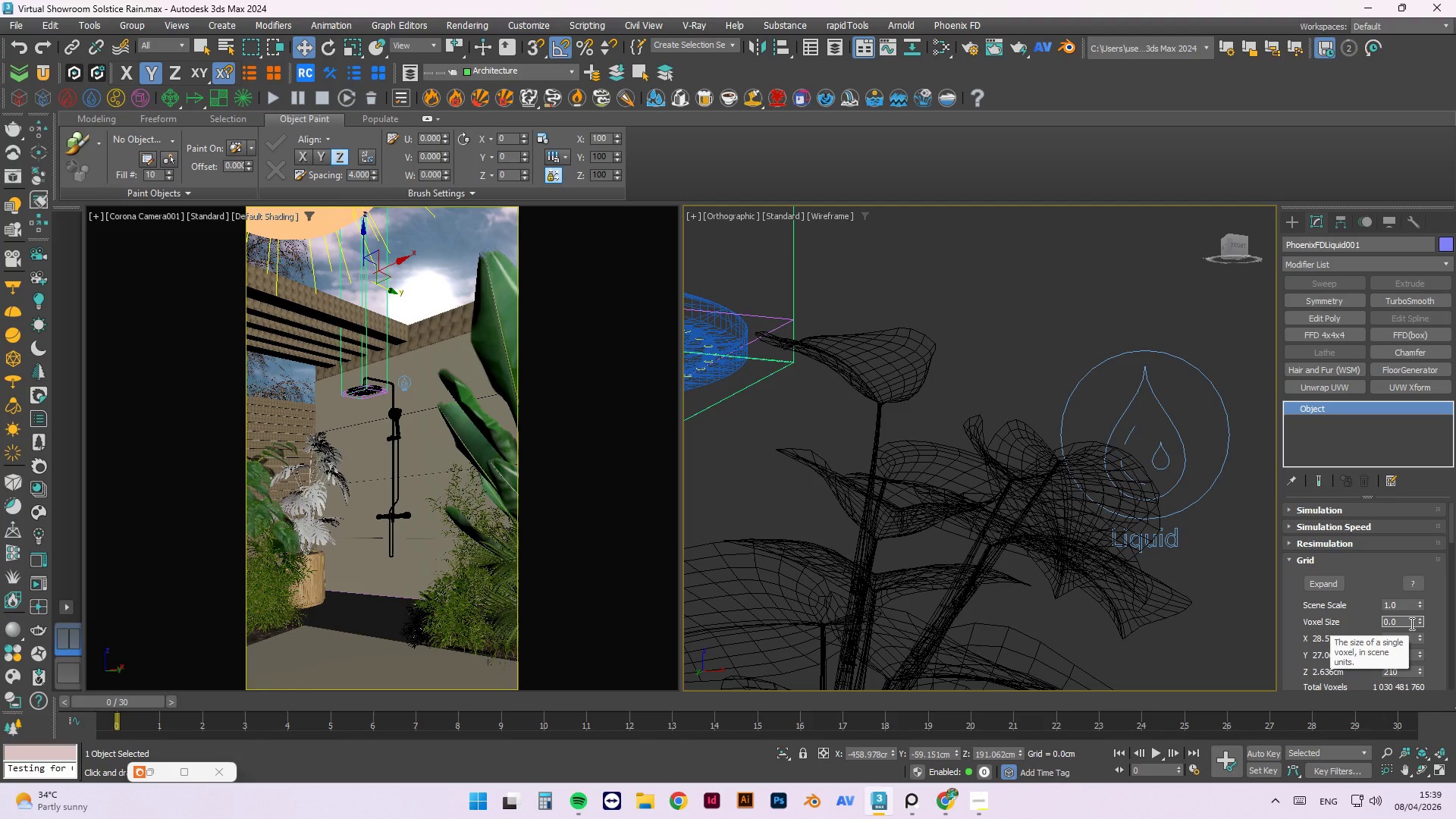 
key(Numpad6)
 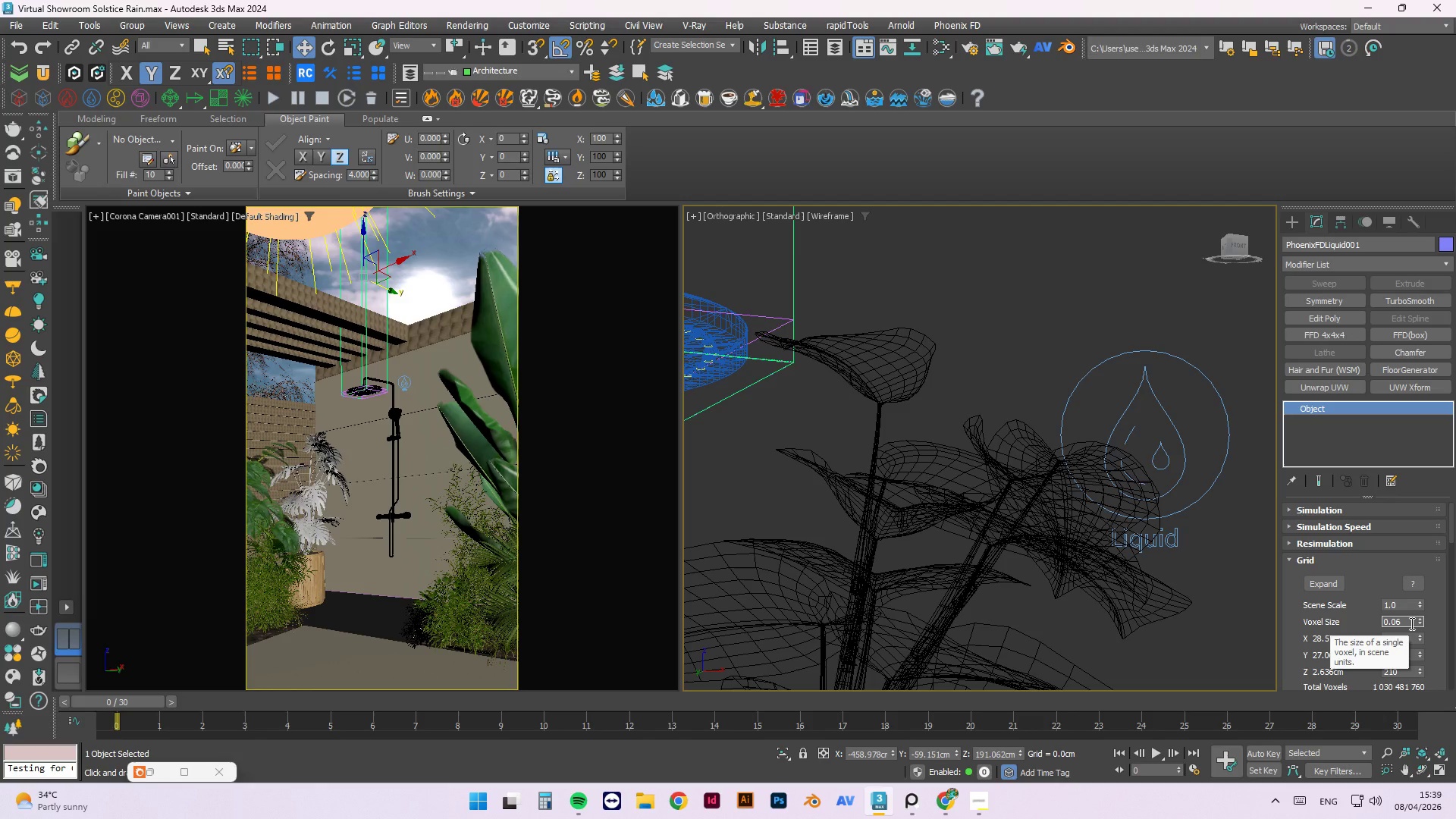 
key(NumpadEnter)
 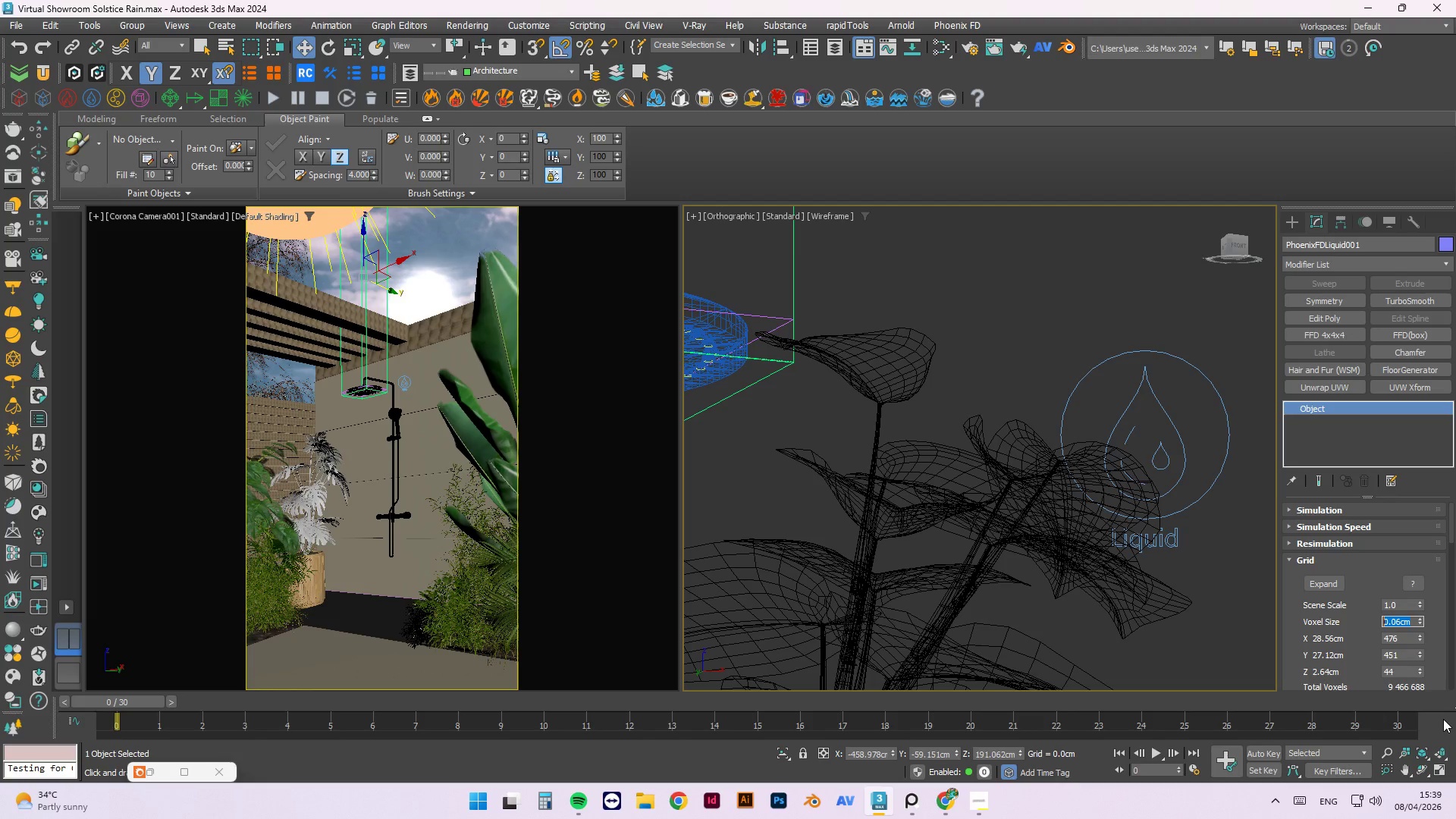 
wait(16.75)
 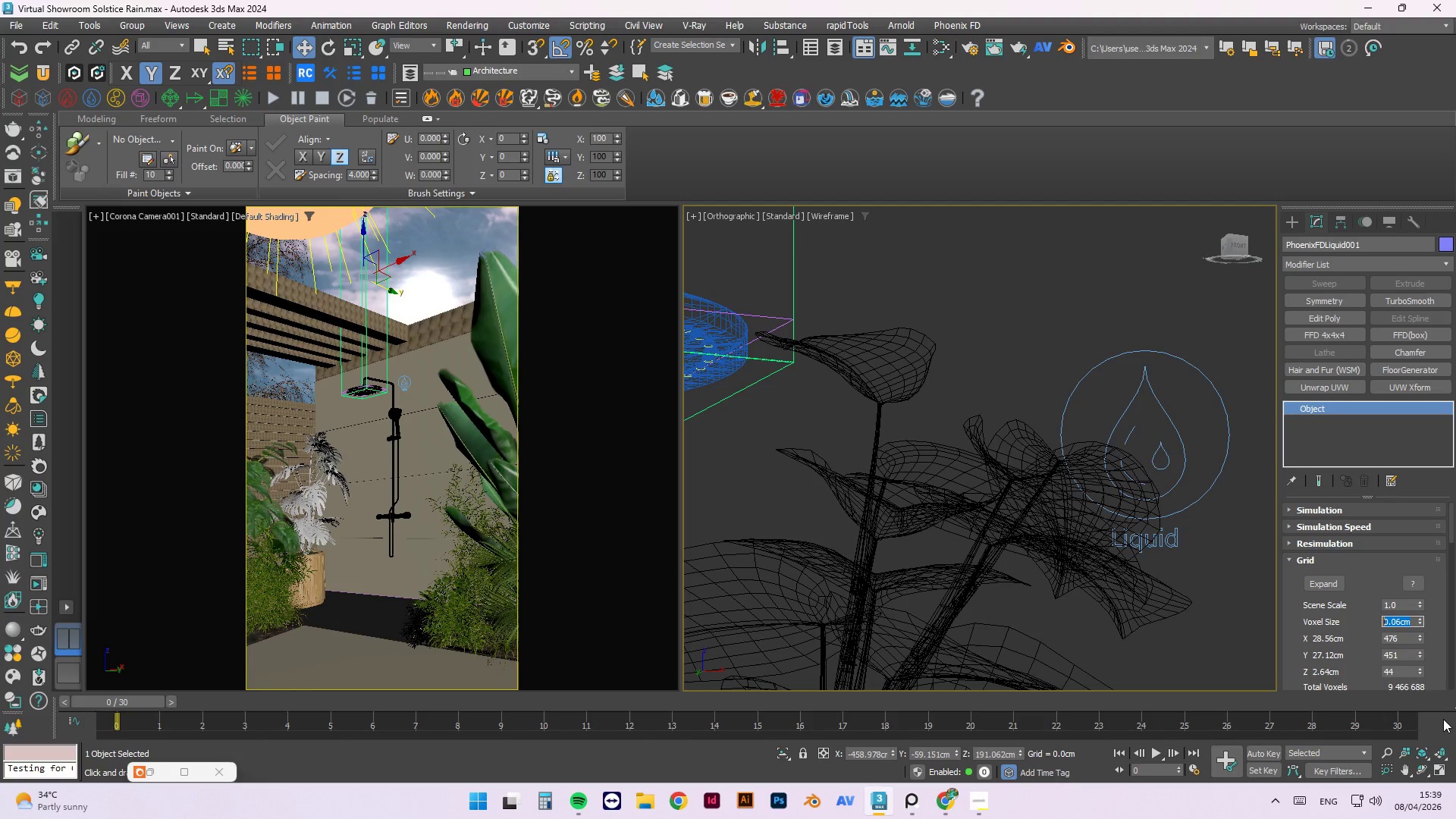 
scroll: coordinate [842, 459], scroll_direction: up, amount: 10.0
 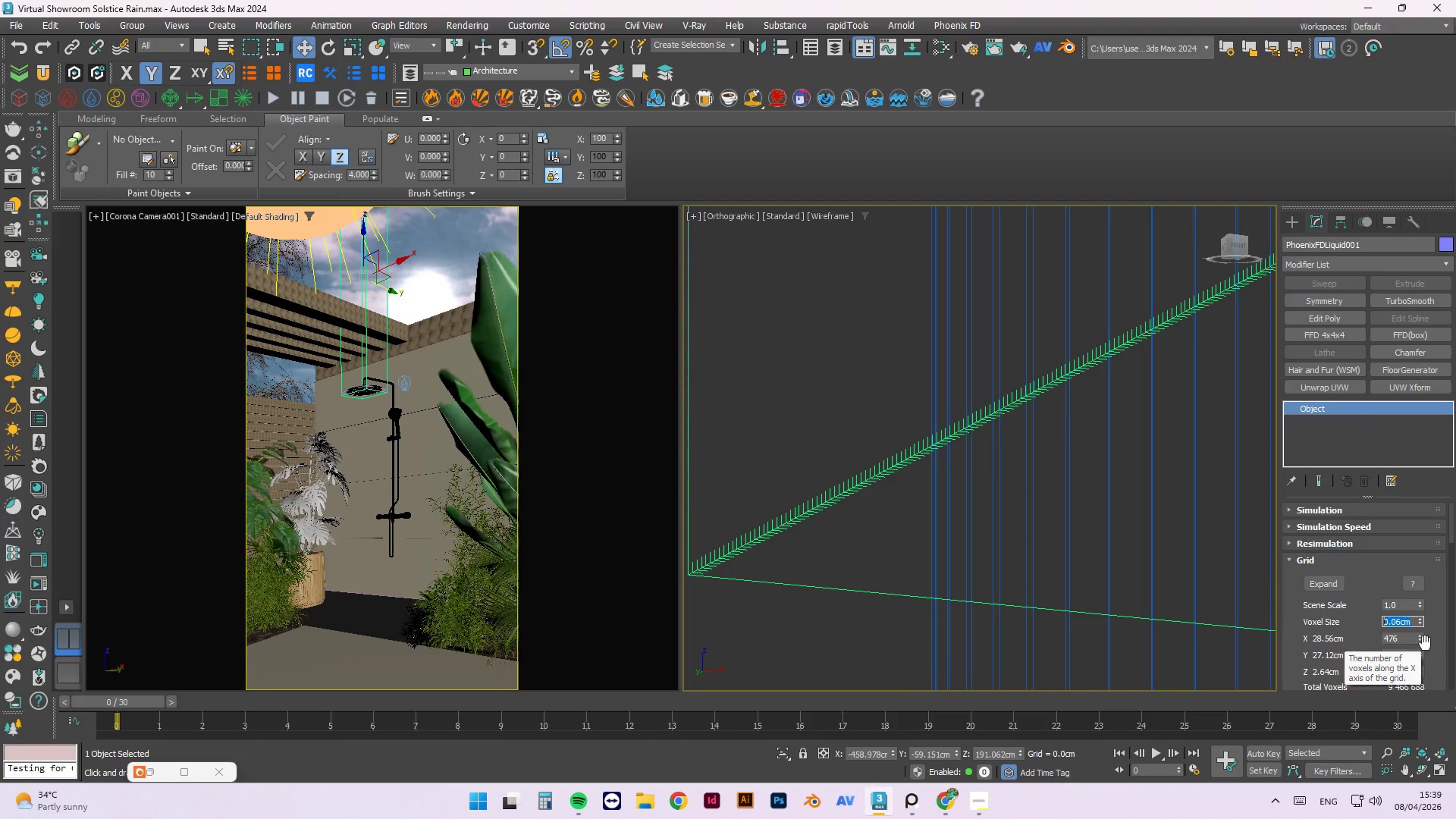 
left_click_drag(start_coordinate=[1420, 639], to_coordinate=[1424, 634])
 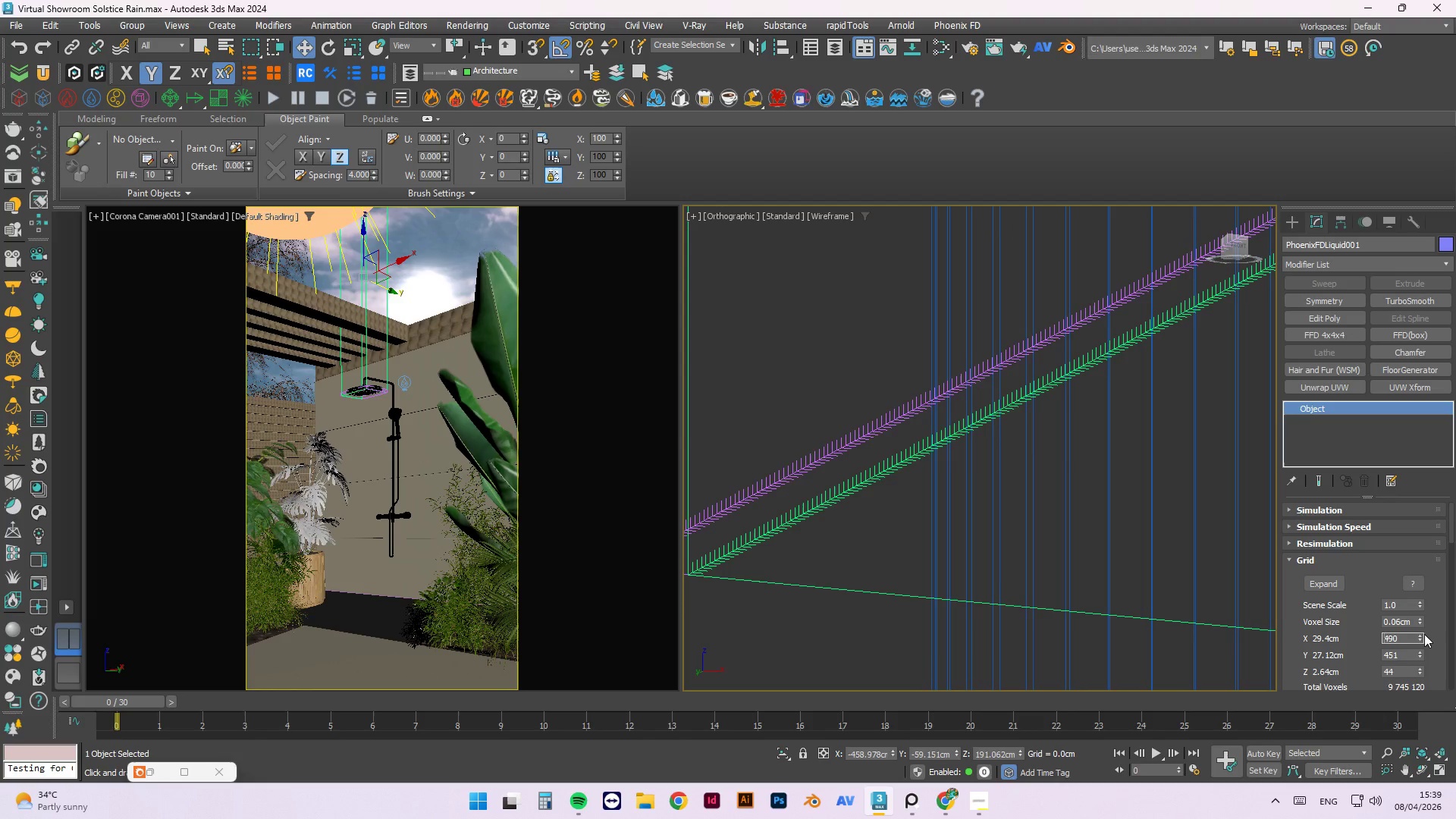 
key(Control+ControlLeft)
 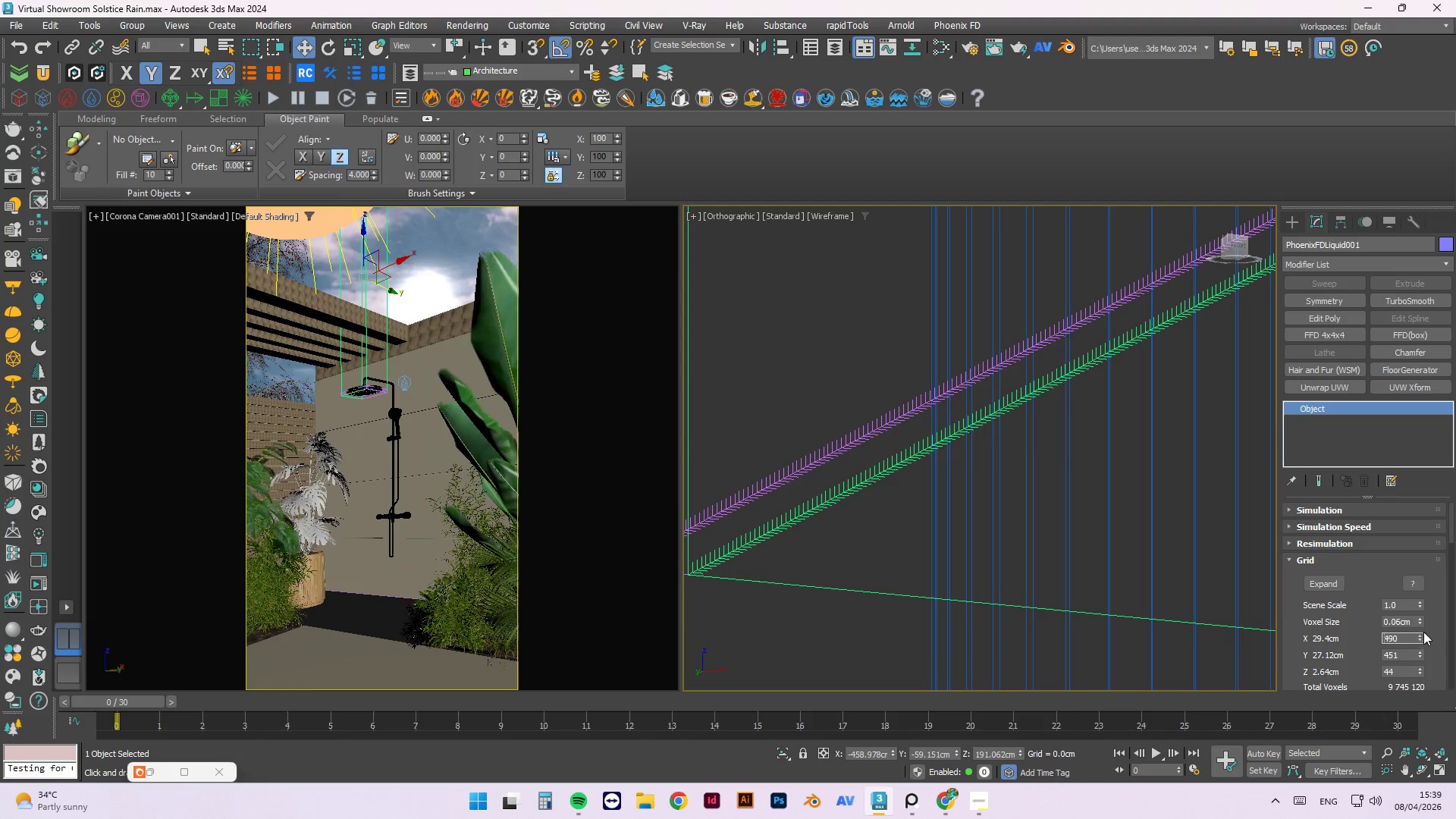 
key(Control+Z)
 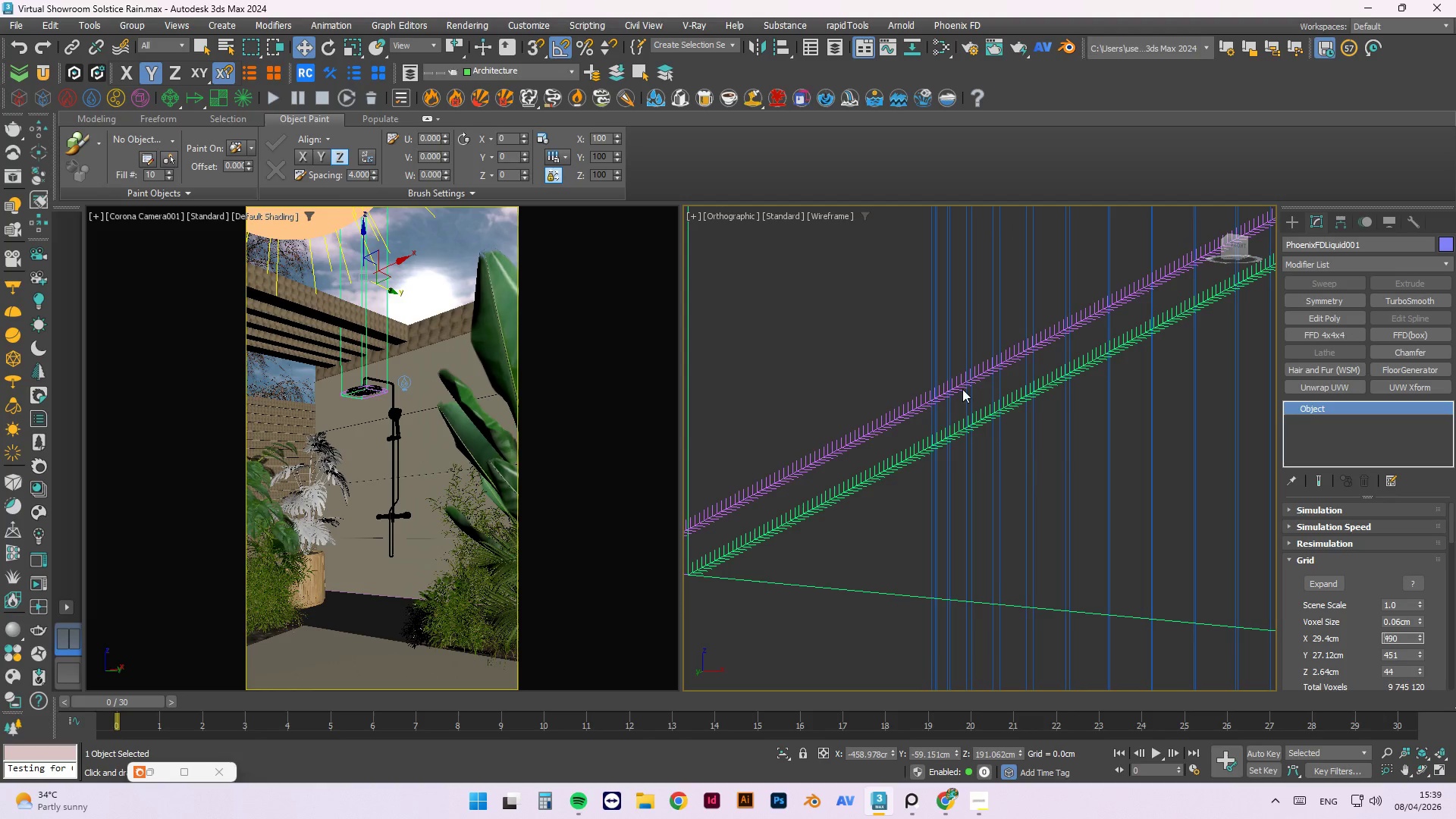 
scroll: coordinate [987, 420], scroll_direction: down, amount: 3.0
 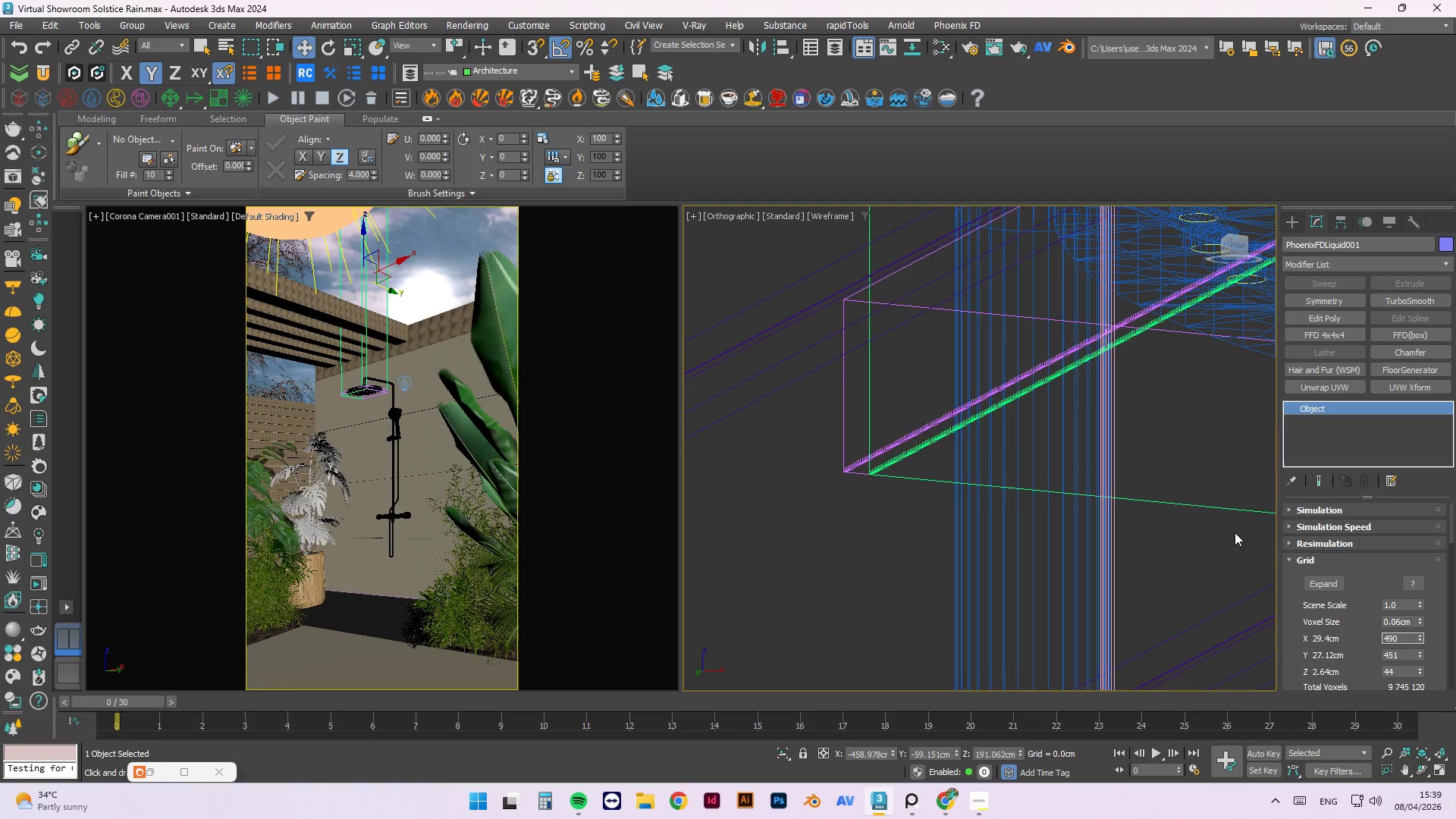 
key(Control+Z)
 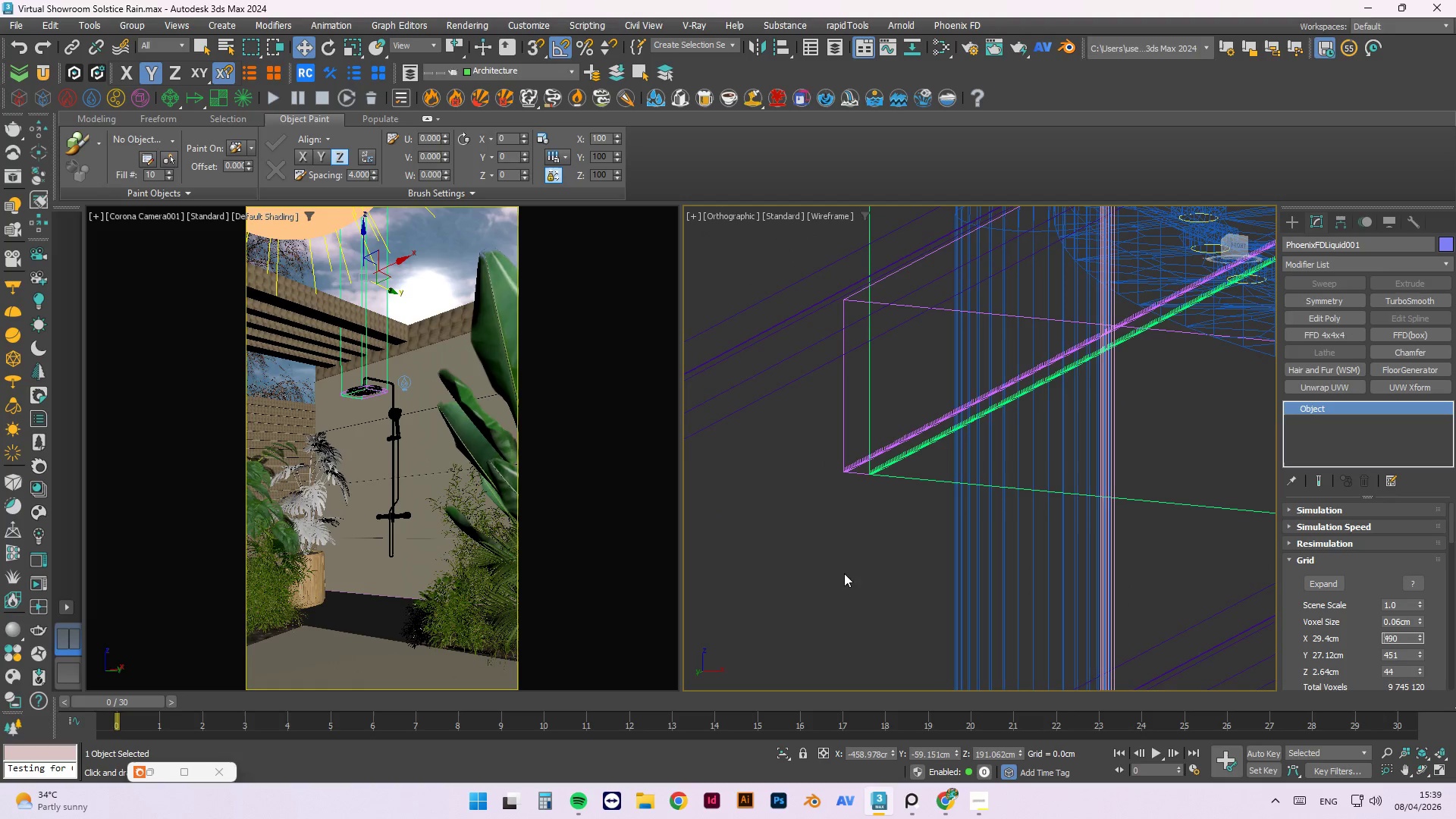 
left_click([836, 544])
 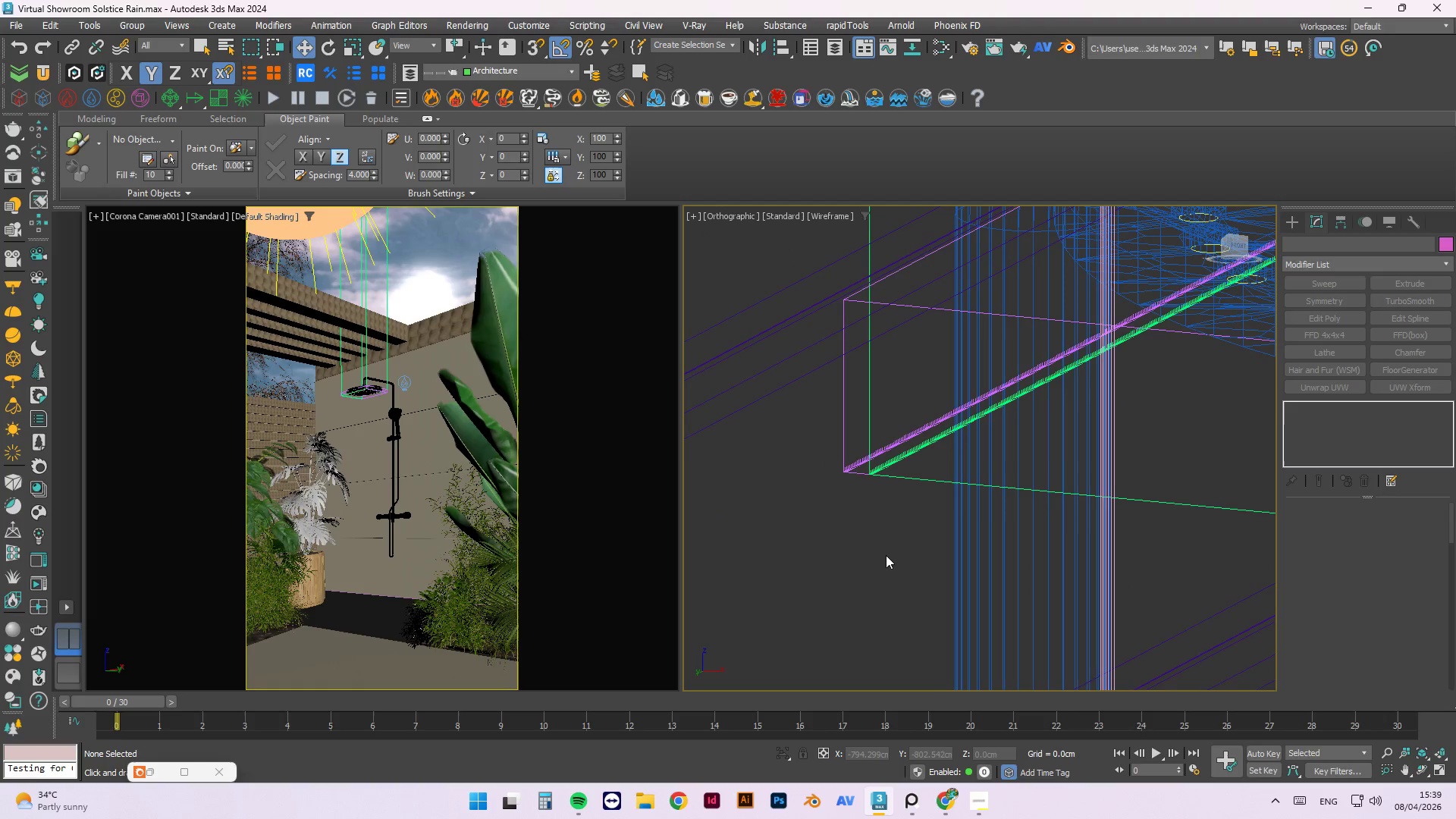 
key(Control+Z)
 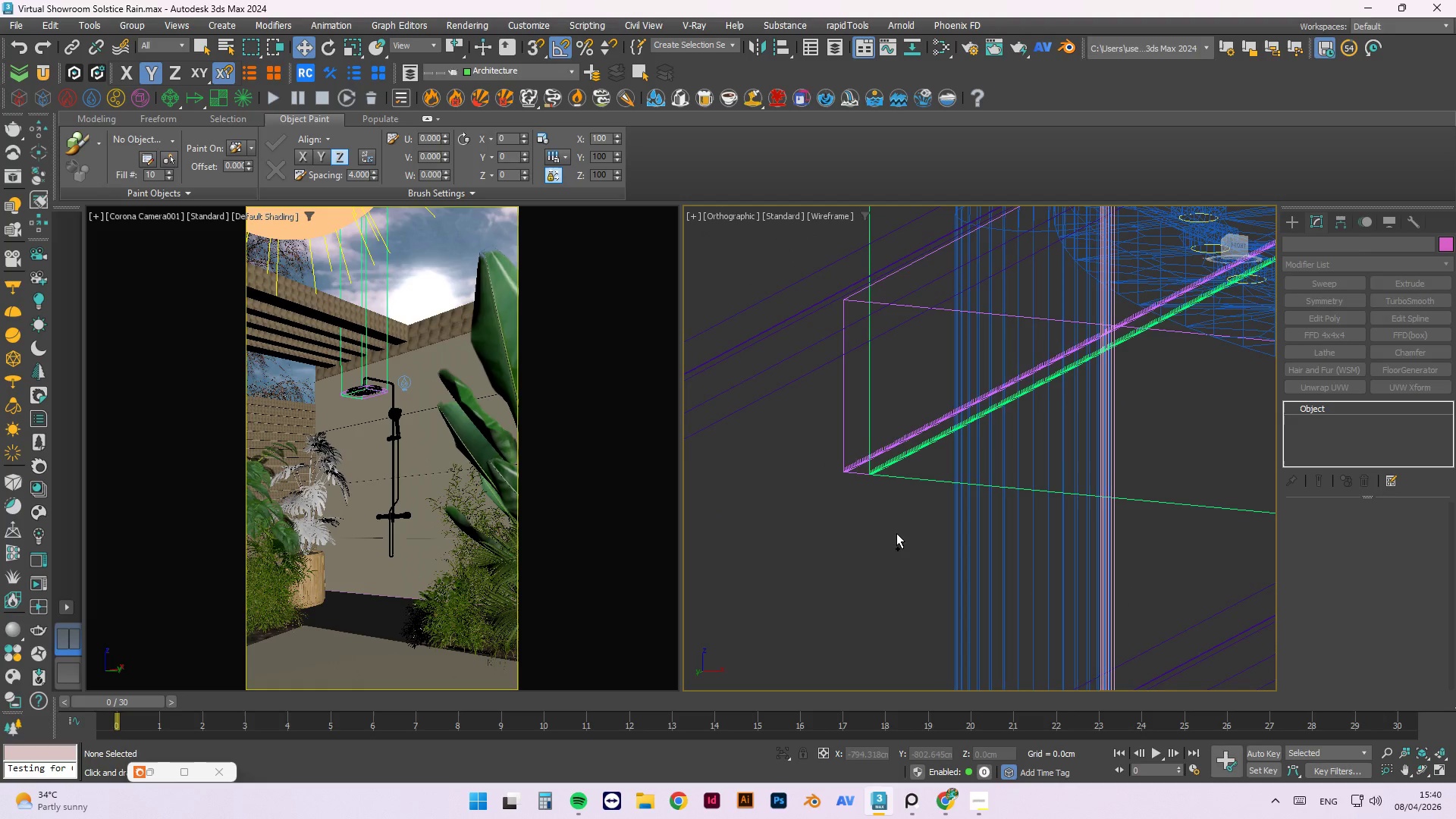 
key(Control+Z)
 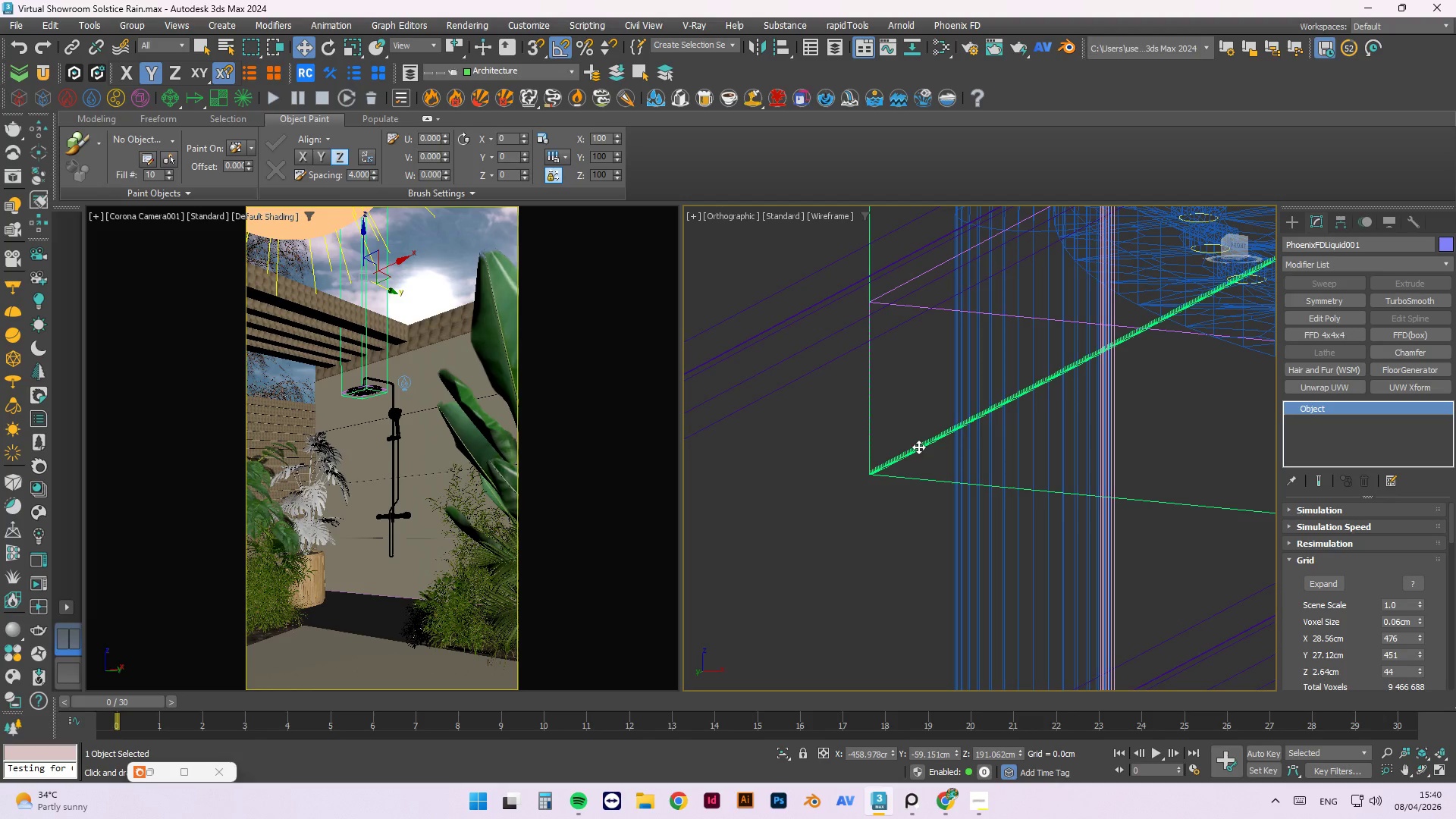 
left_click([919, 445])
 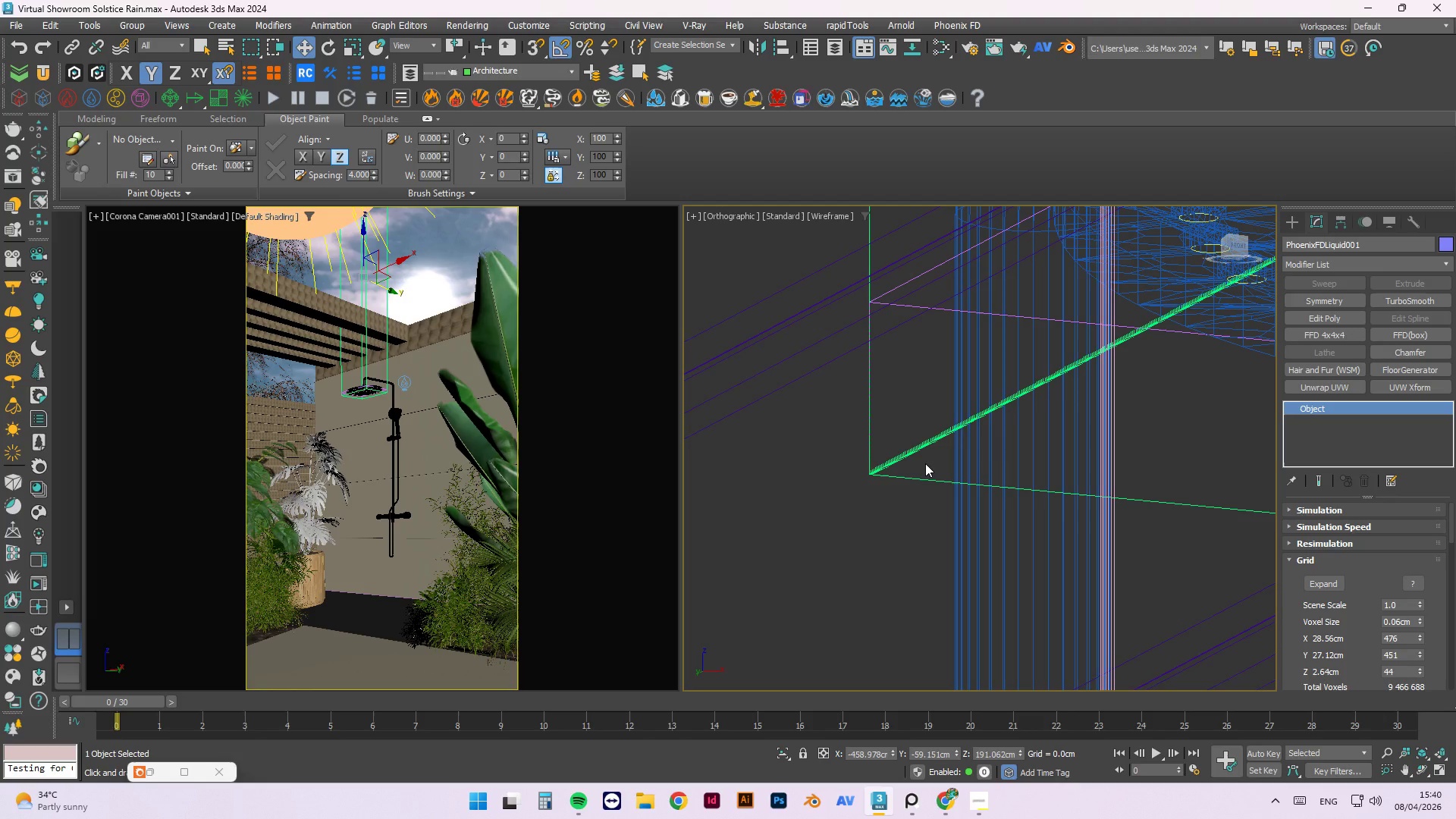 
wait(20.61)
 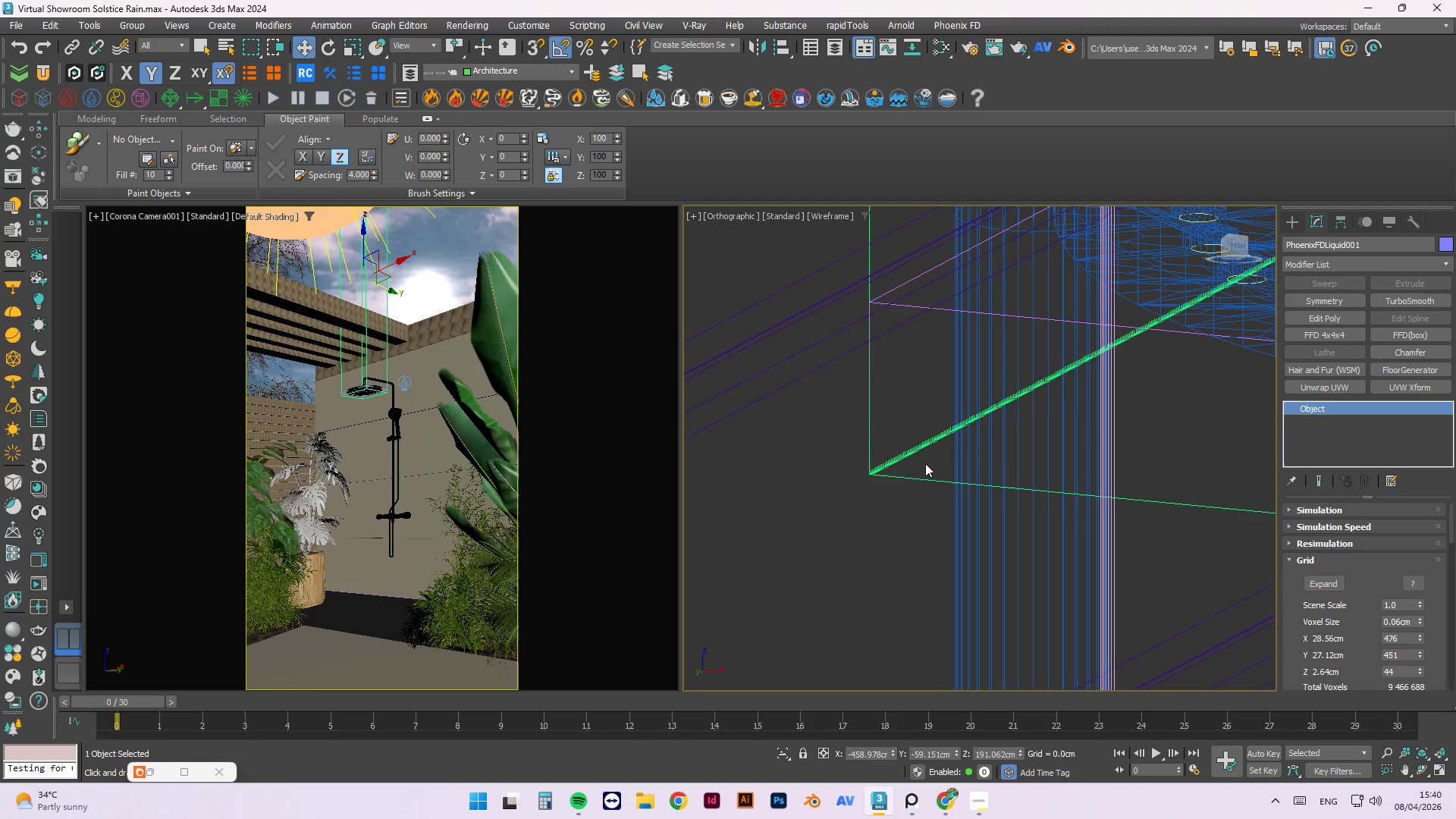 
left_click_drag(start_coordinate=[1419, 667], to_coordinate=[1425, 653])
 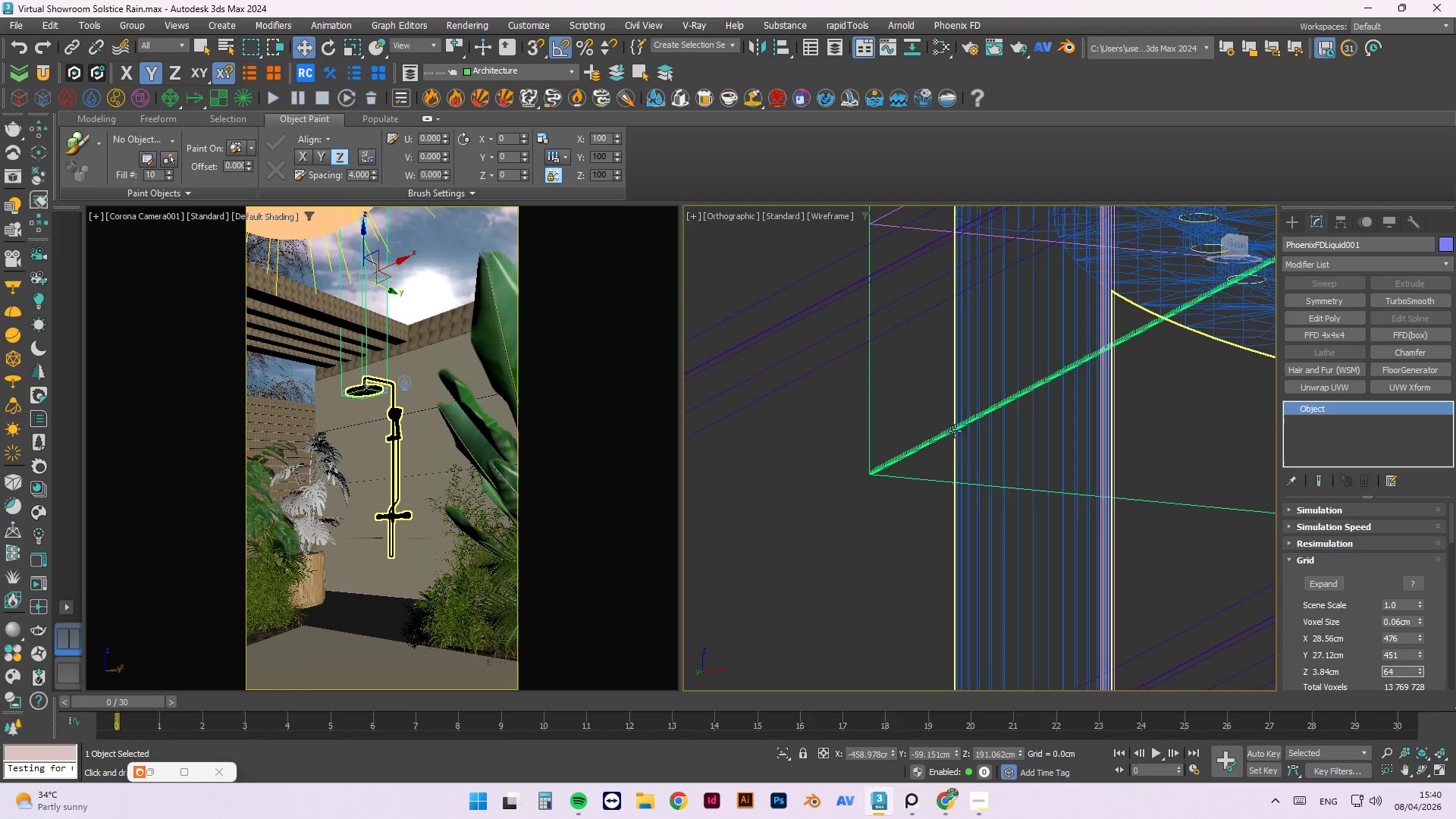 
scroll: coordinate [1072, 524], scroll_direction: down, amount: 13.0
 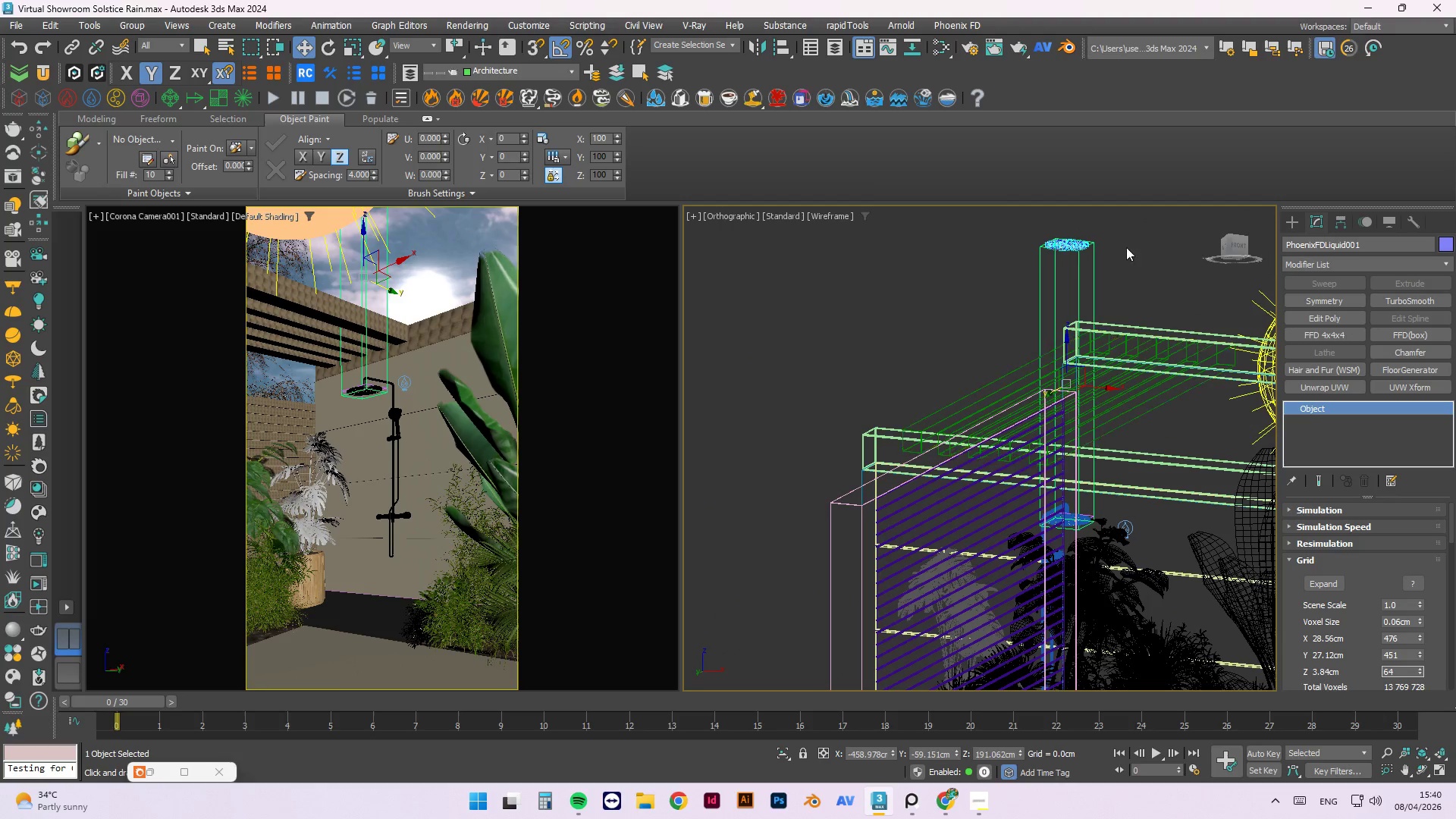 
scroll: coordinate [1046, 265], scroll_direction: up, amount: 13.0
 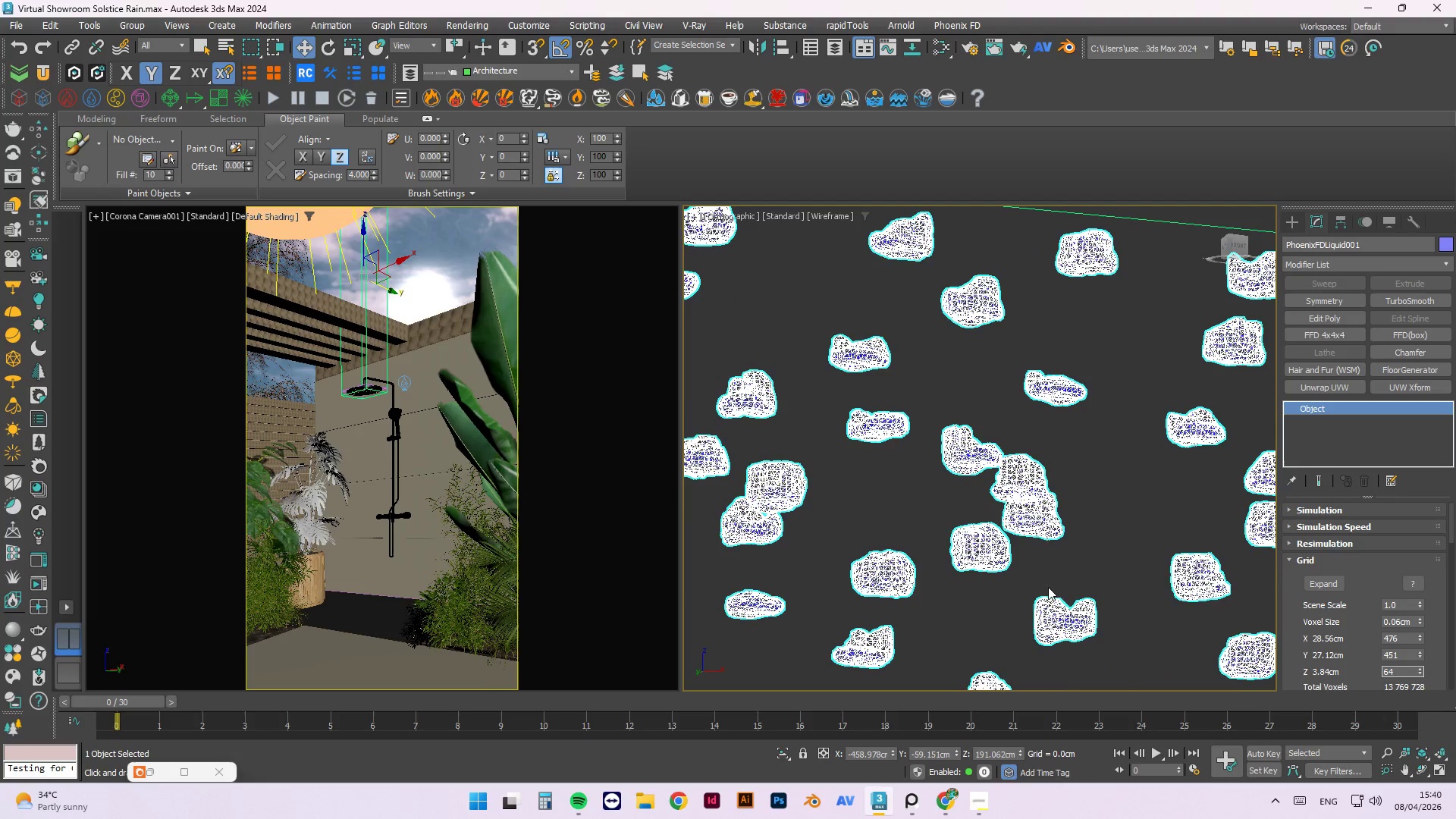 
scroll: coordinate [1015, 369], scroll_direction: down, amount: 14.0
 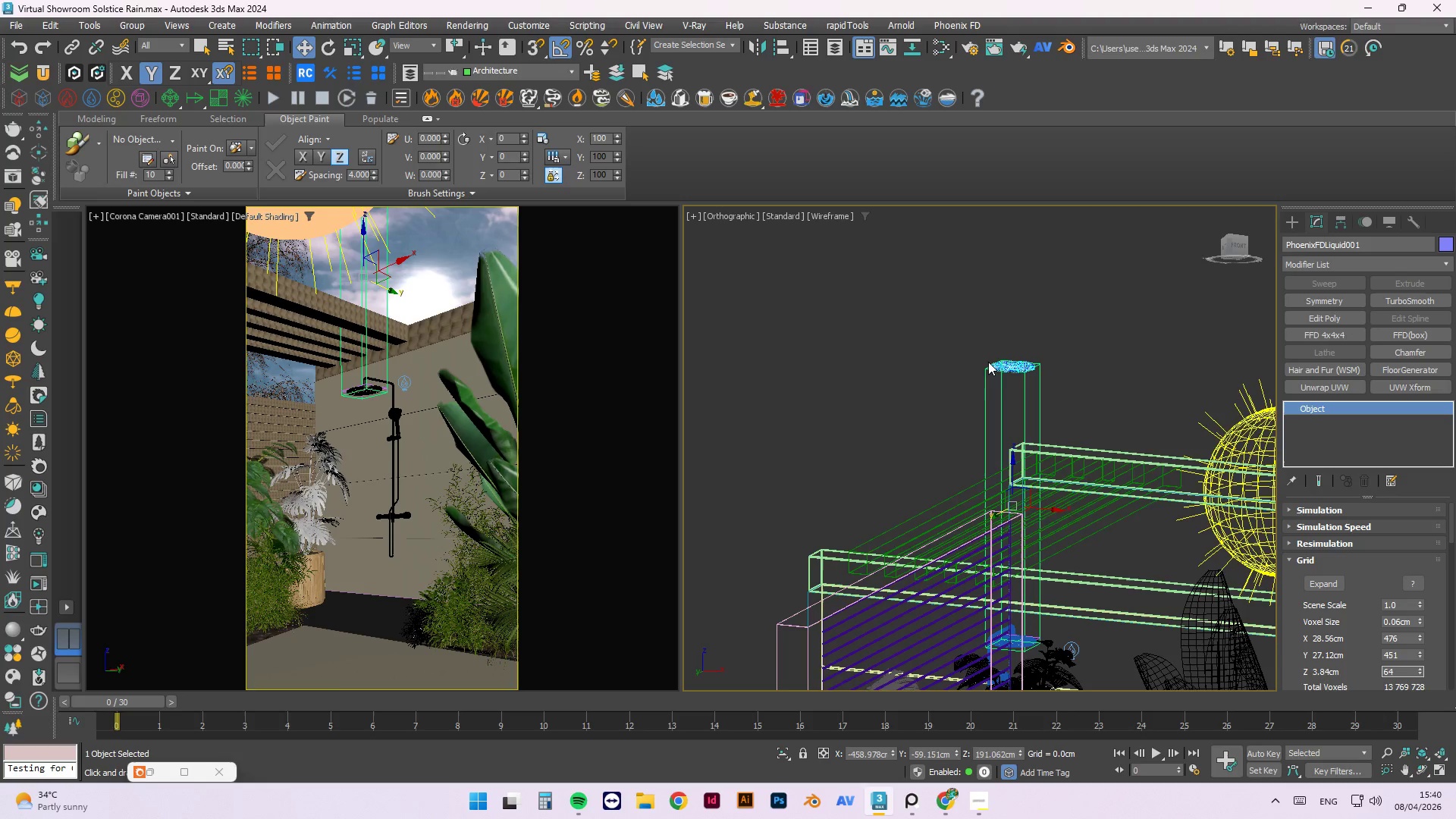 
scroll: coordinate [1009, 381], scroll_direction: up, amount: 11.0
 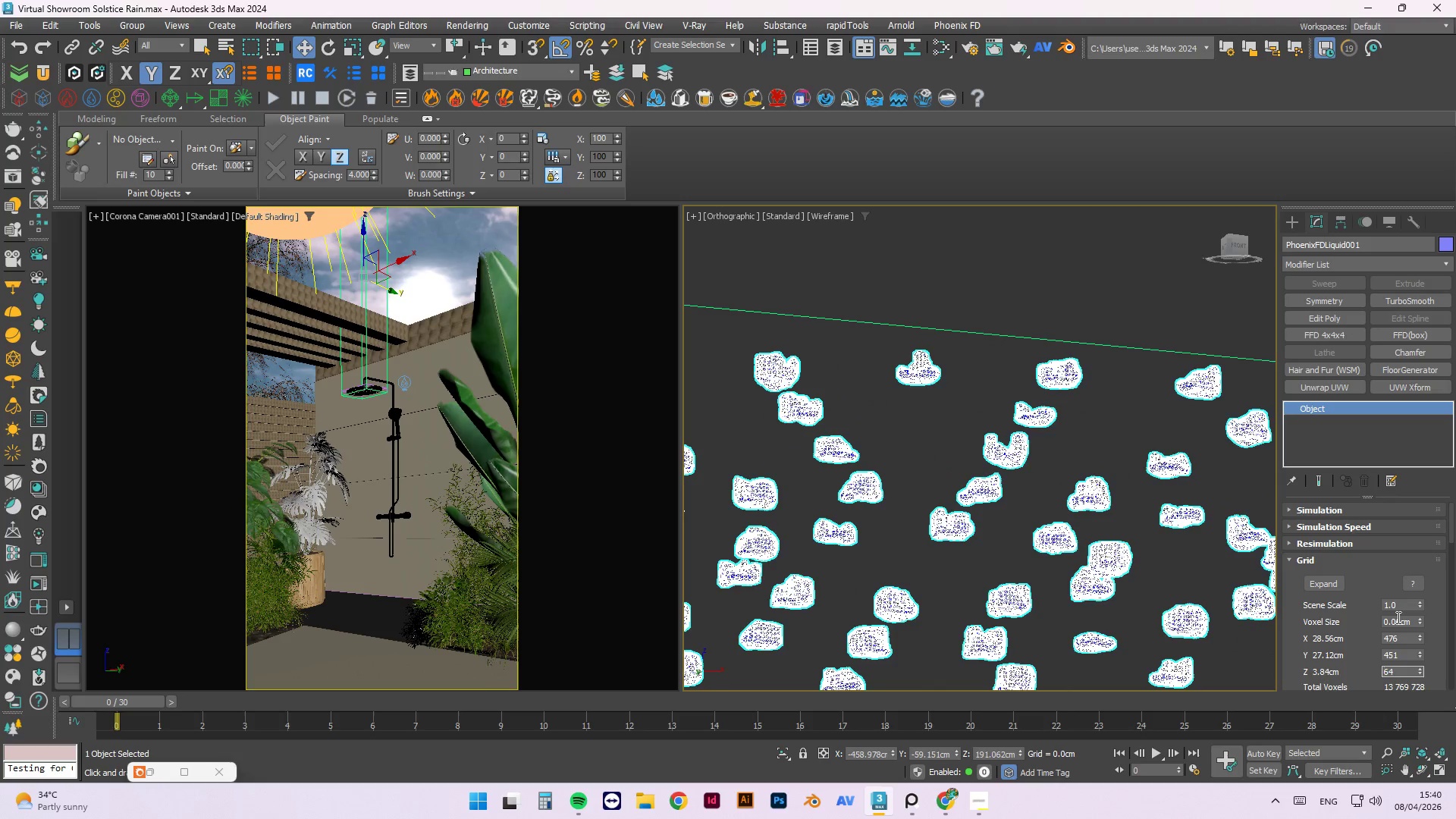 
double_click([1397, 617])
 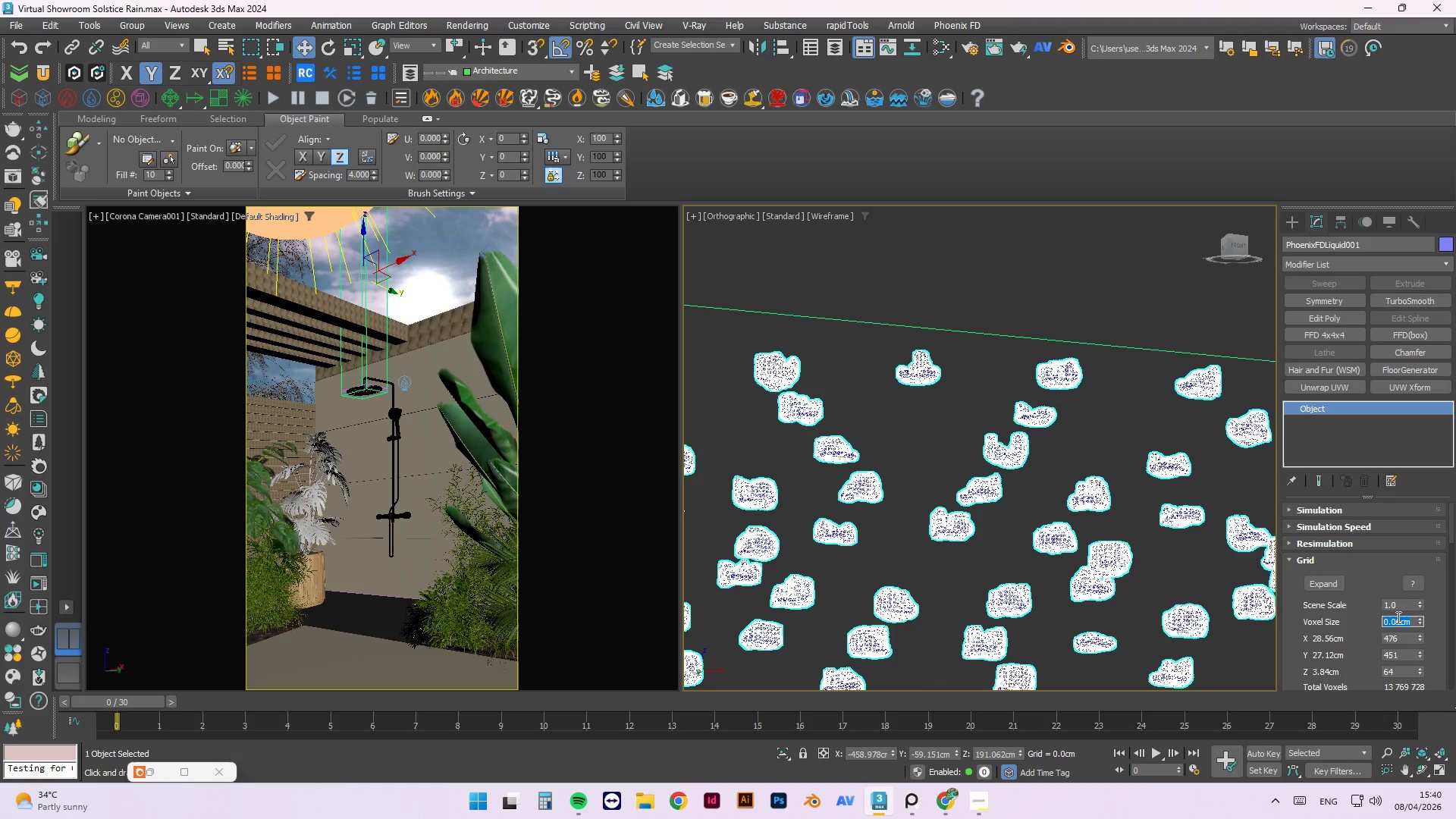 
key(Numpad1)
 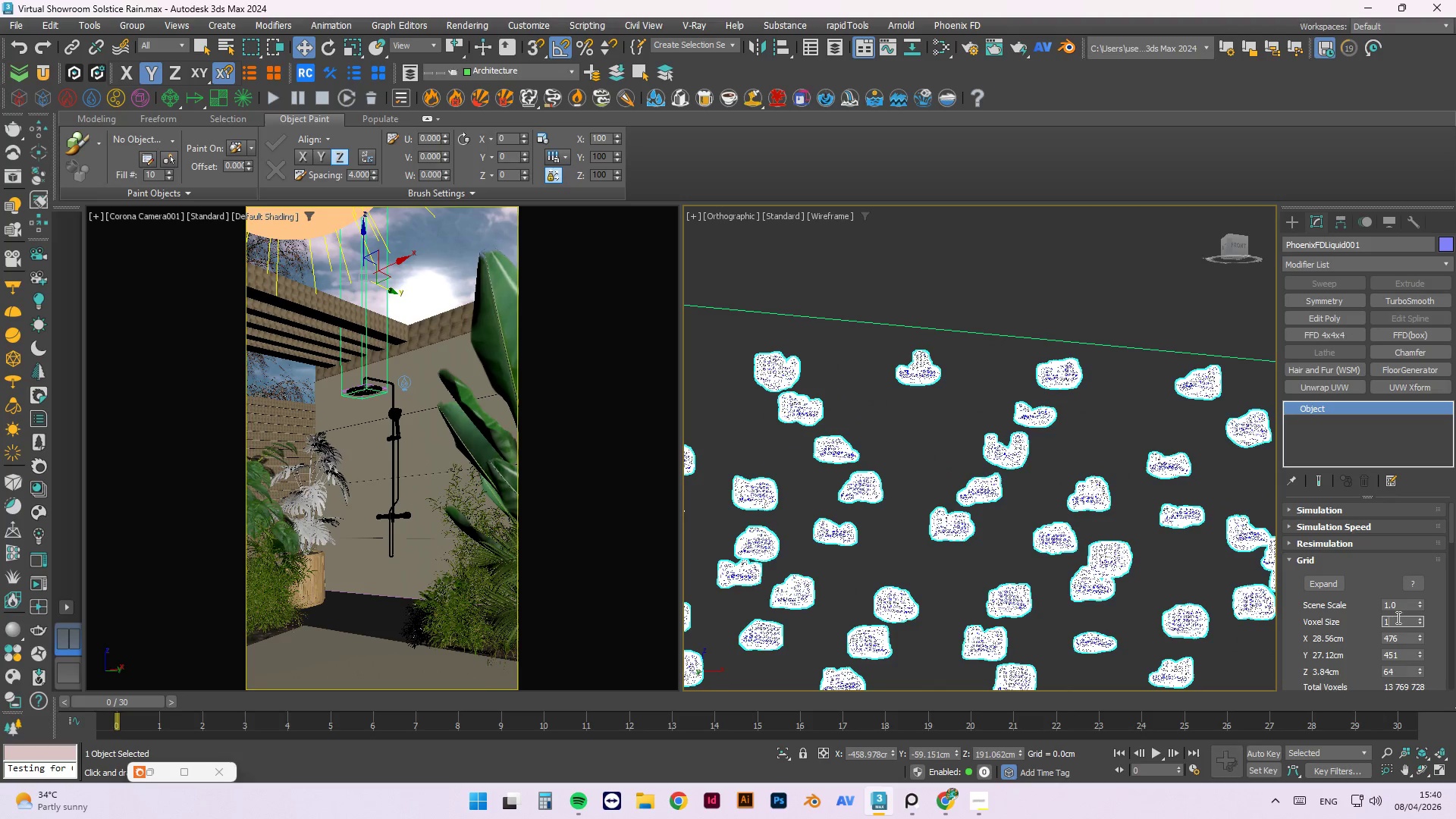 
key(NumpadEnter)
 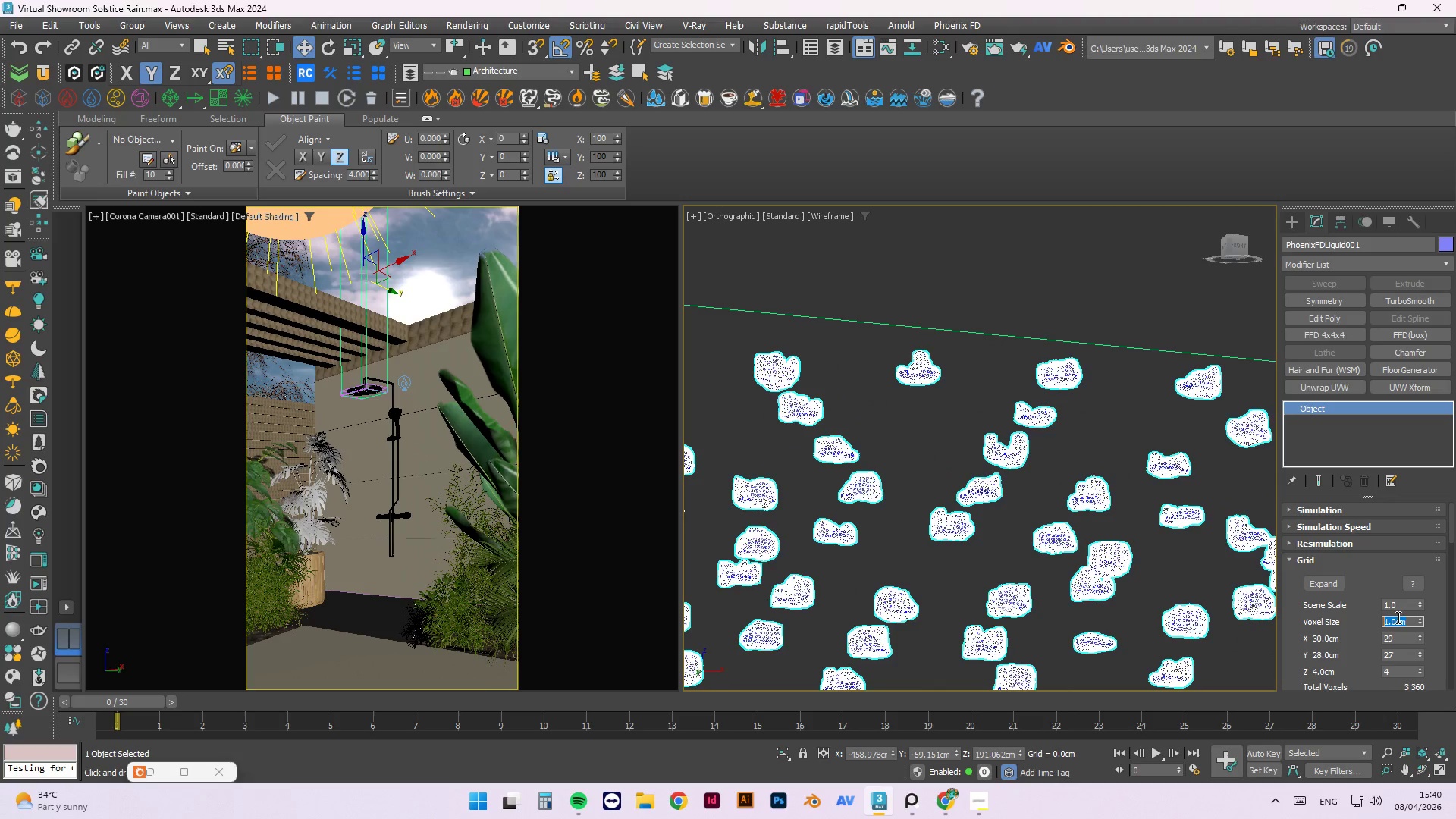 
scroll: coordinate [941, 380], scroll_direction: down, amount: 6.0
 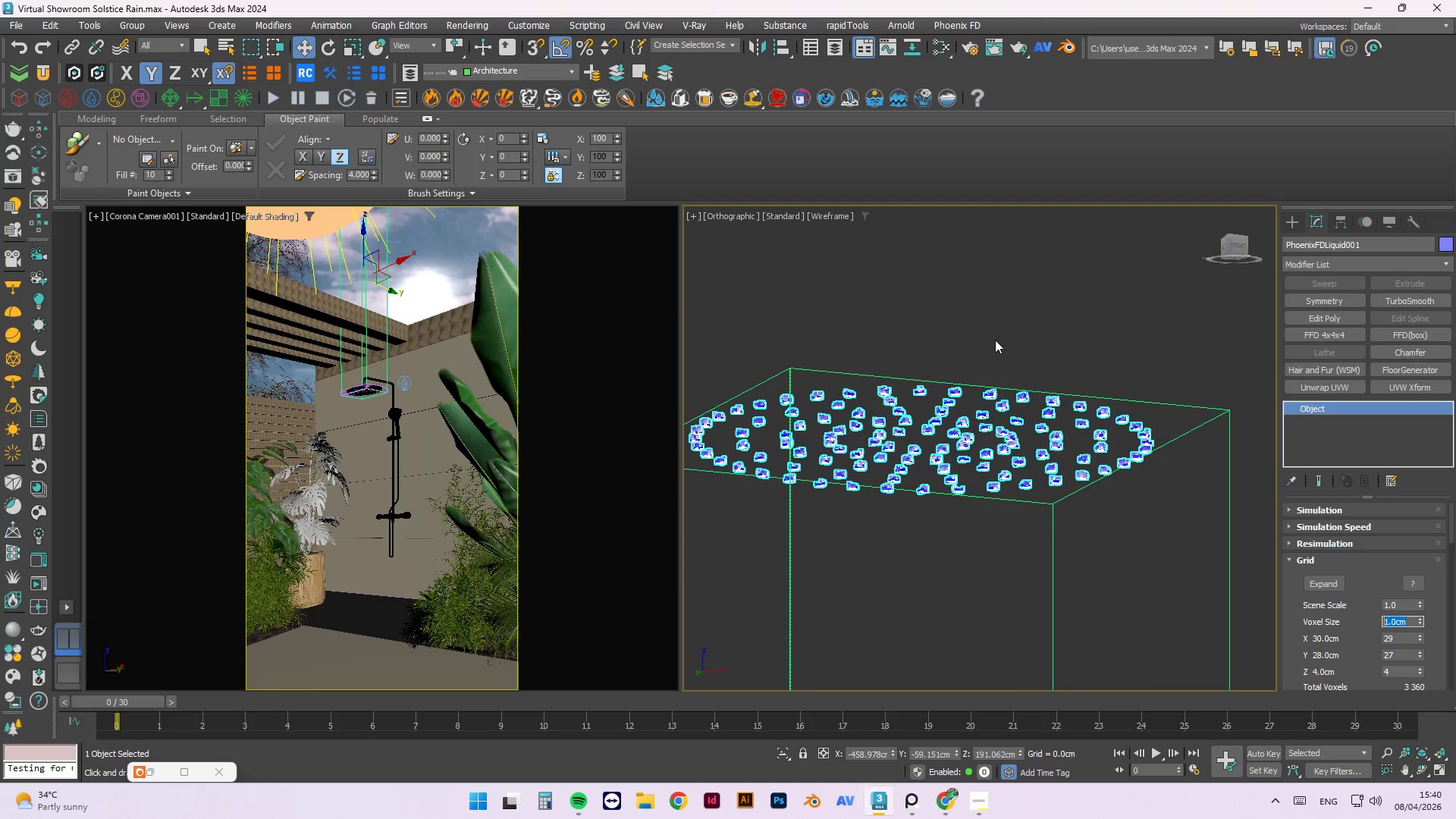 
scroll: coordinate [1020, 377], scroll_direction: up, amount: 6.0
 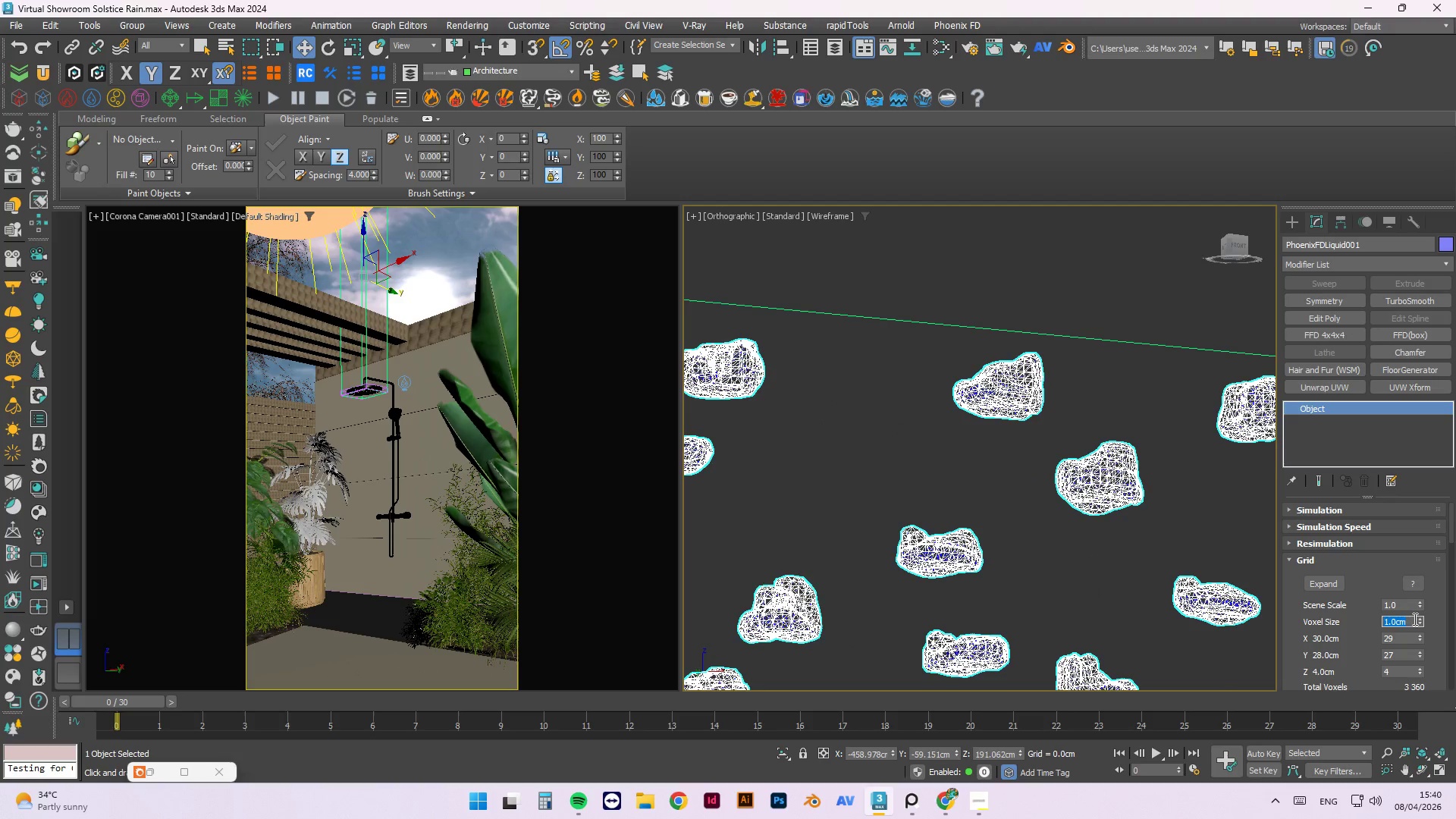 
left_click([1414, 620])
 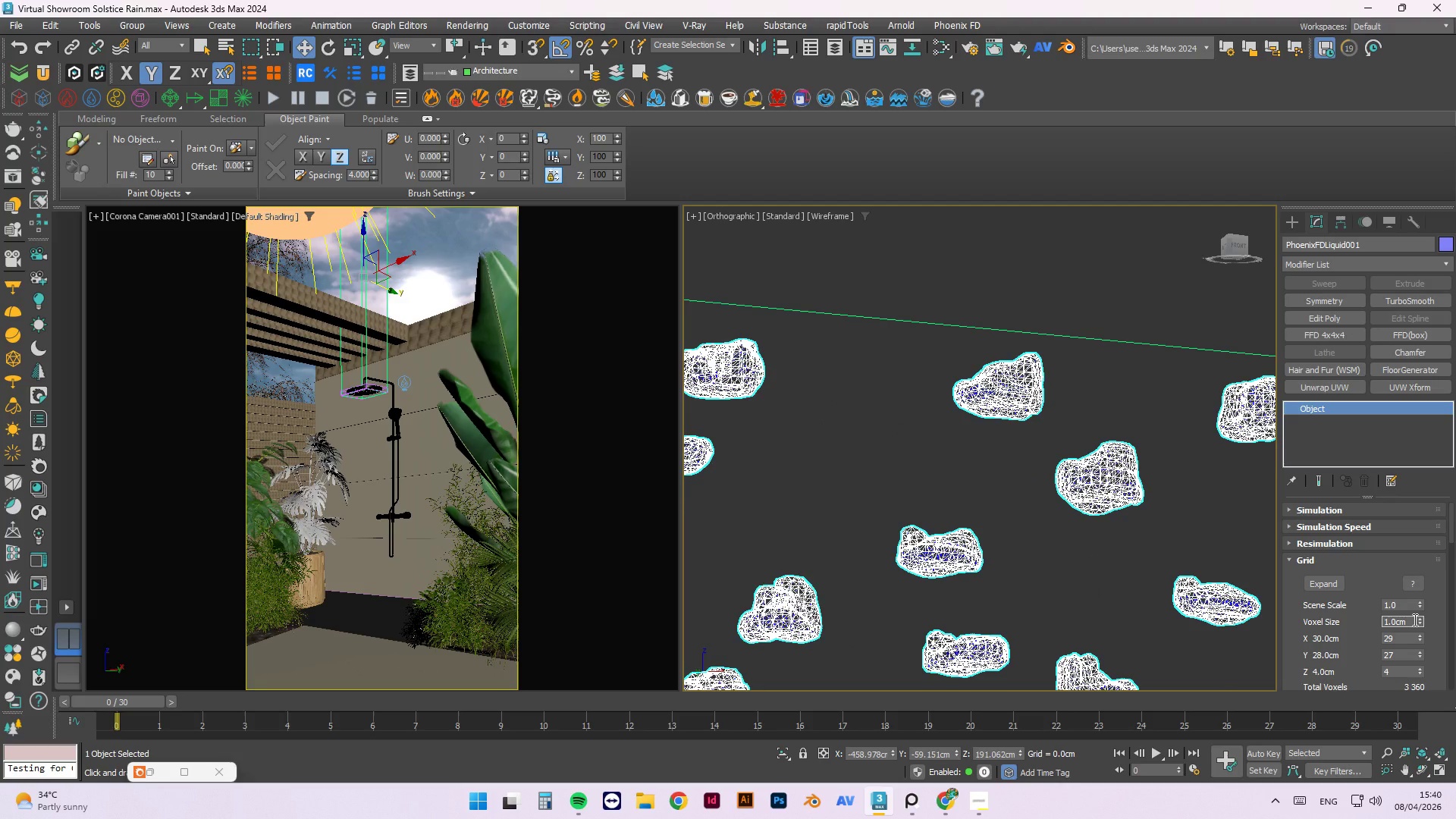 
left_click_drag(start_coordinate=[1414, 620], to_coordinate=[1360, 618])
 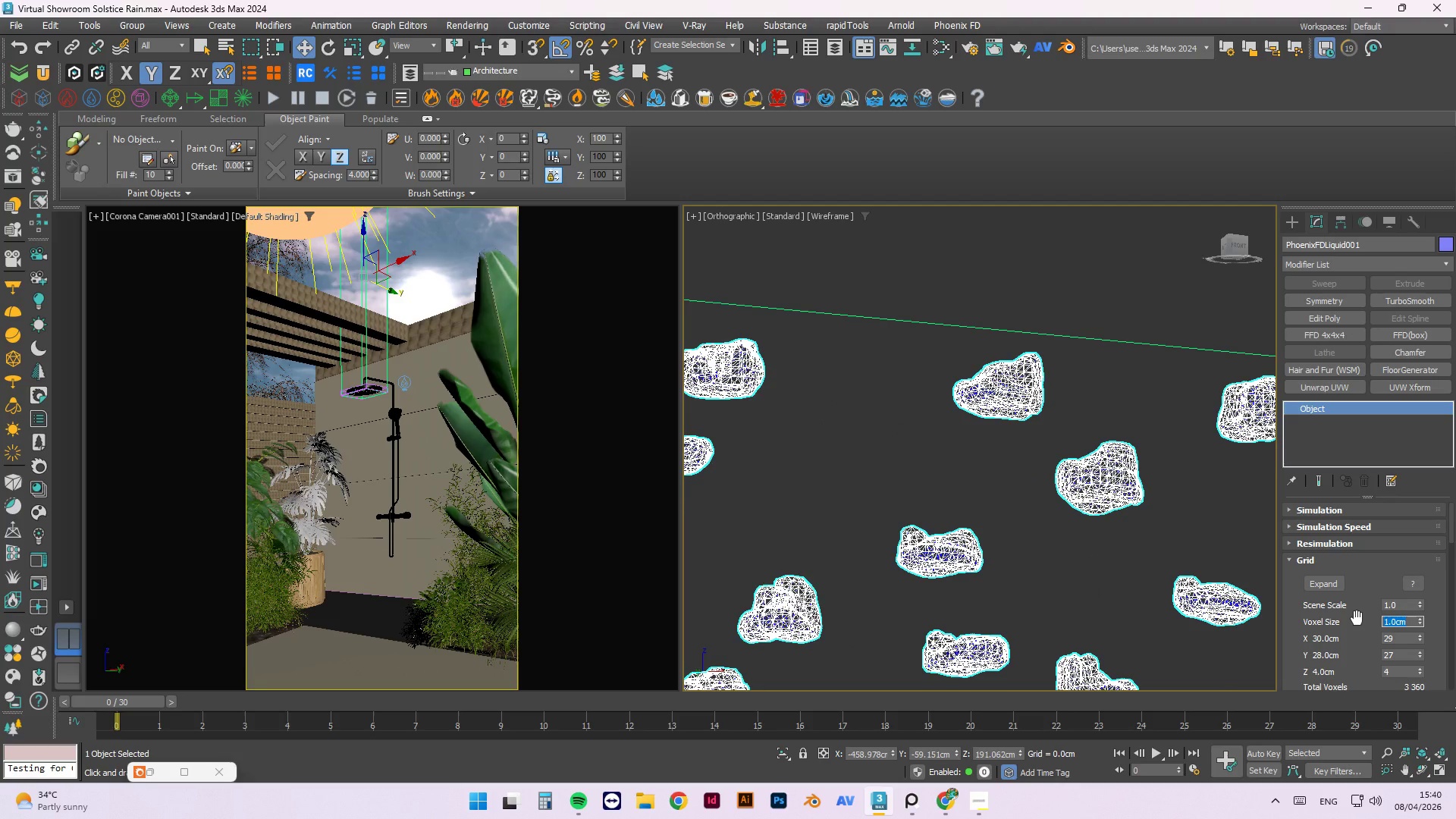 
key(Numpad0)
 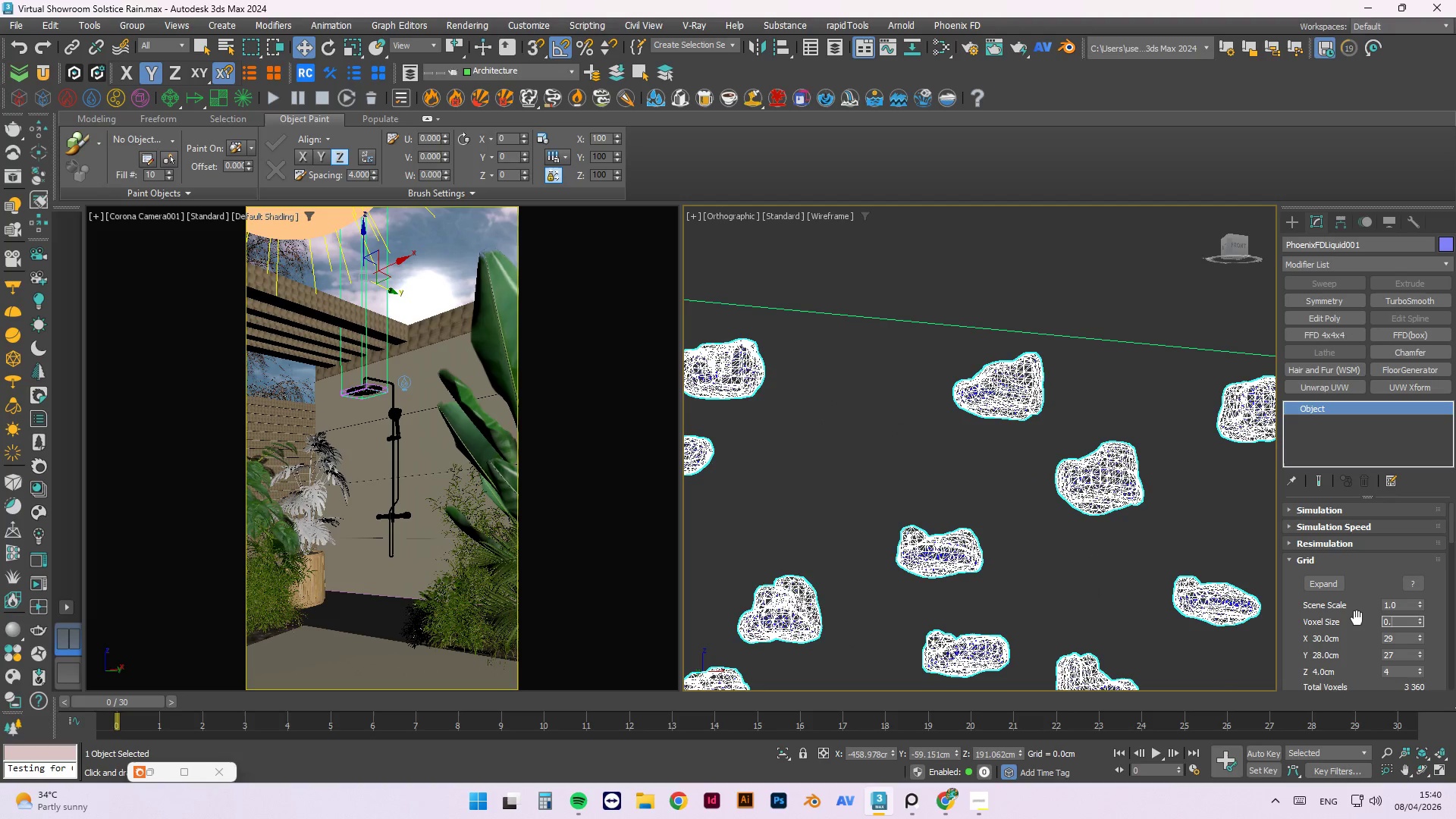 
key(NumpadDecimal)
 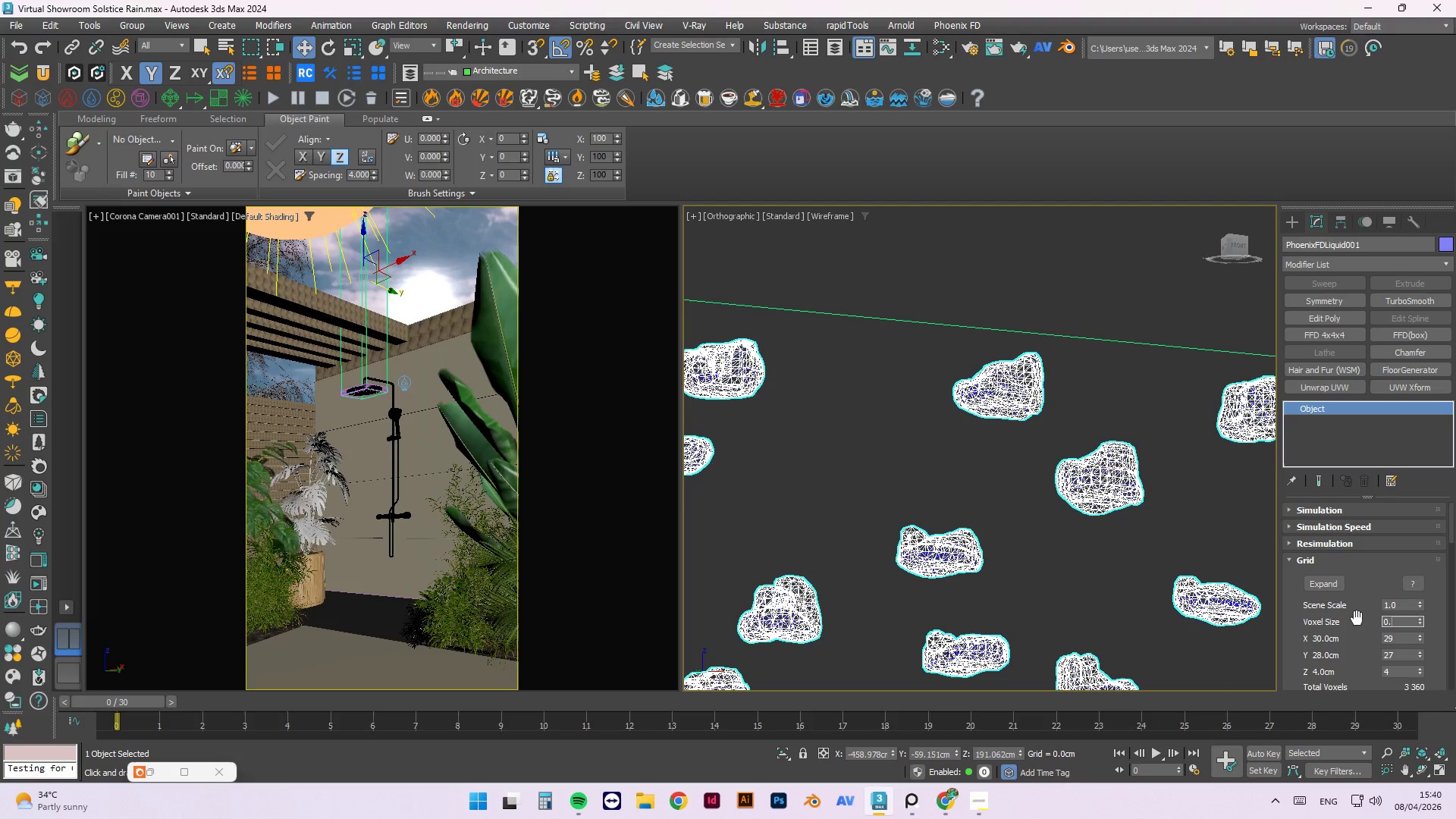 
key(Numpad2)
 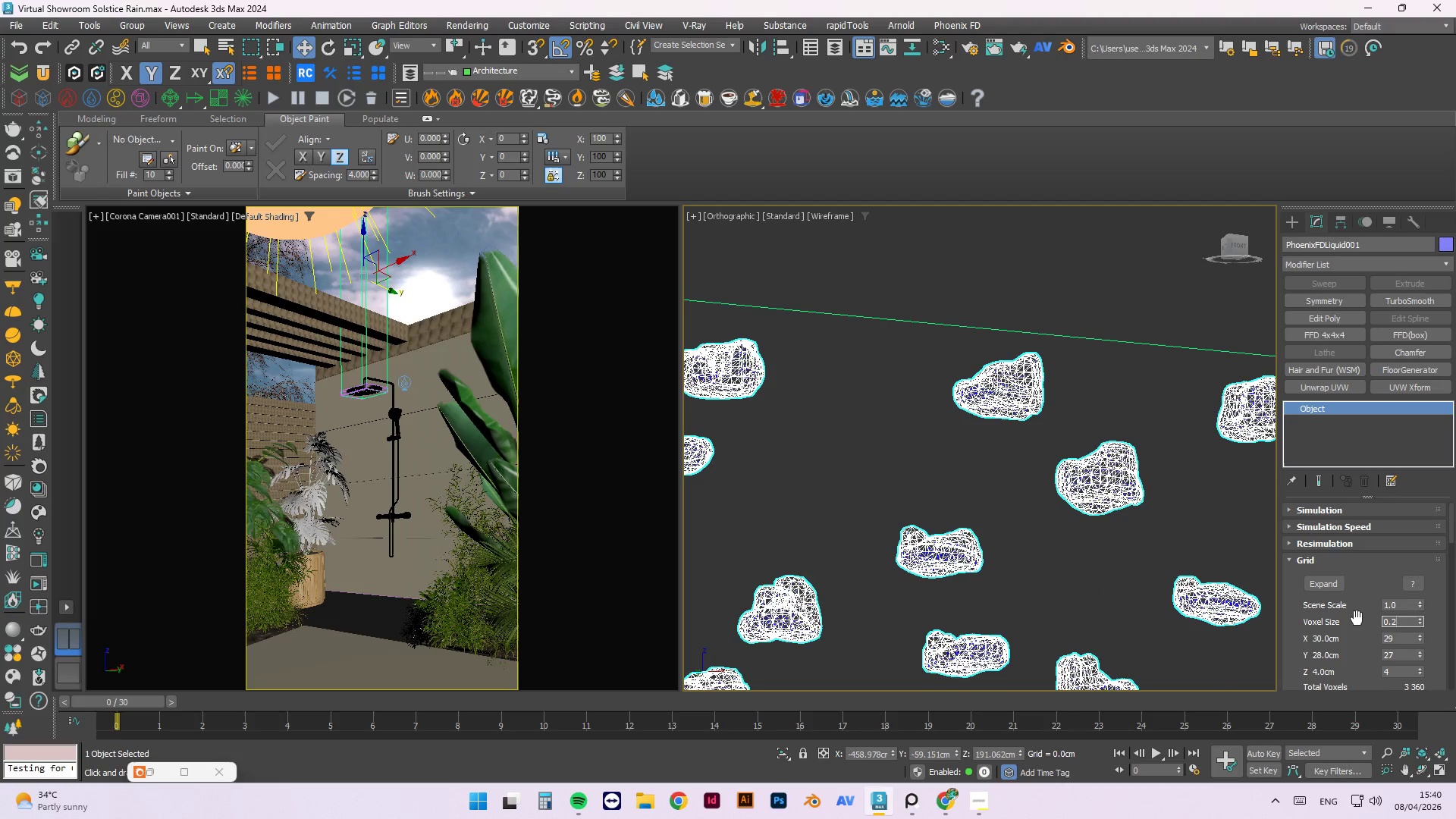 
key(NumpadEnter)
 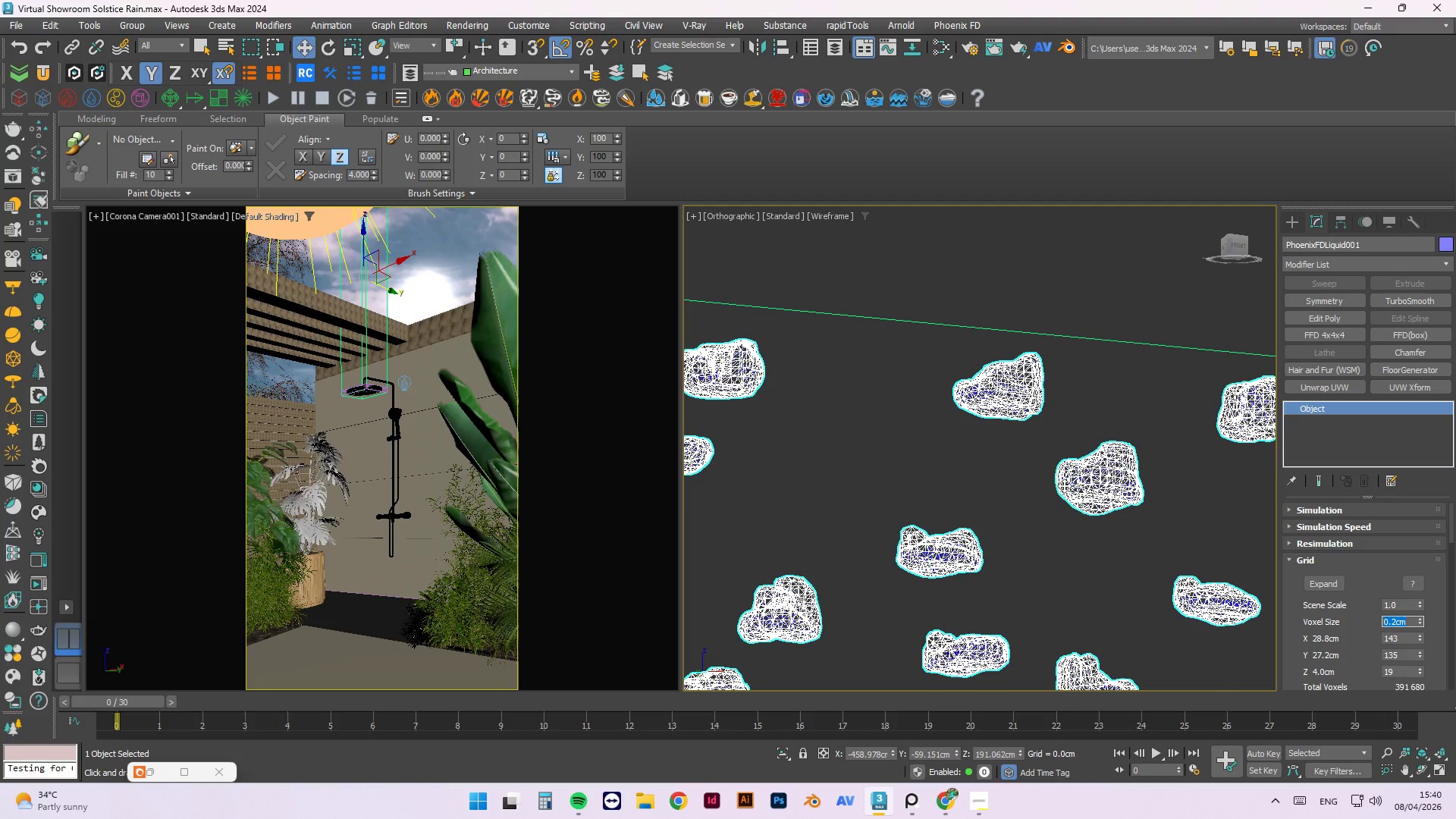 
scroll: coordinate [1053, 432], scroll_direction: down, amount: 3.0
 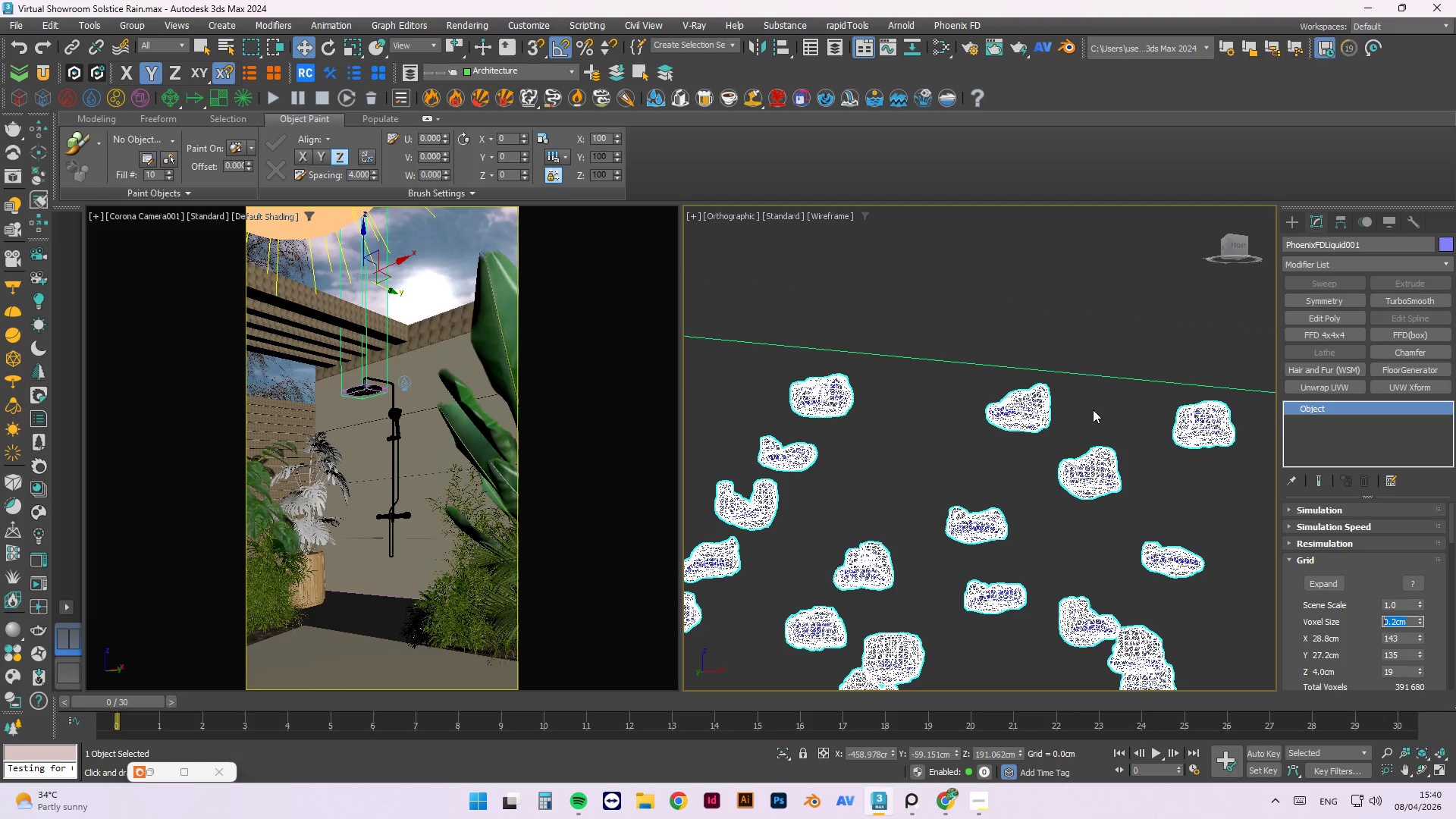 
key(Numpad0)
 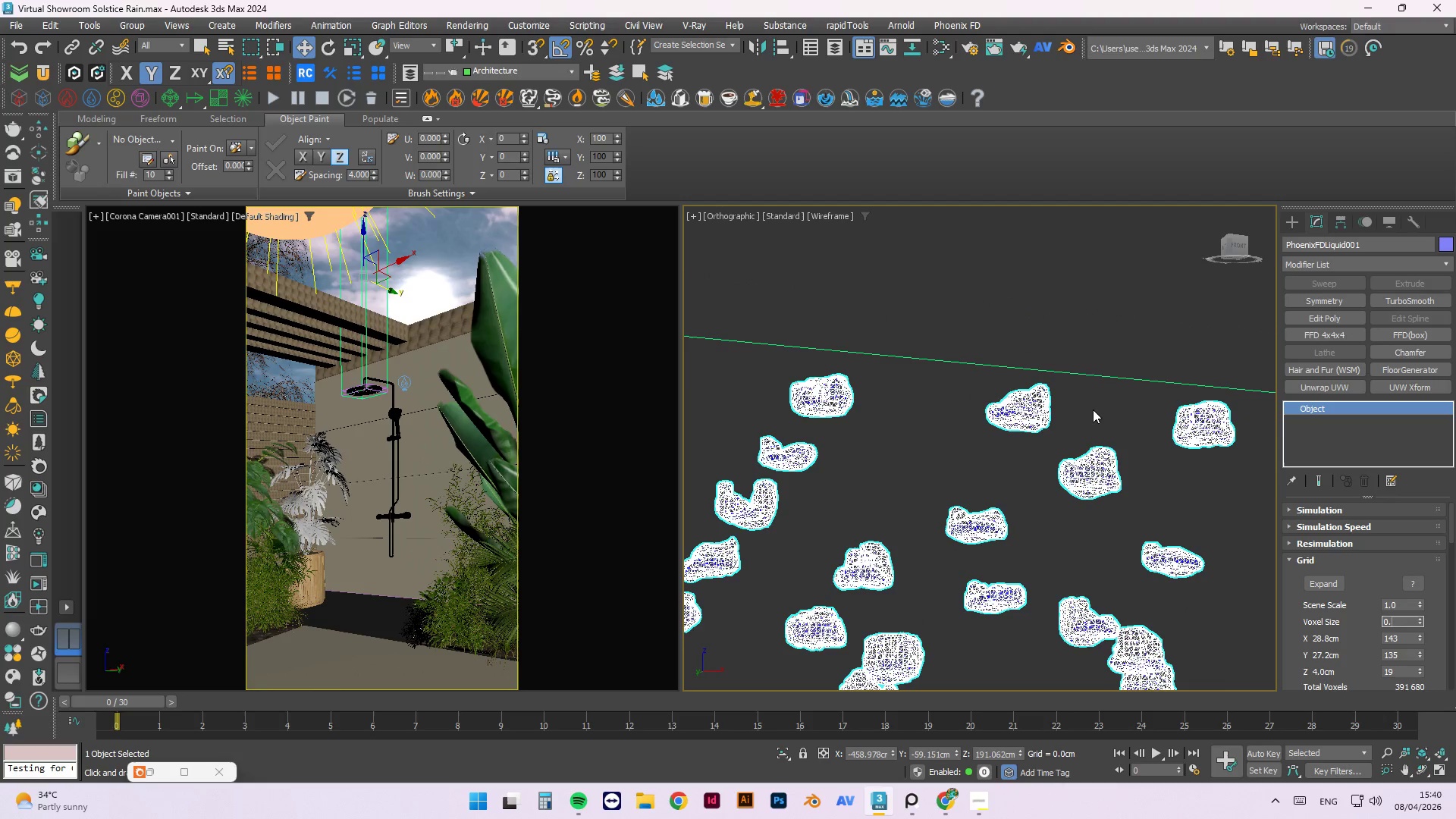 
key(NumpadDecimal)
 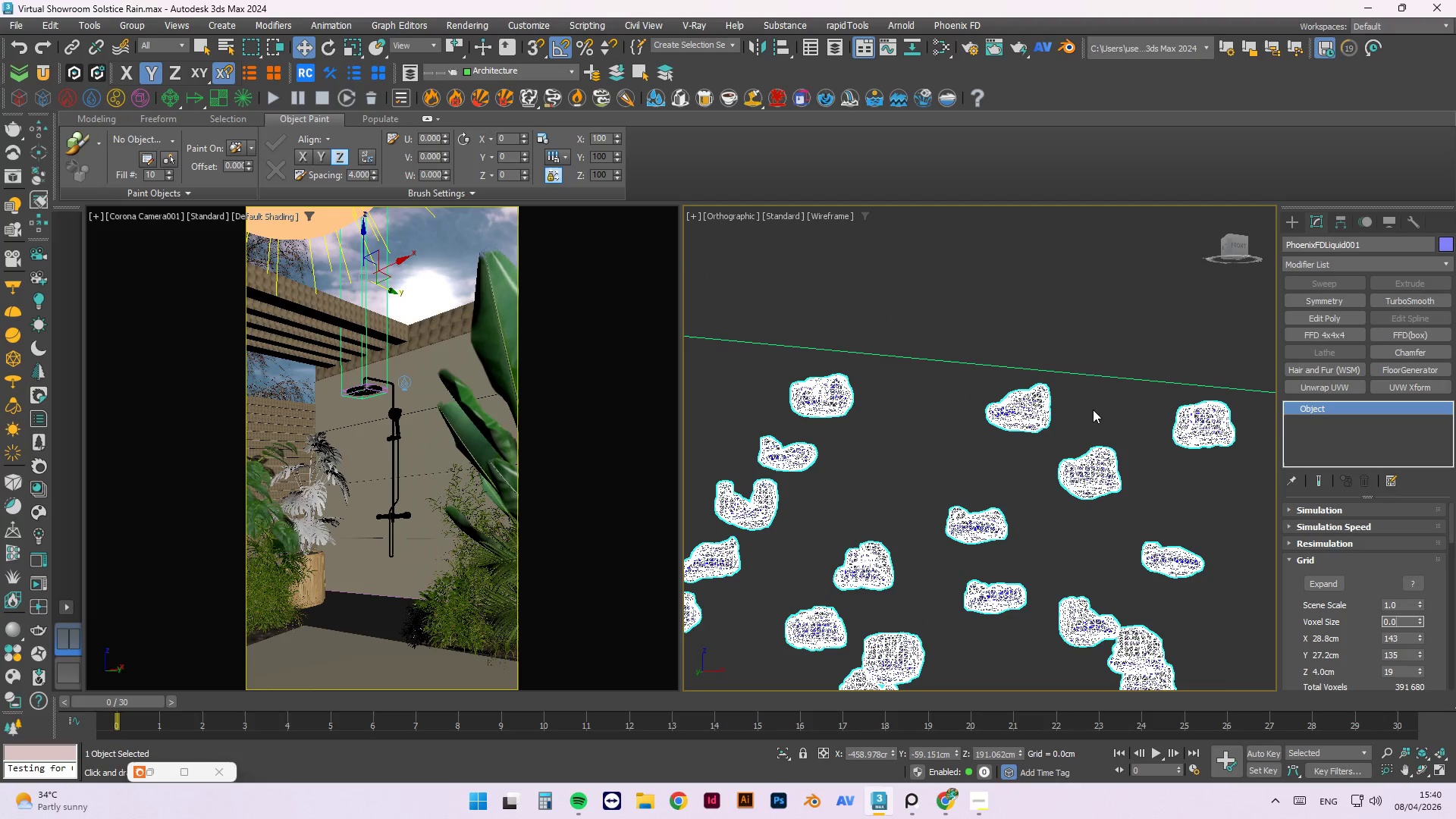 
key(Numpad0)
 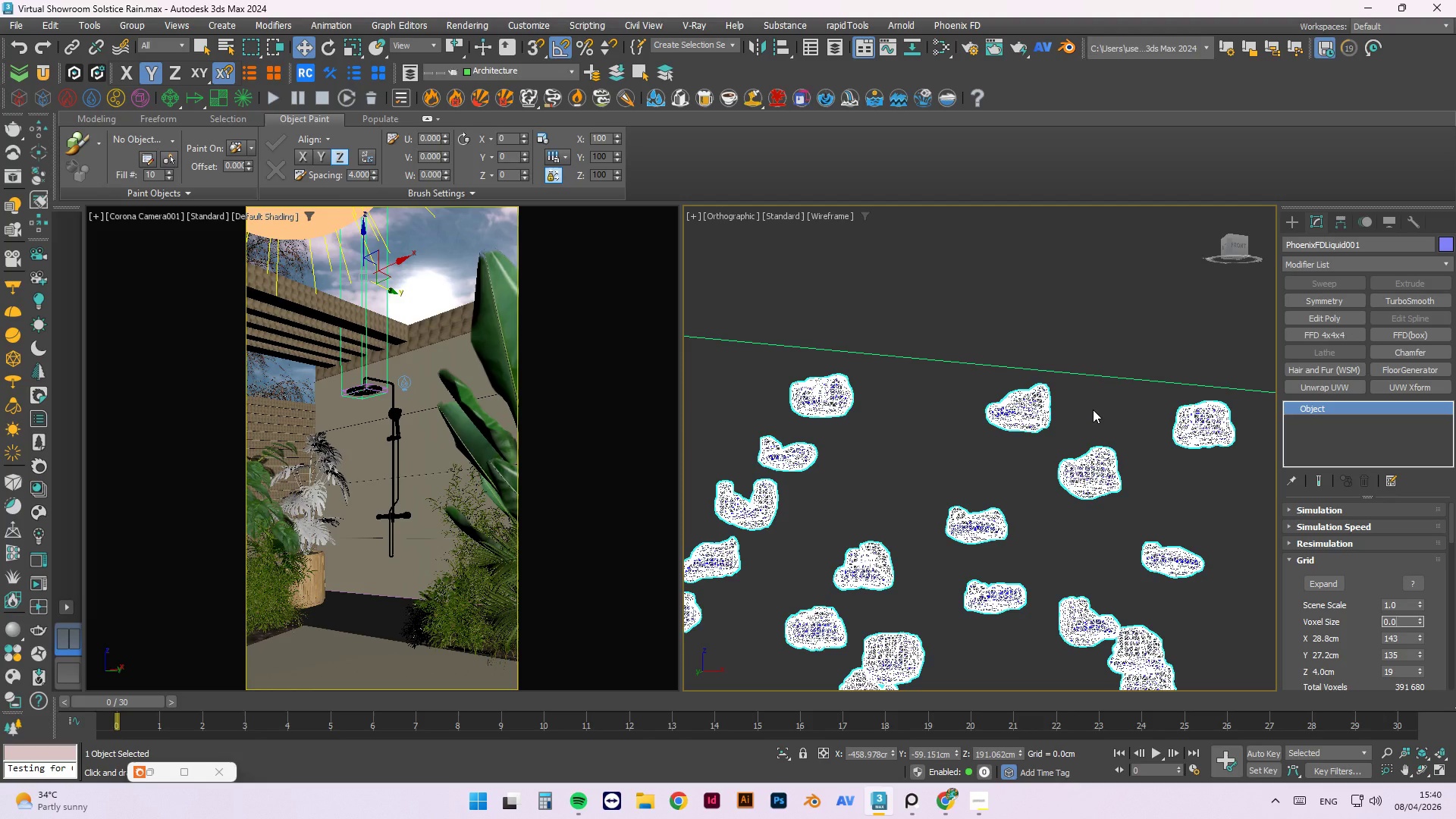 
key(Backspace)
 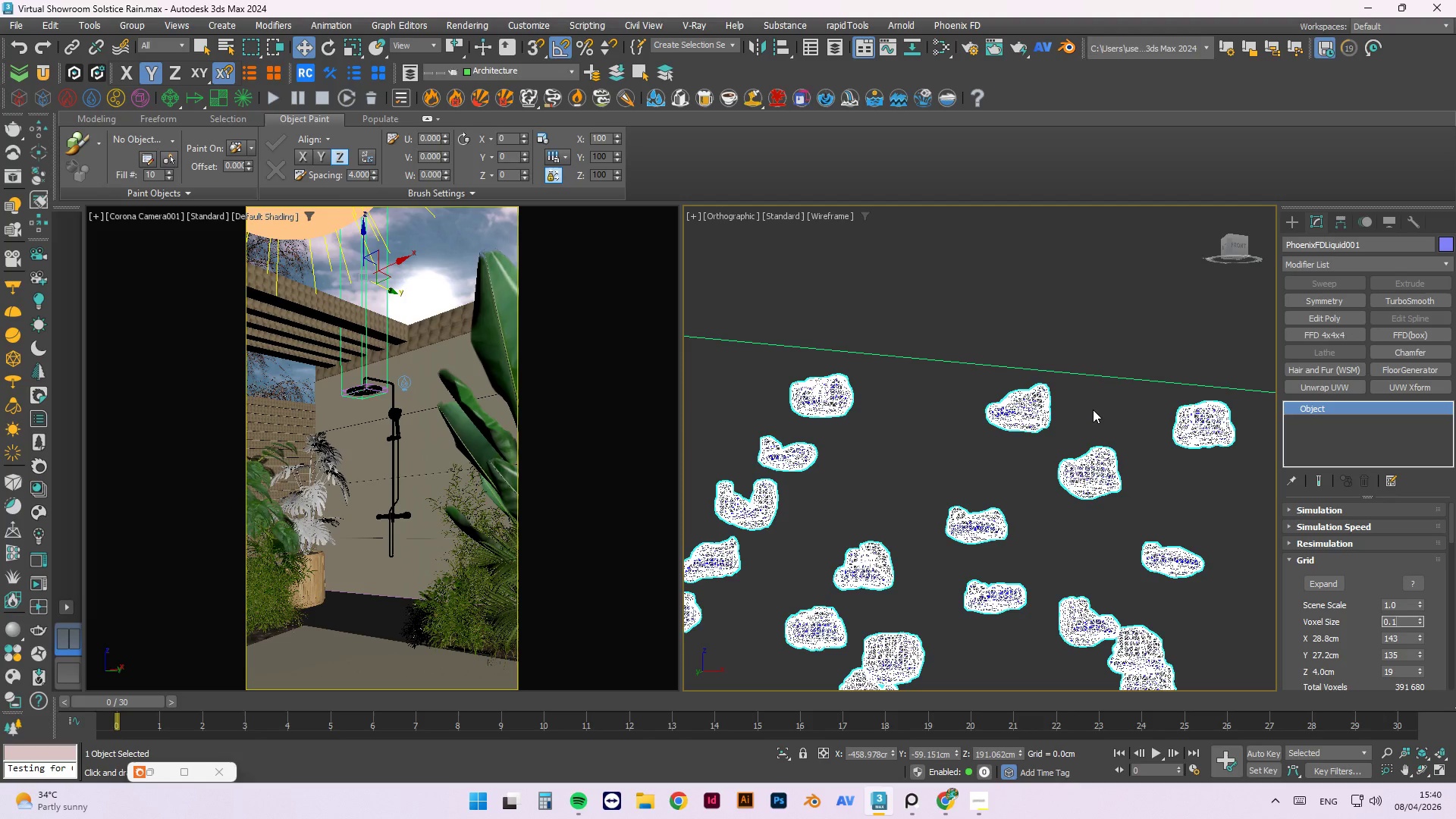 
key(Numpad1)
 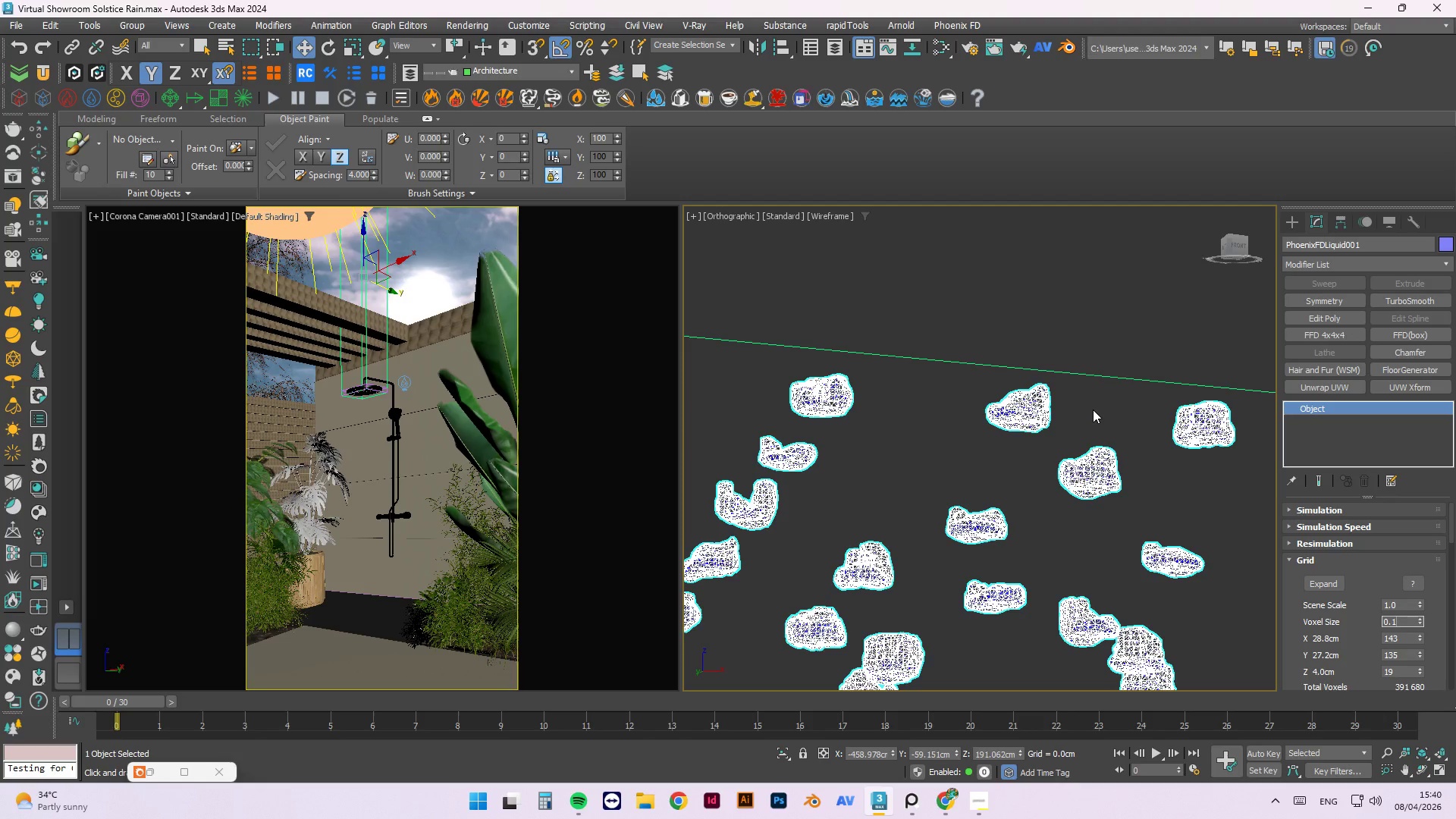 
key(NumpadEnter)
 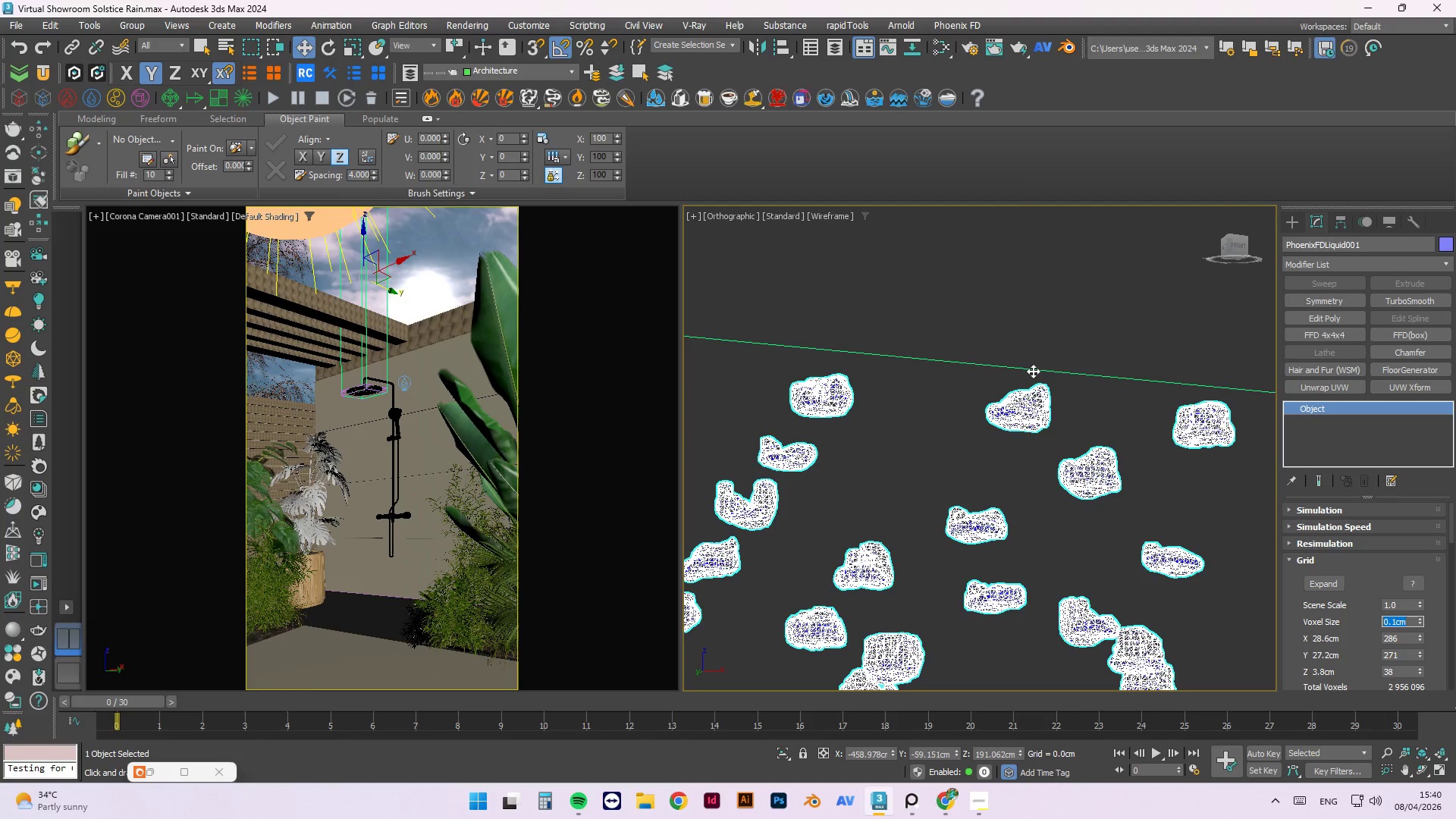 
scroll: coordinate [1003, 435], scroll_direction: down, amount: 16.0
 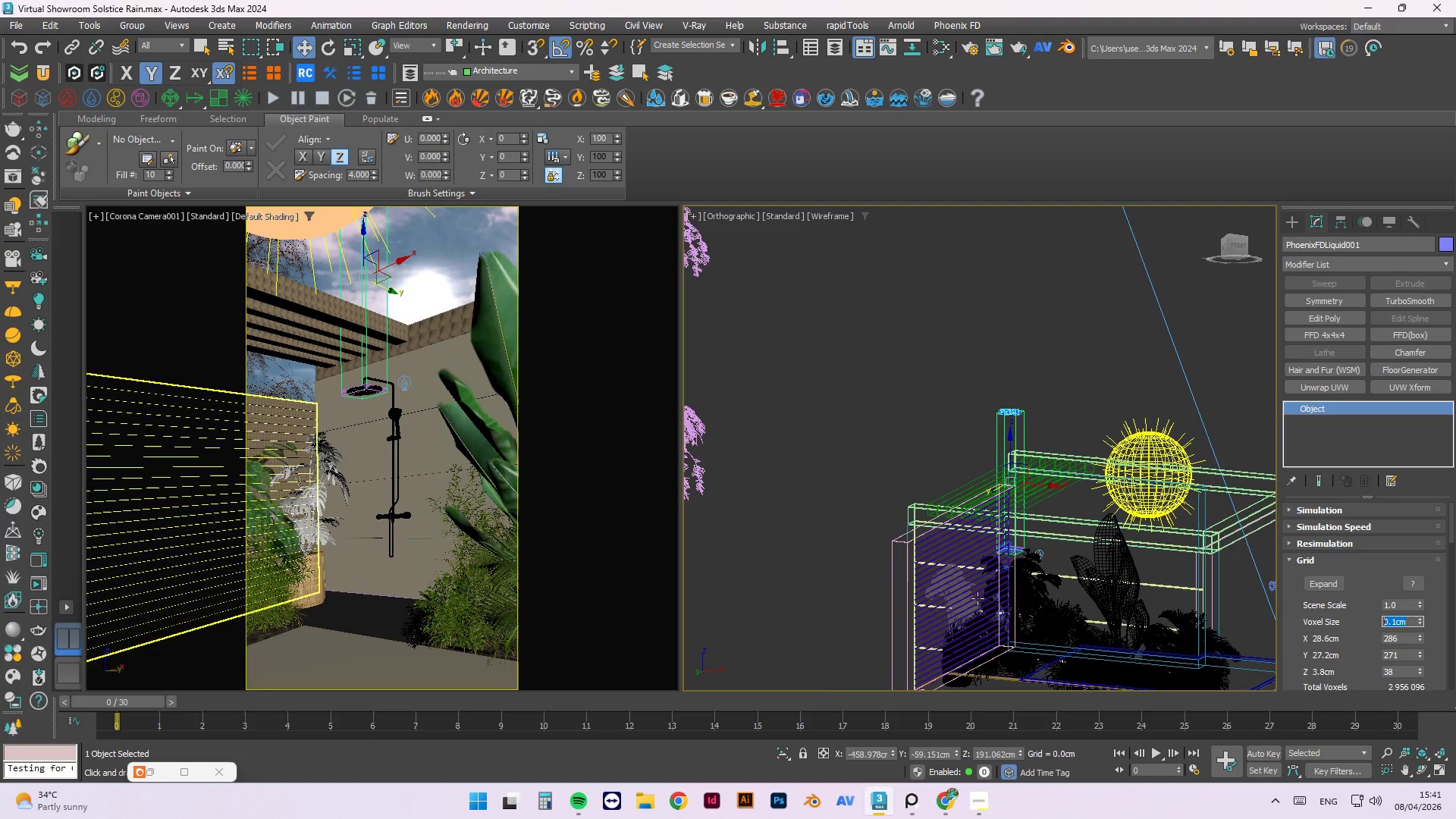 
scroll: coordinate [1062, 453], scroll_direction: up, amount: 21.0
 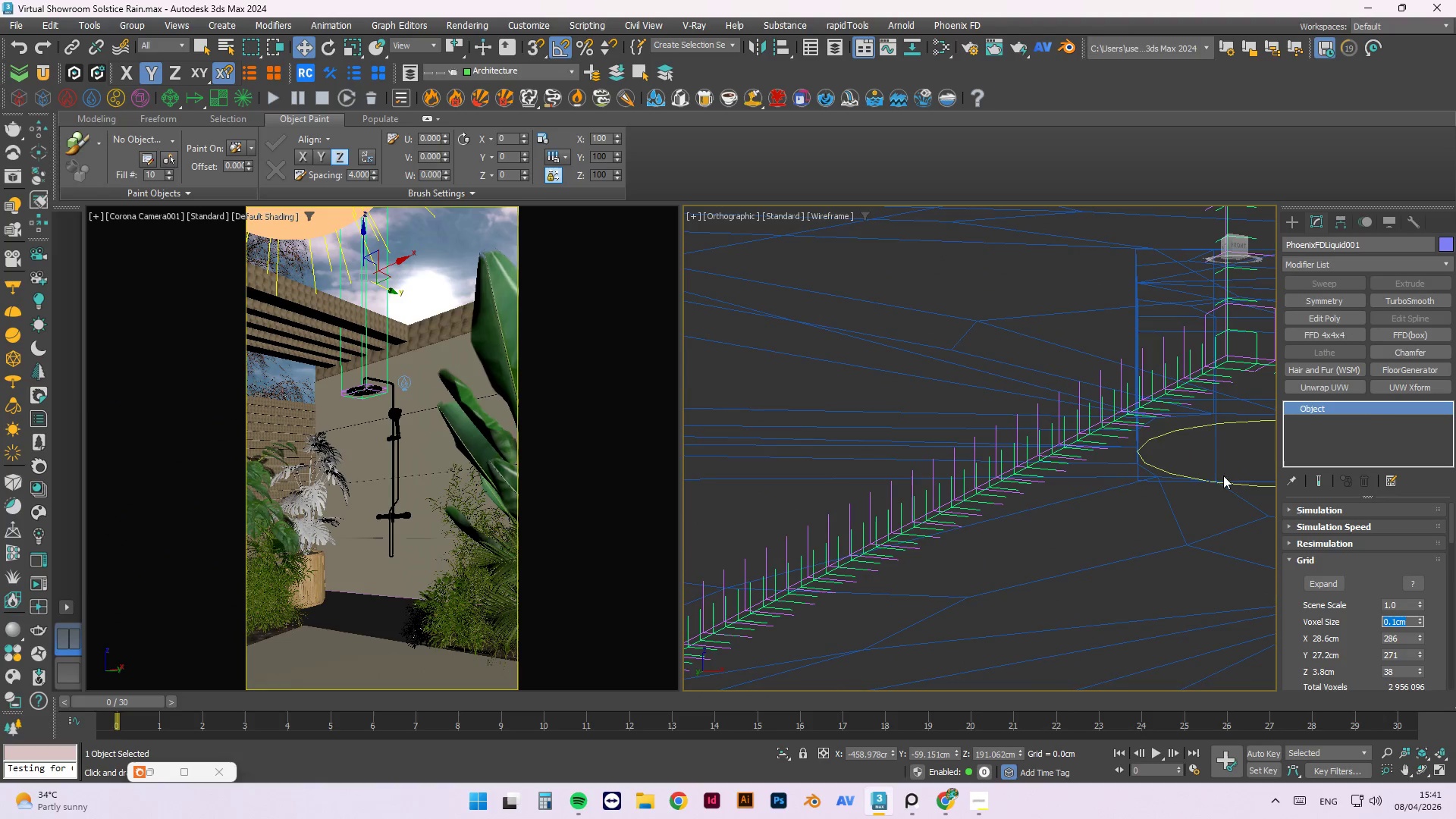 
mouse_move([1382, 622])
 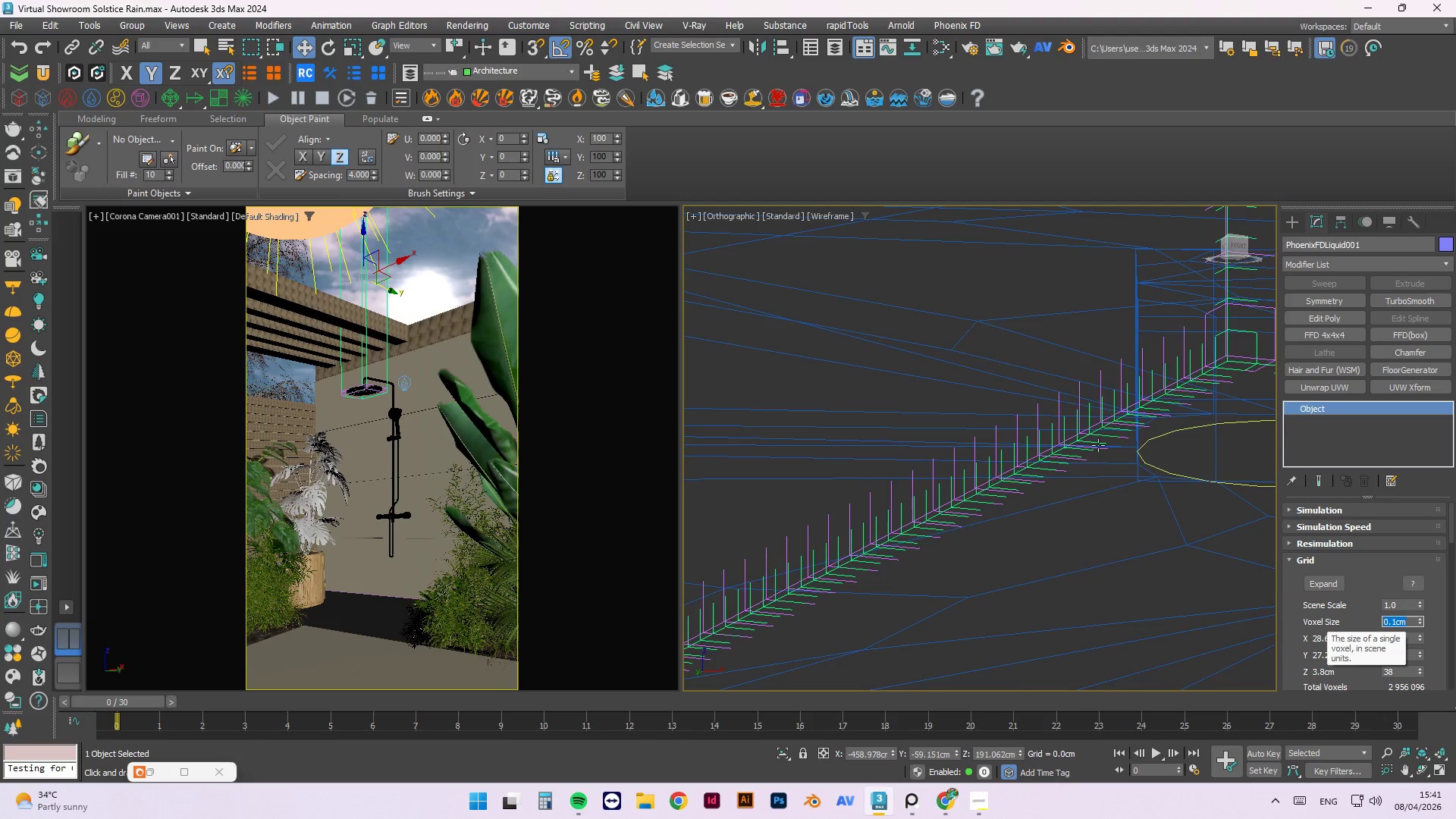 
scroll: coordinate [968, 466], scroll_direction: down, amount: 14.0
 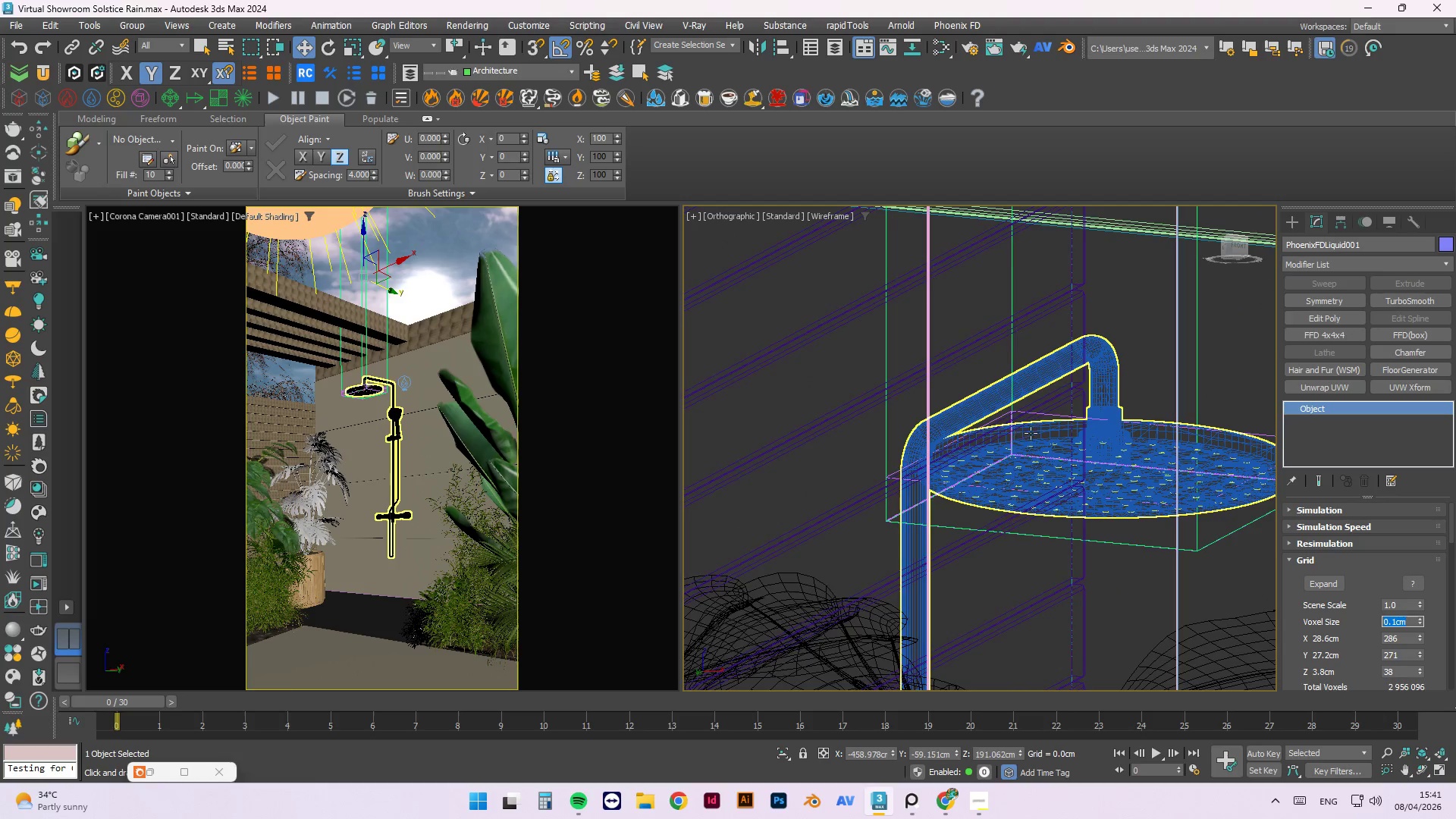 
scroll: coordinate [1091, 404], scroll_direction: up, amount: 11.0
 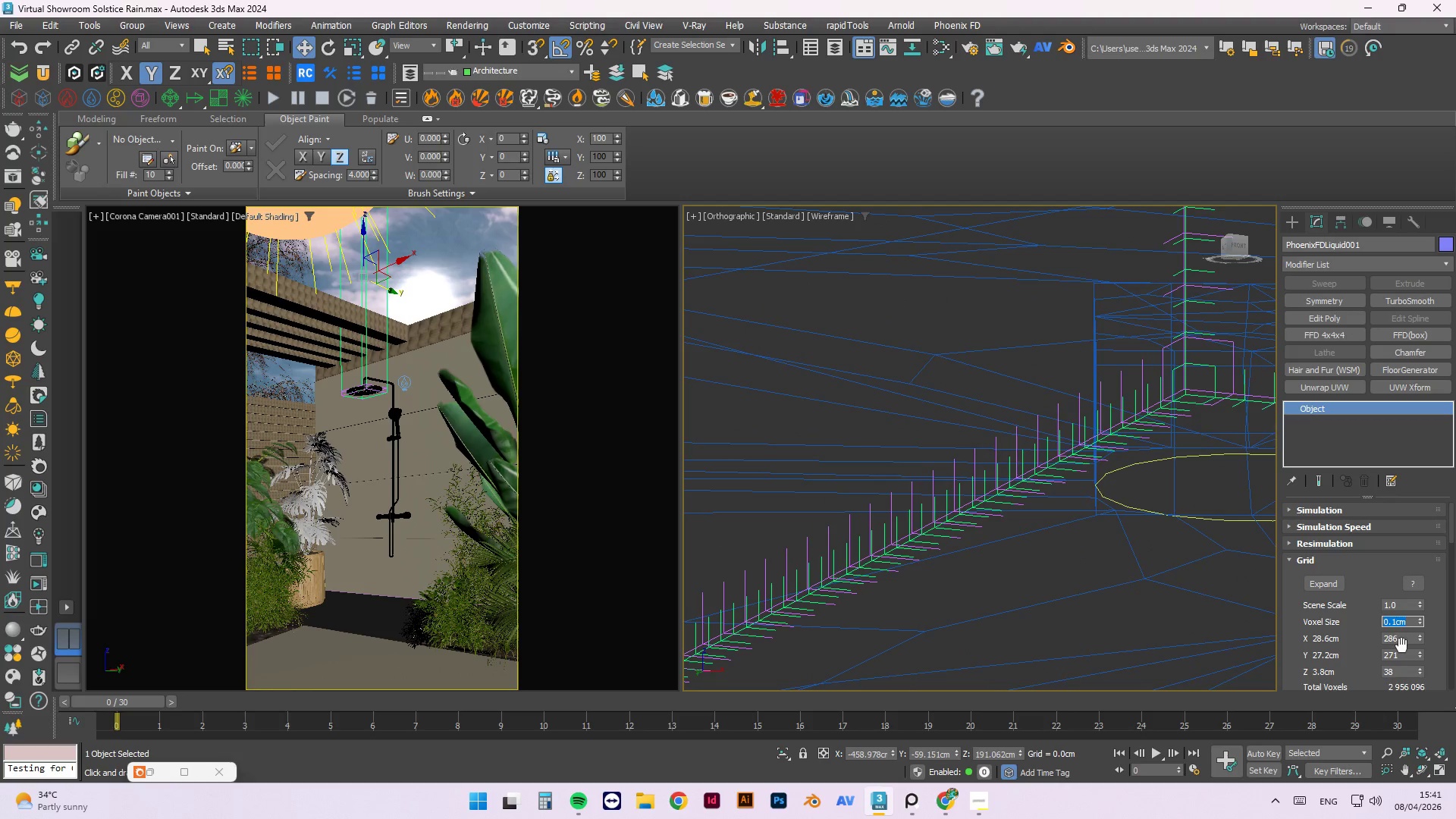 
left_click([1403, 641])
 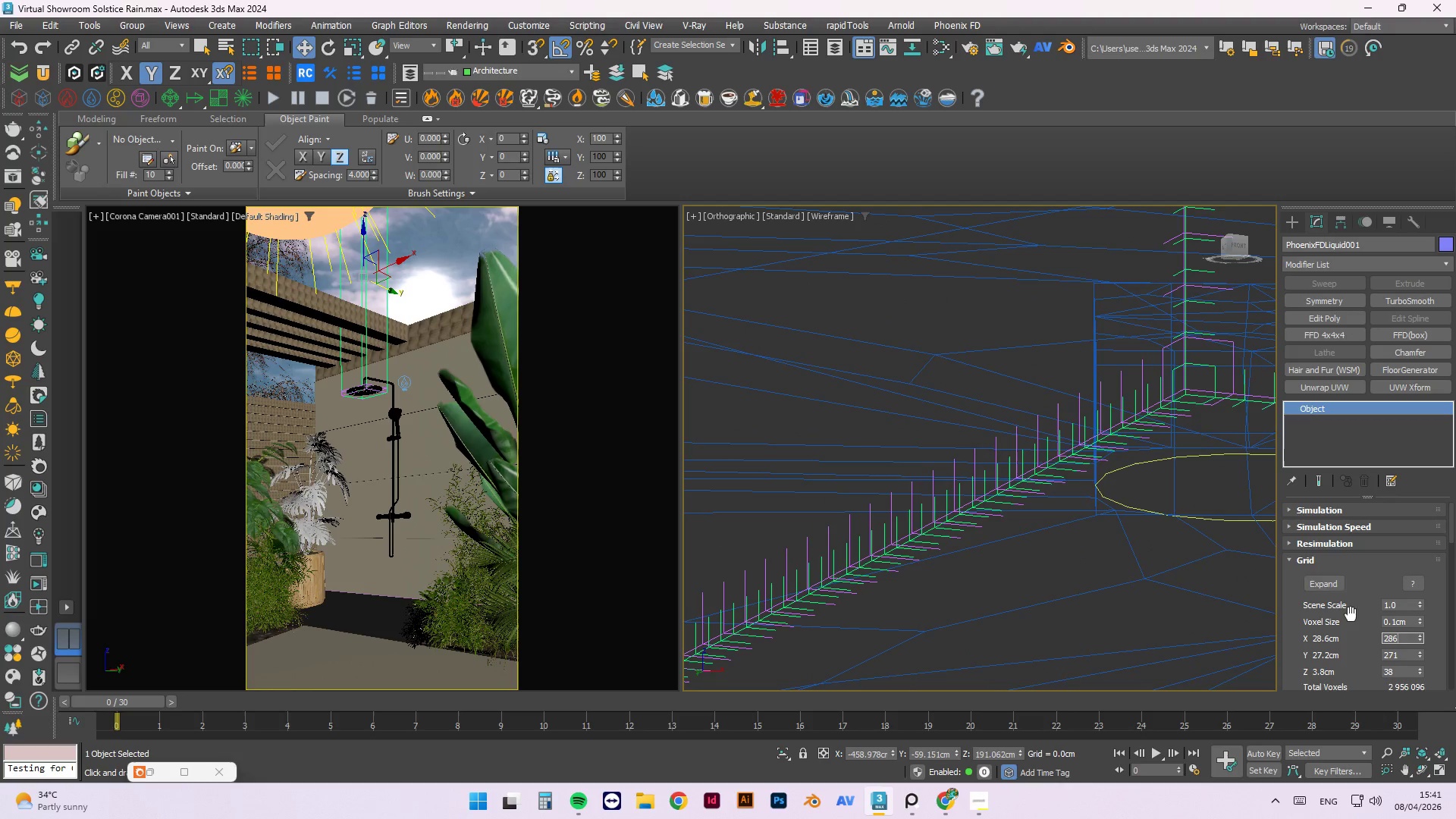 
scroll: coordinate [929, 417], scroll_direction: down, amount: 3.0
 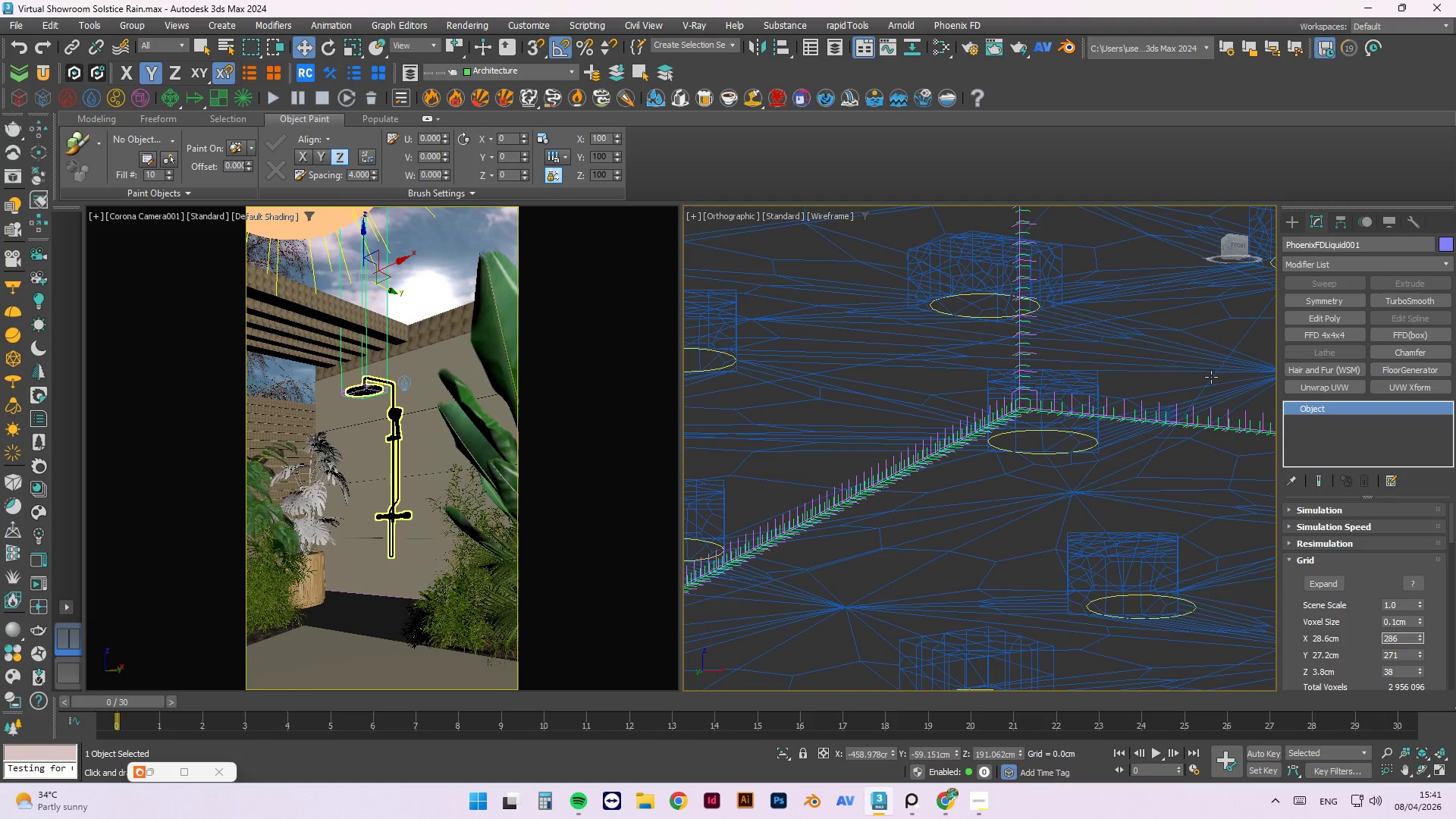 
wait(7.67)
 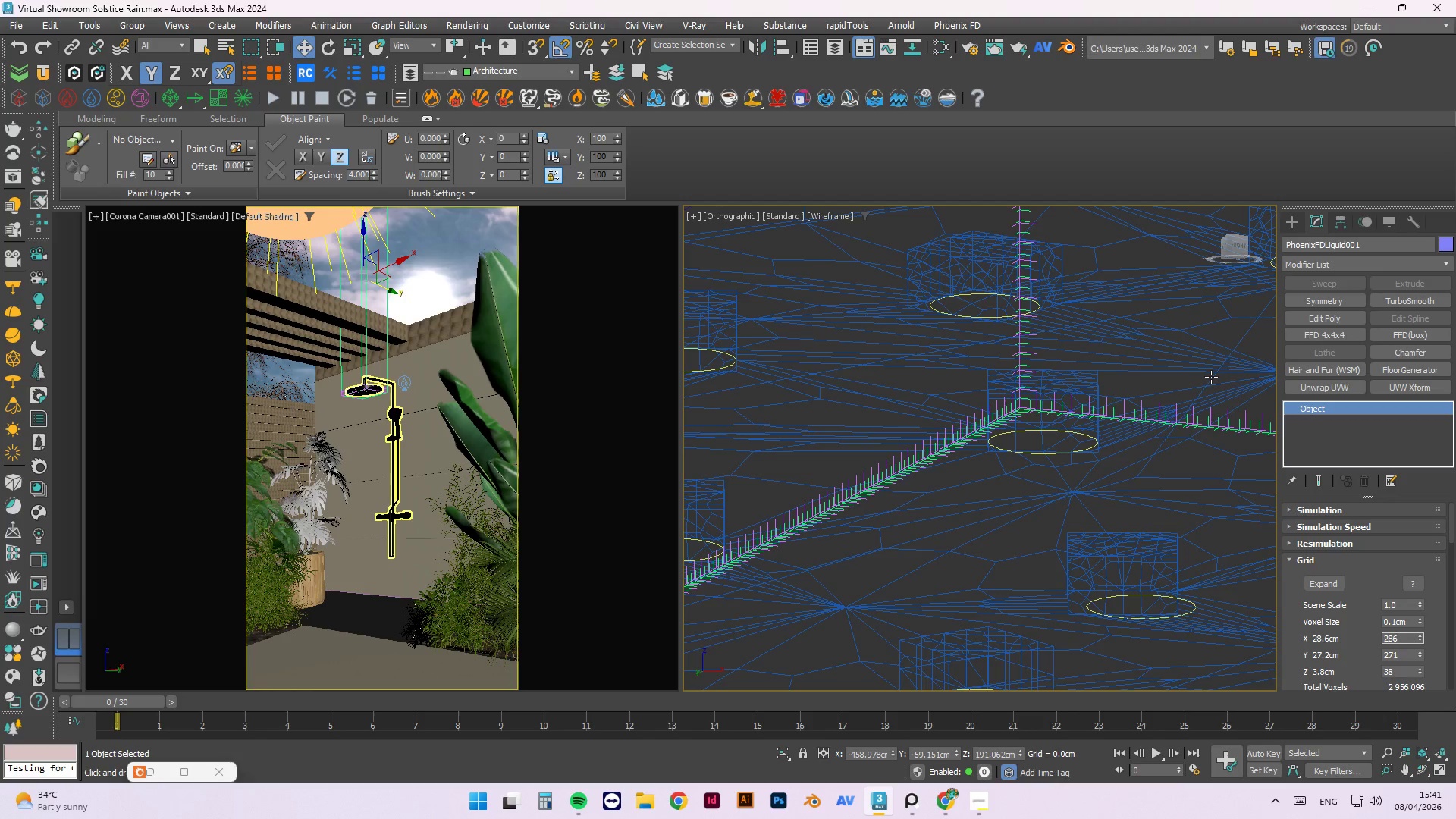 
scroll: coordinate [1058, 517], scroll_direction: down, amount: 12.0
 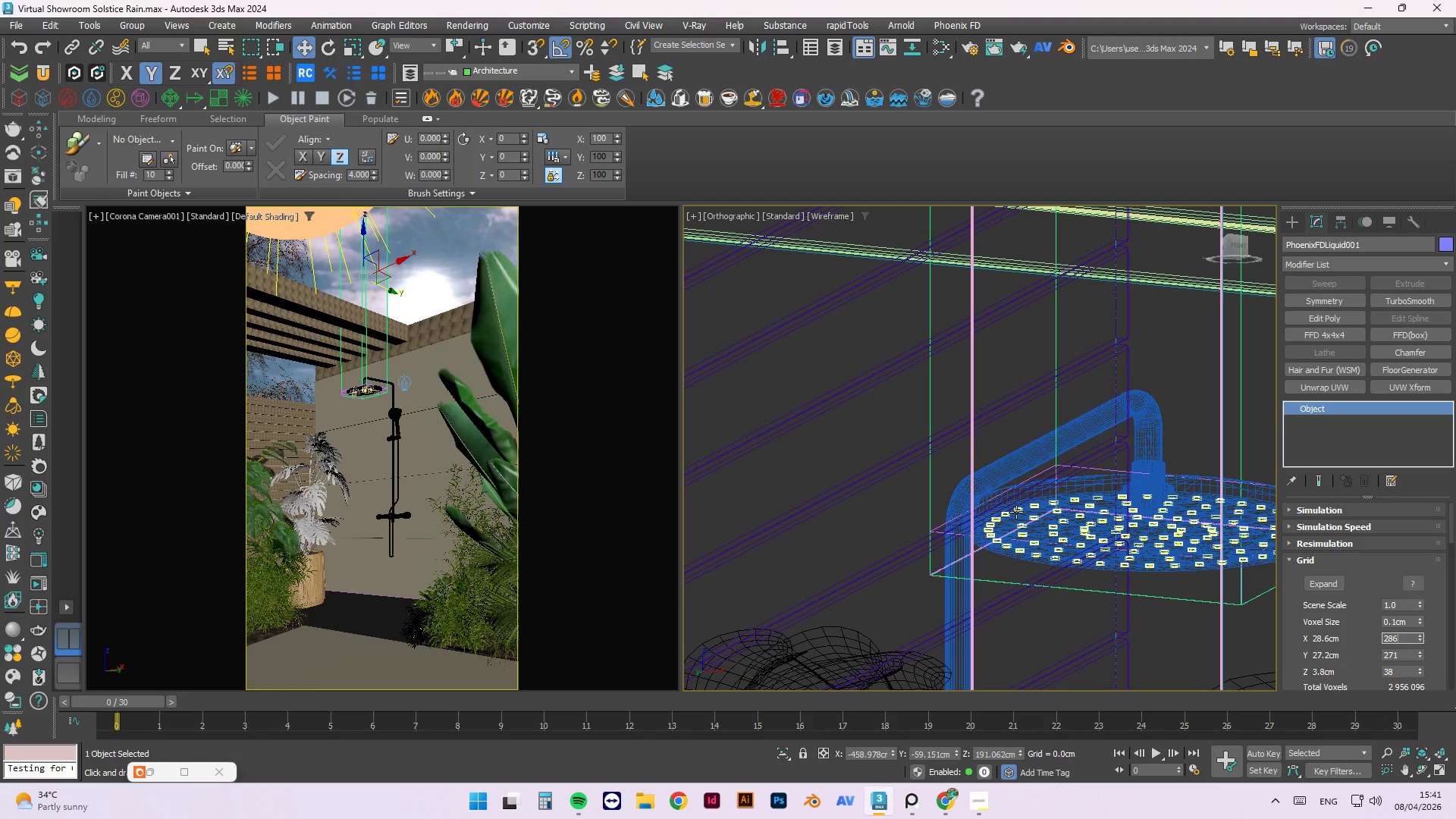 
wait(11.99)
 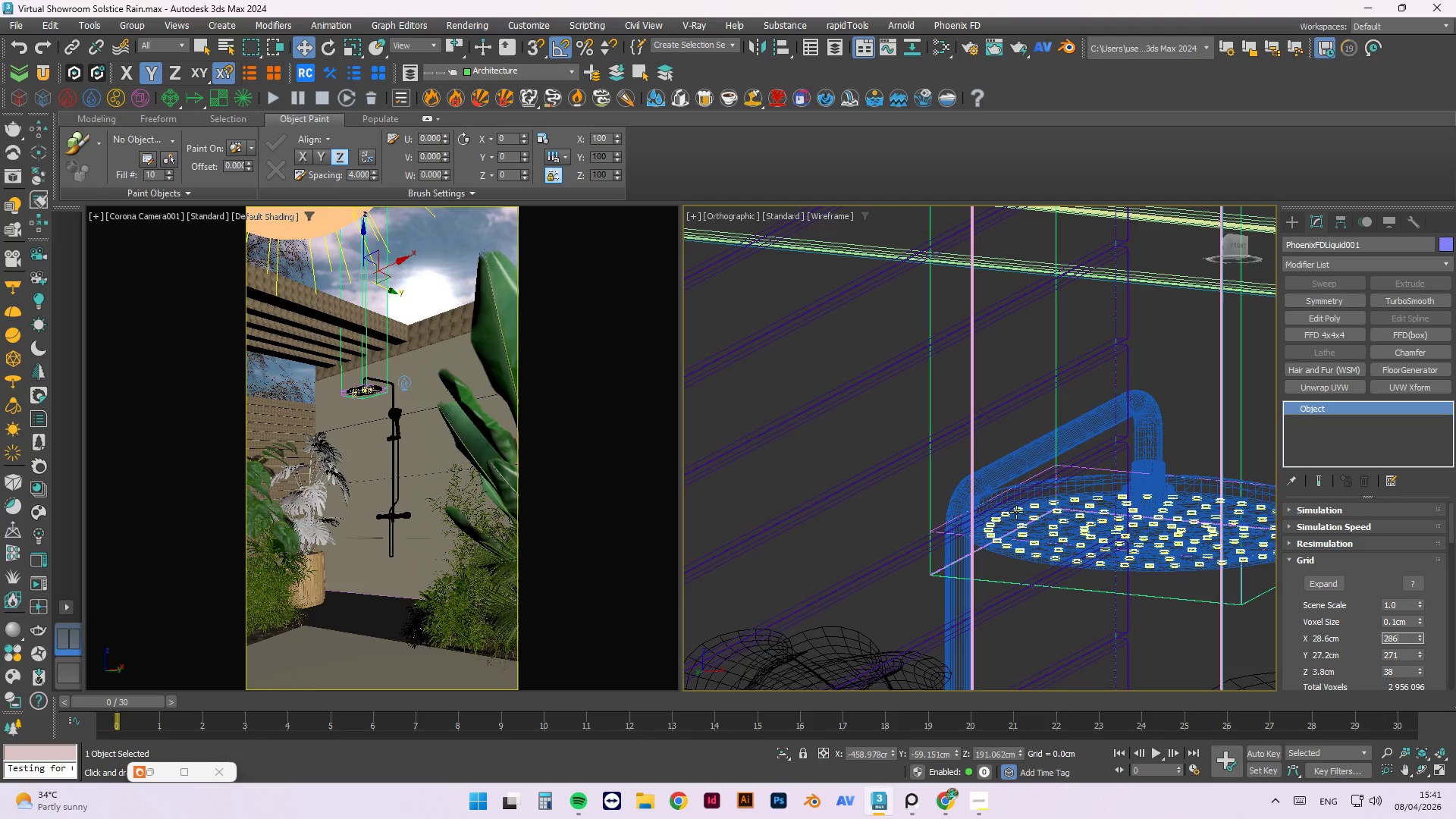 
scroll: coordinate [1081, 375], scroll_direction: down, amount: 6.0
 